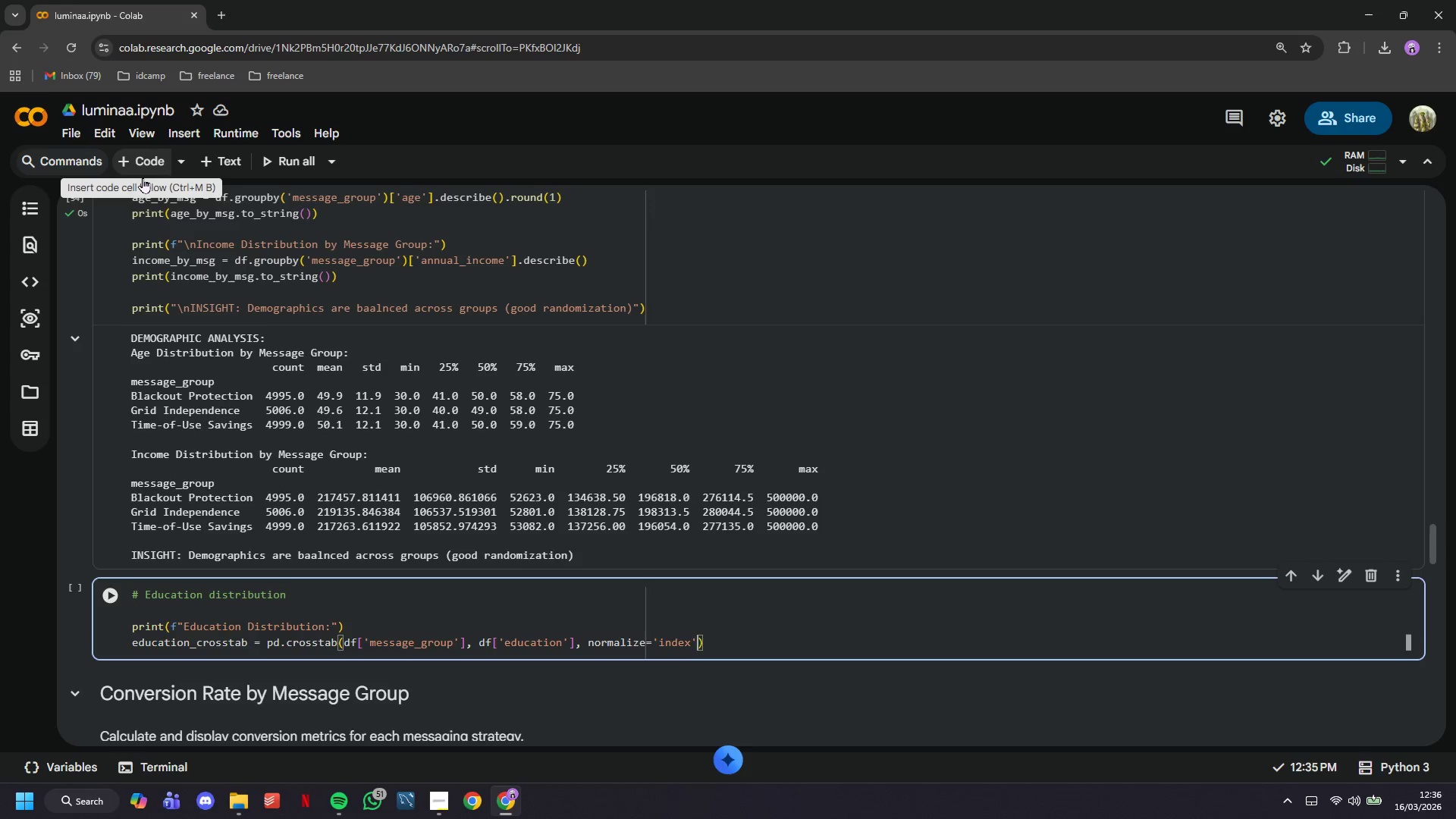 
key(ArrowRight)
 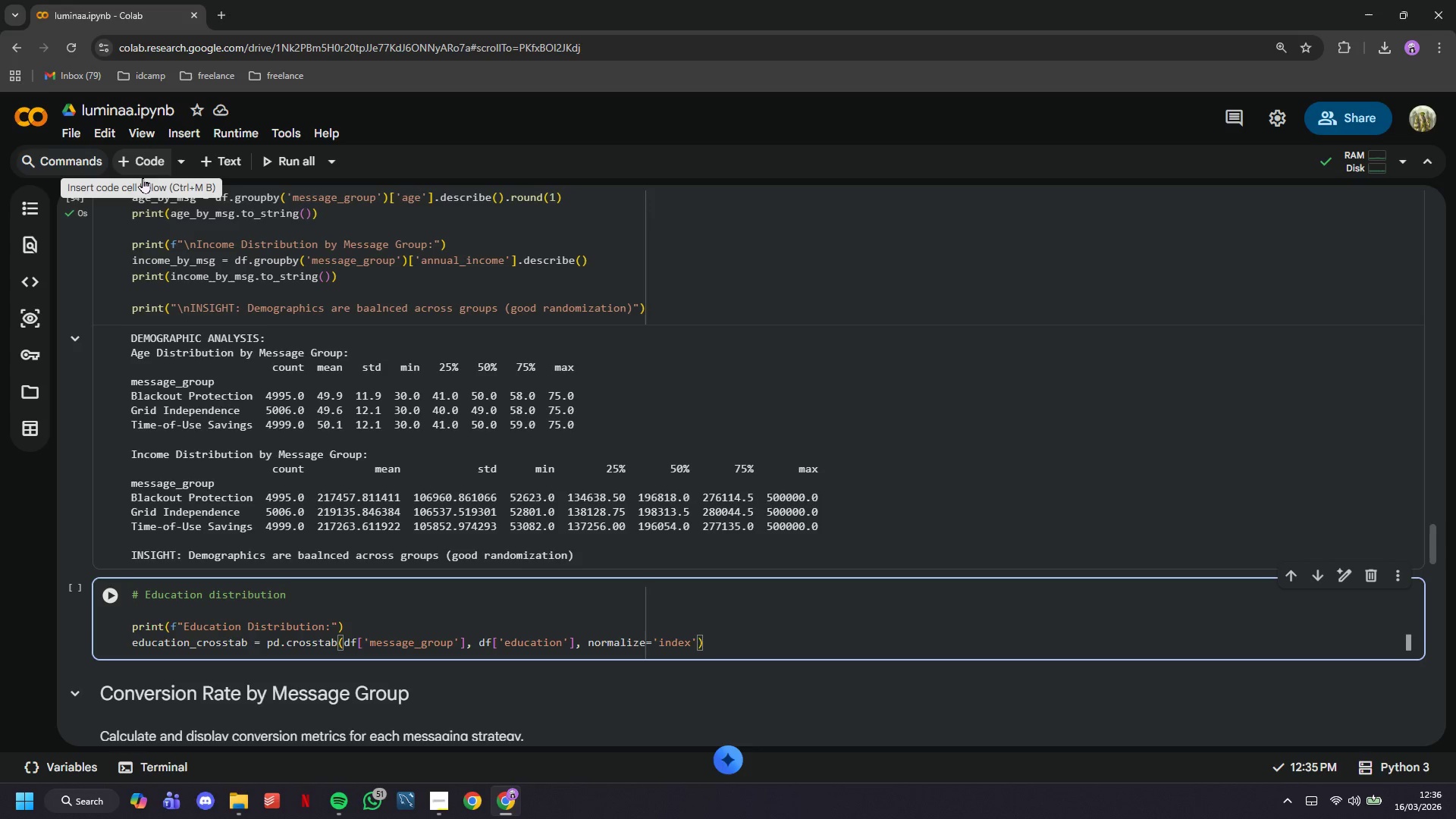 
type( * 100)
 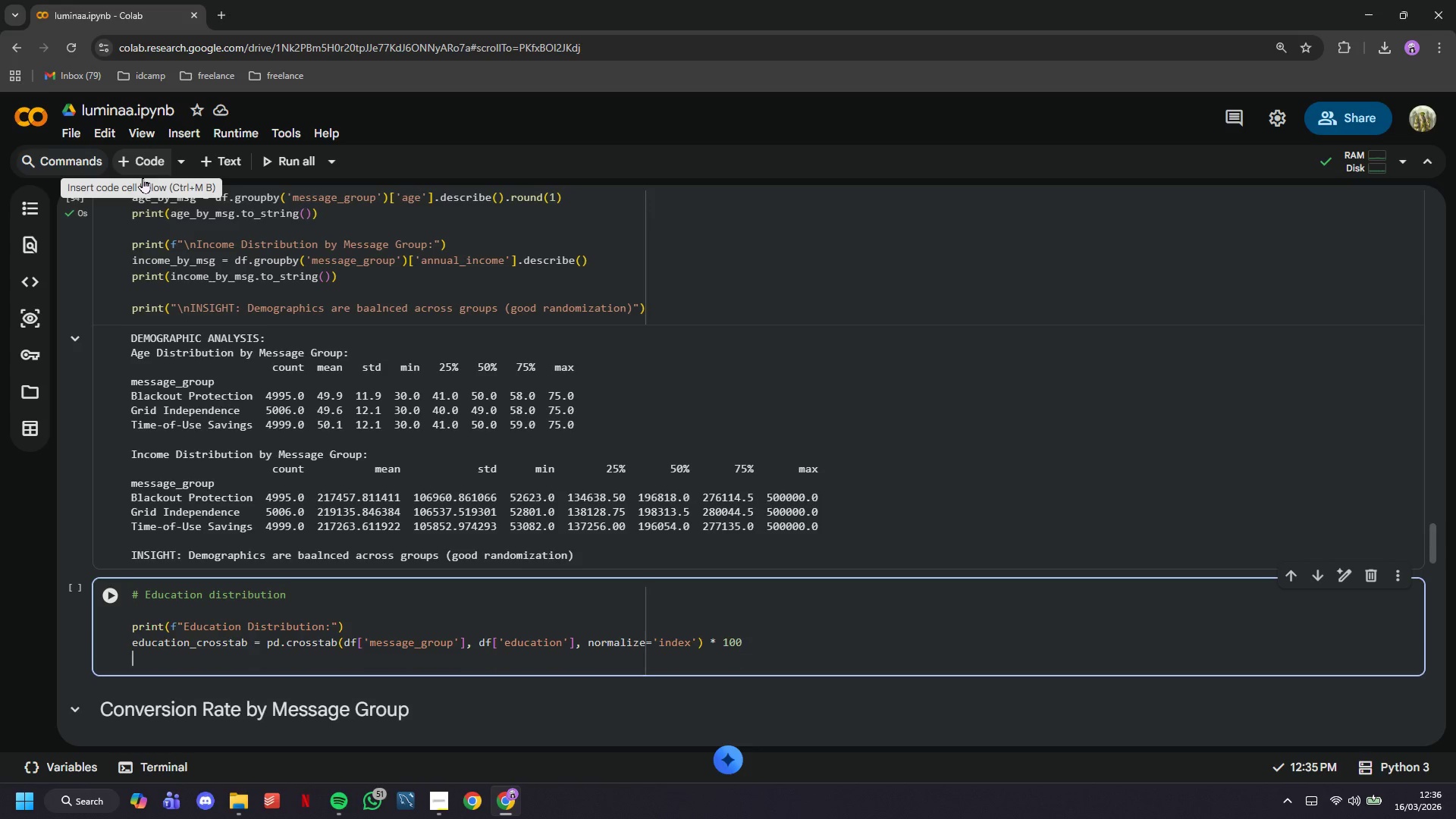 
key(Enter)
 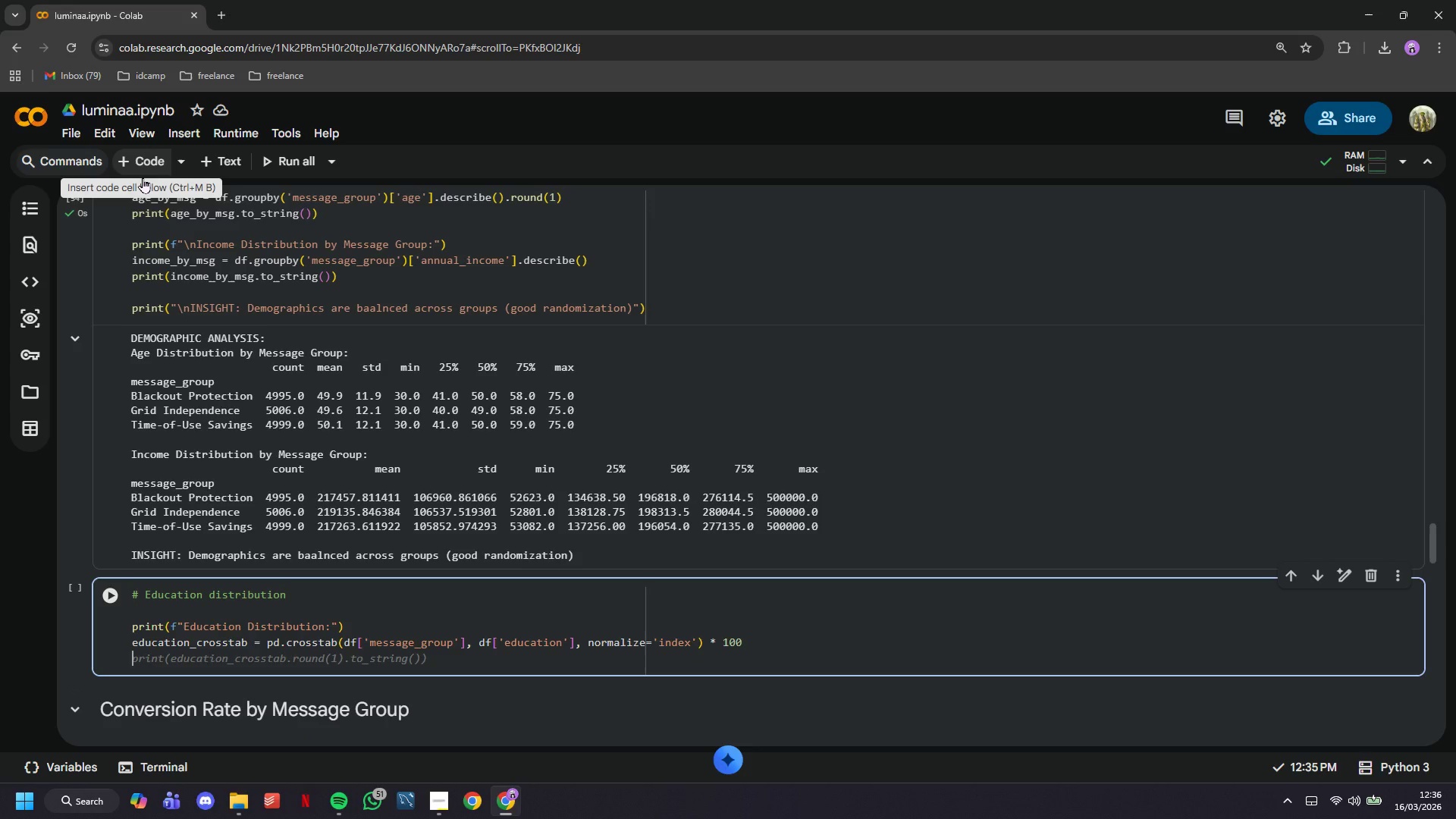 
key(Tab)
 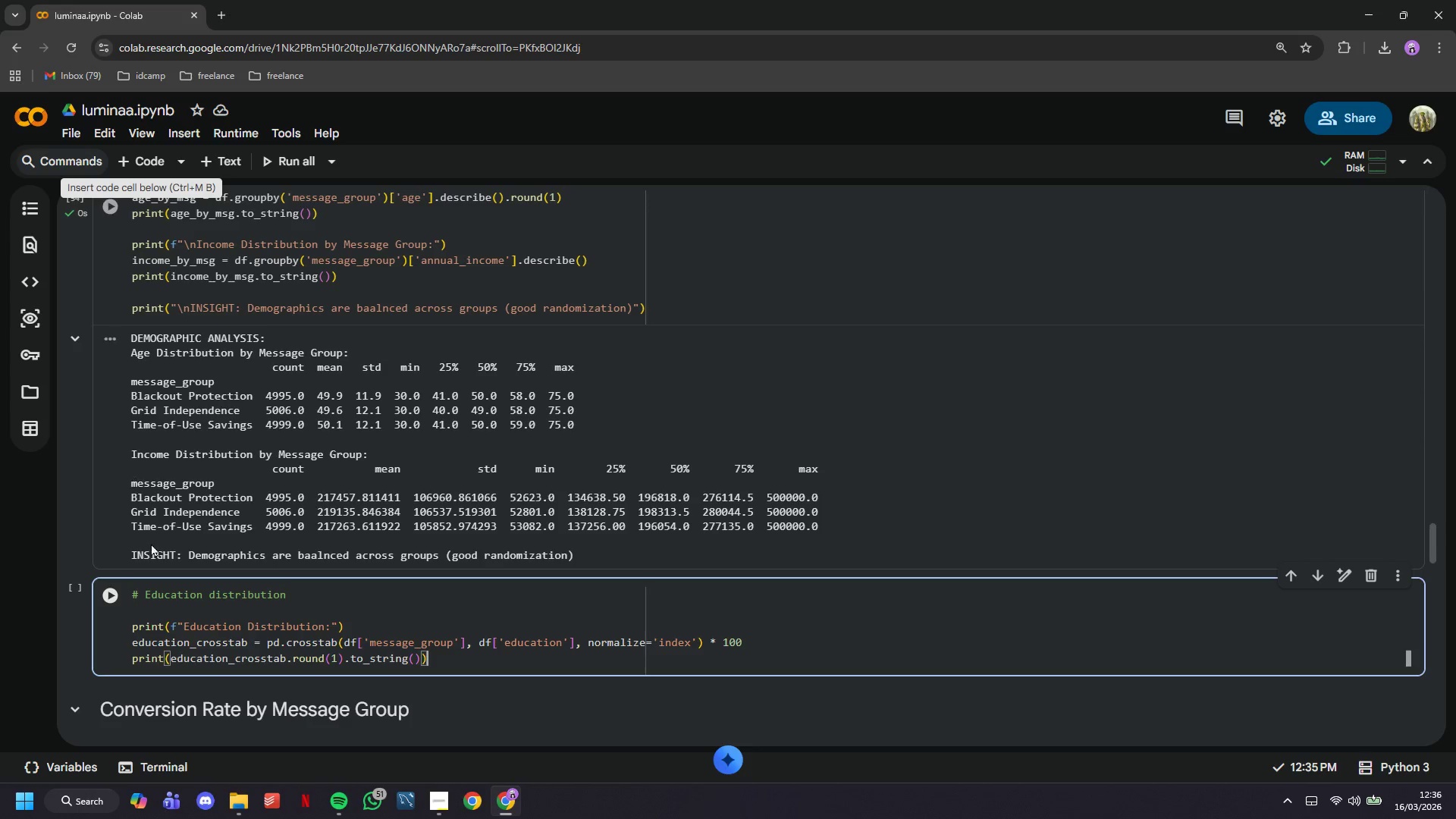 
left_click([113, 595])
 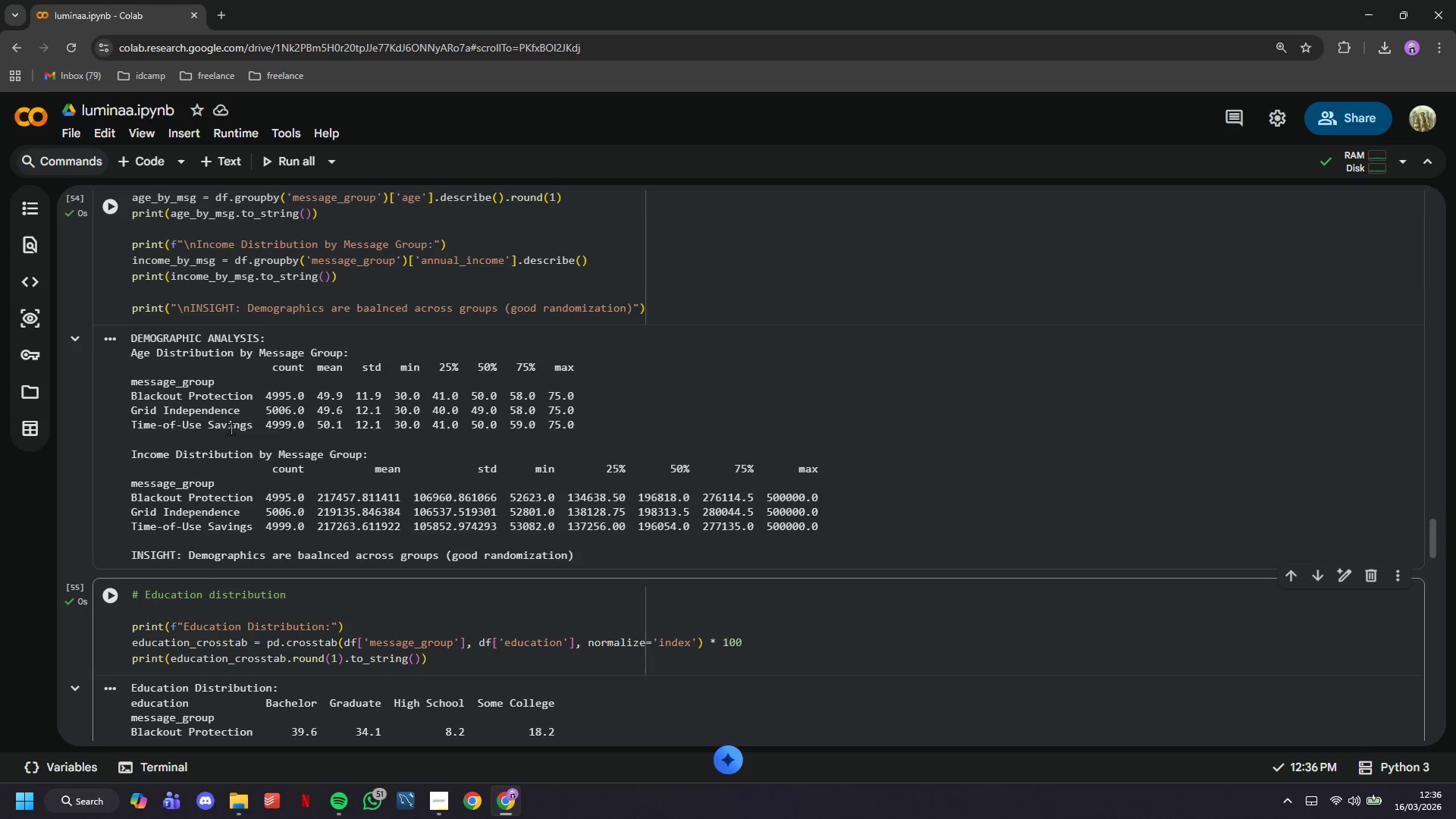 
scroll: coordinate [231, 428], scroll_direction: down, amount: 4.0
 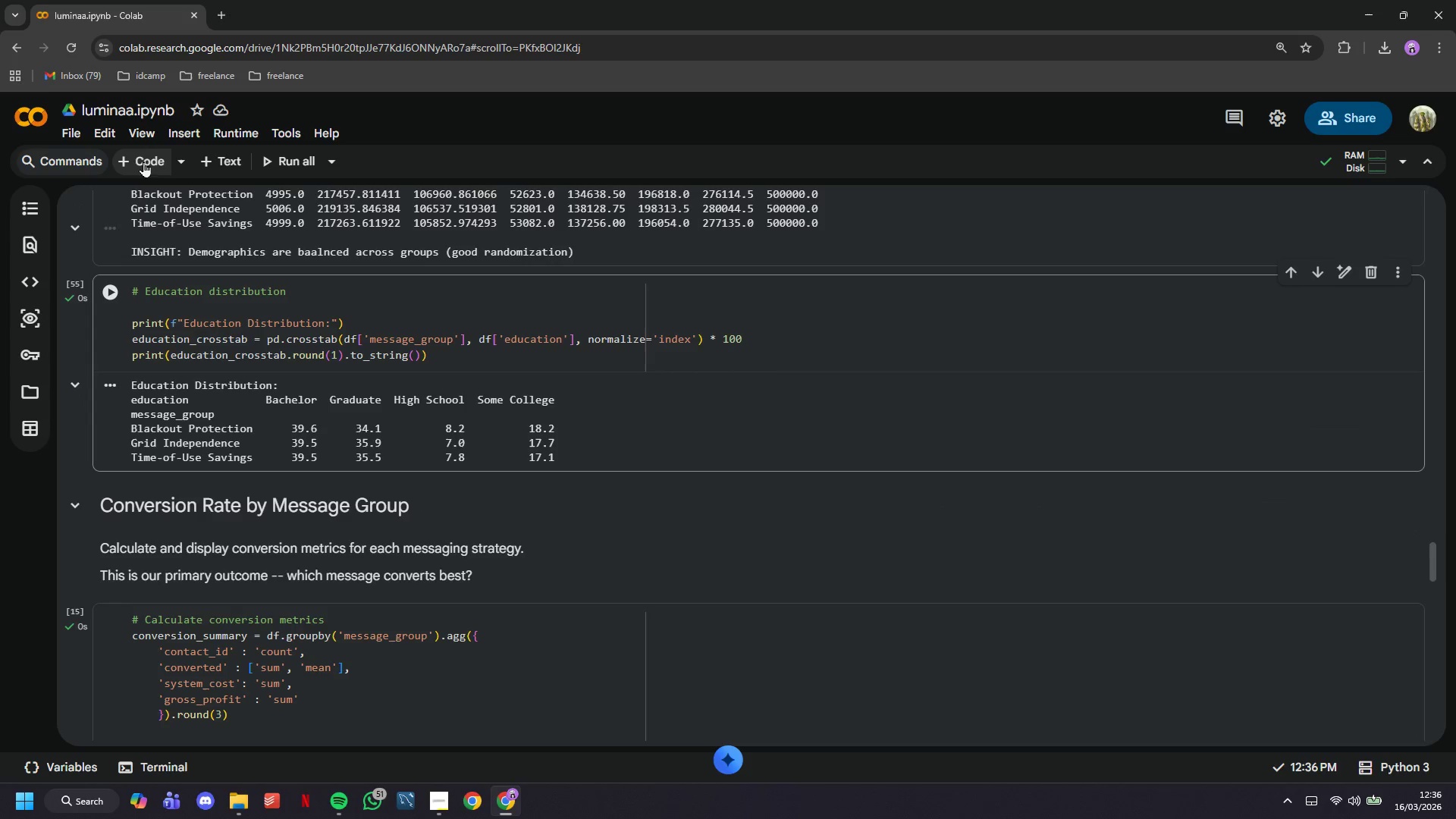 
left_click([143, 156])
 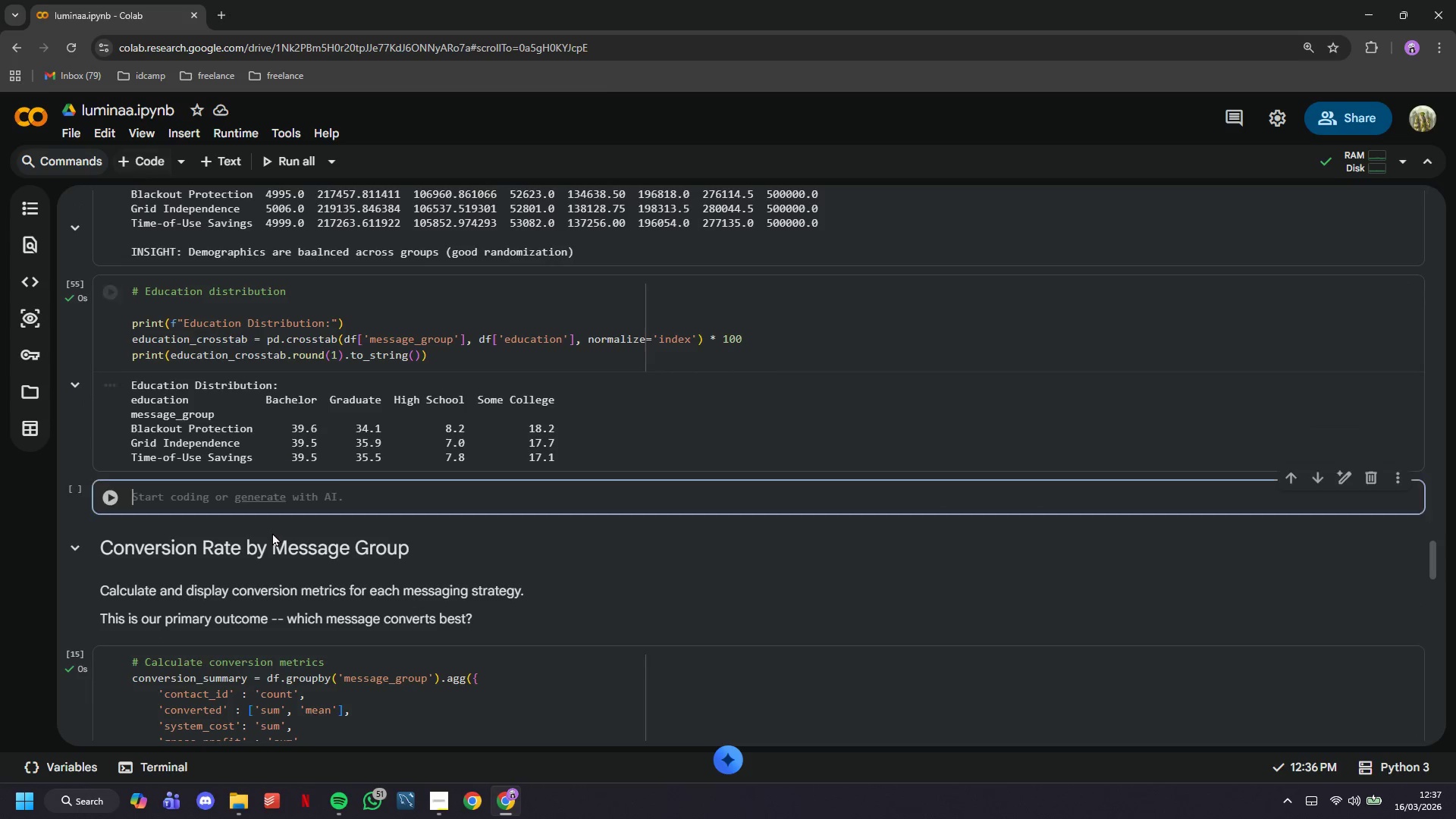 
type(# Solar ownership analysis)
 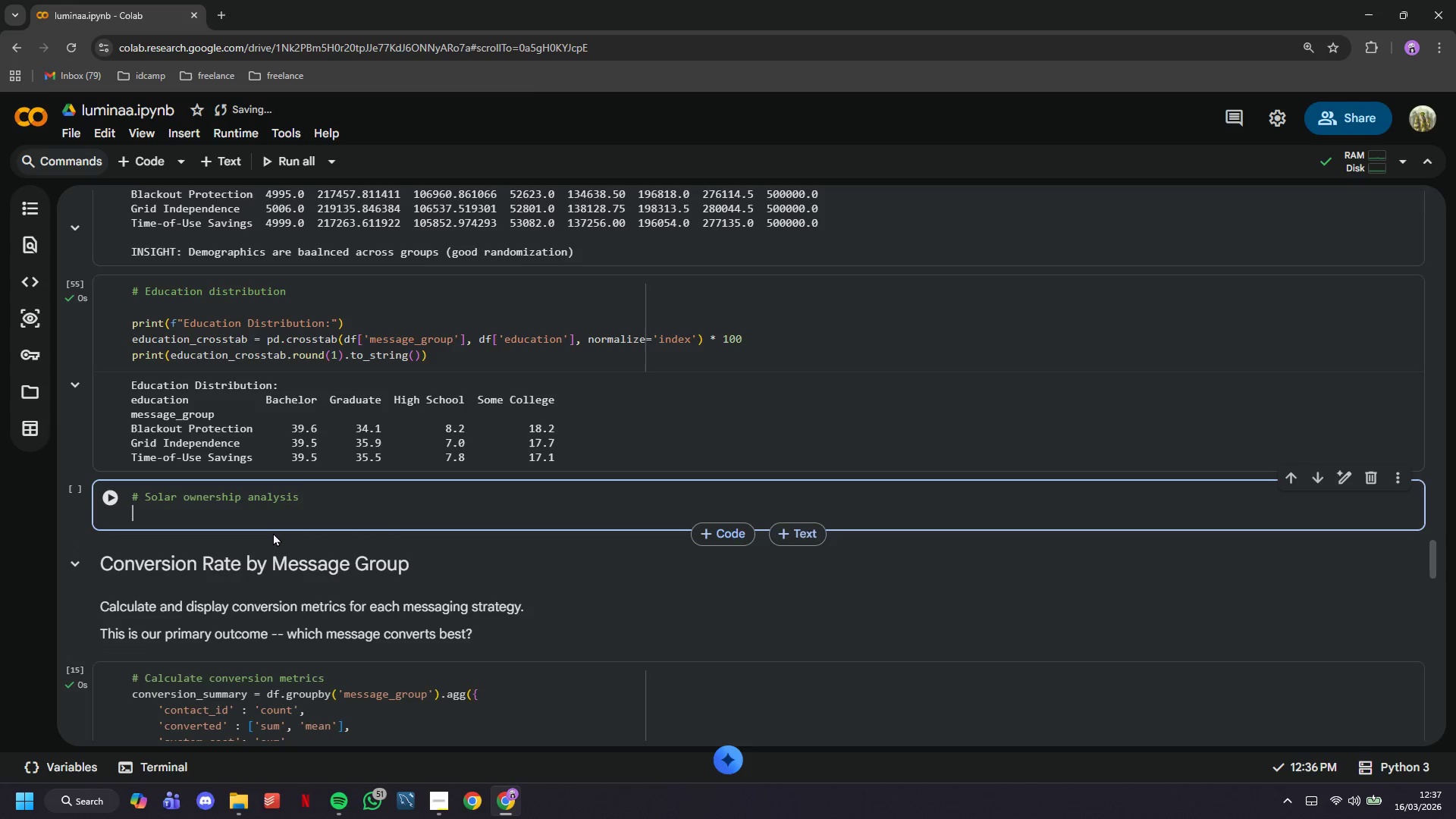 
key(Enter)
 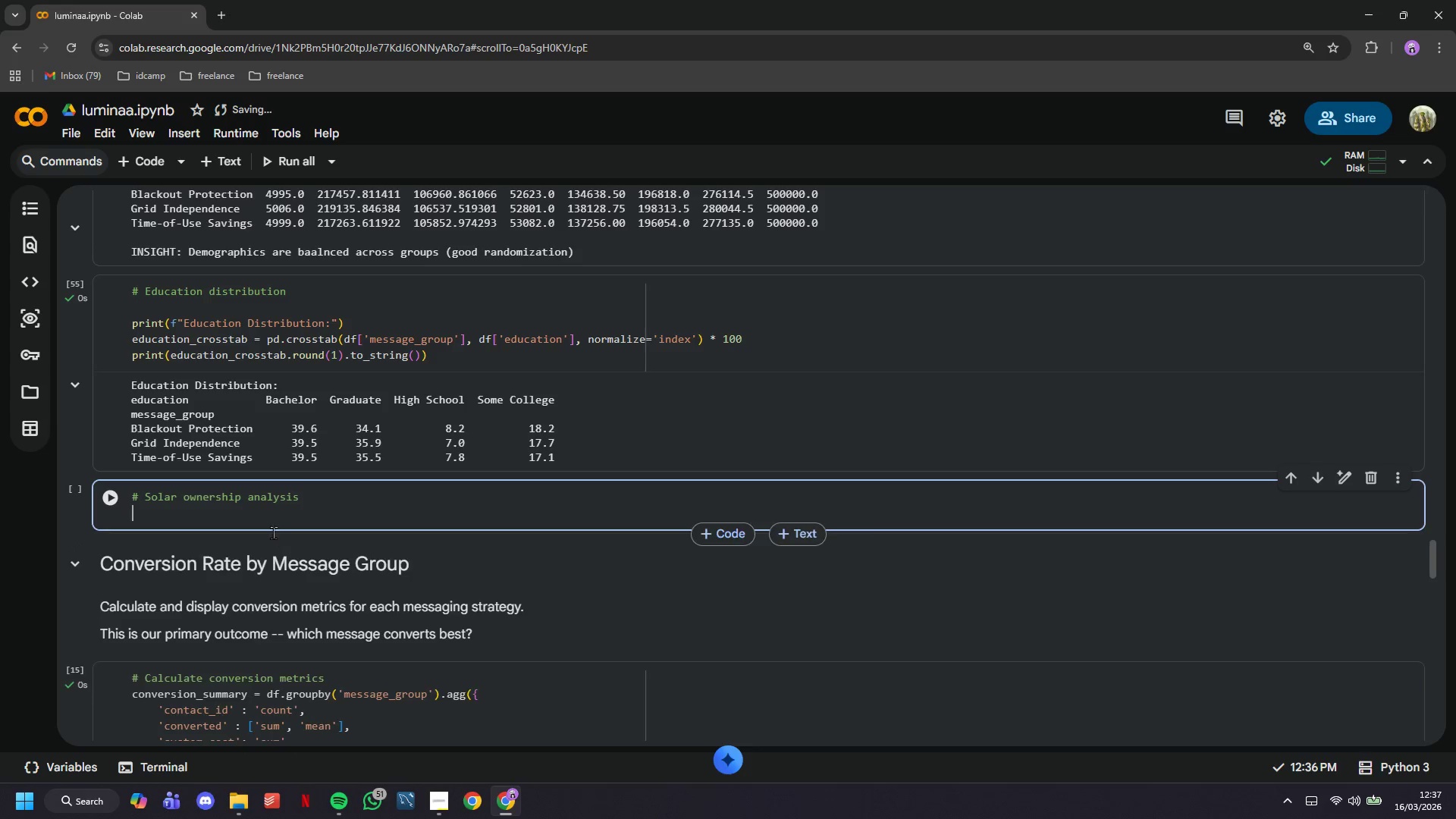 
key(Enter)
 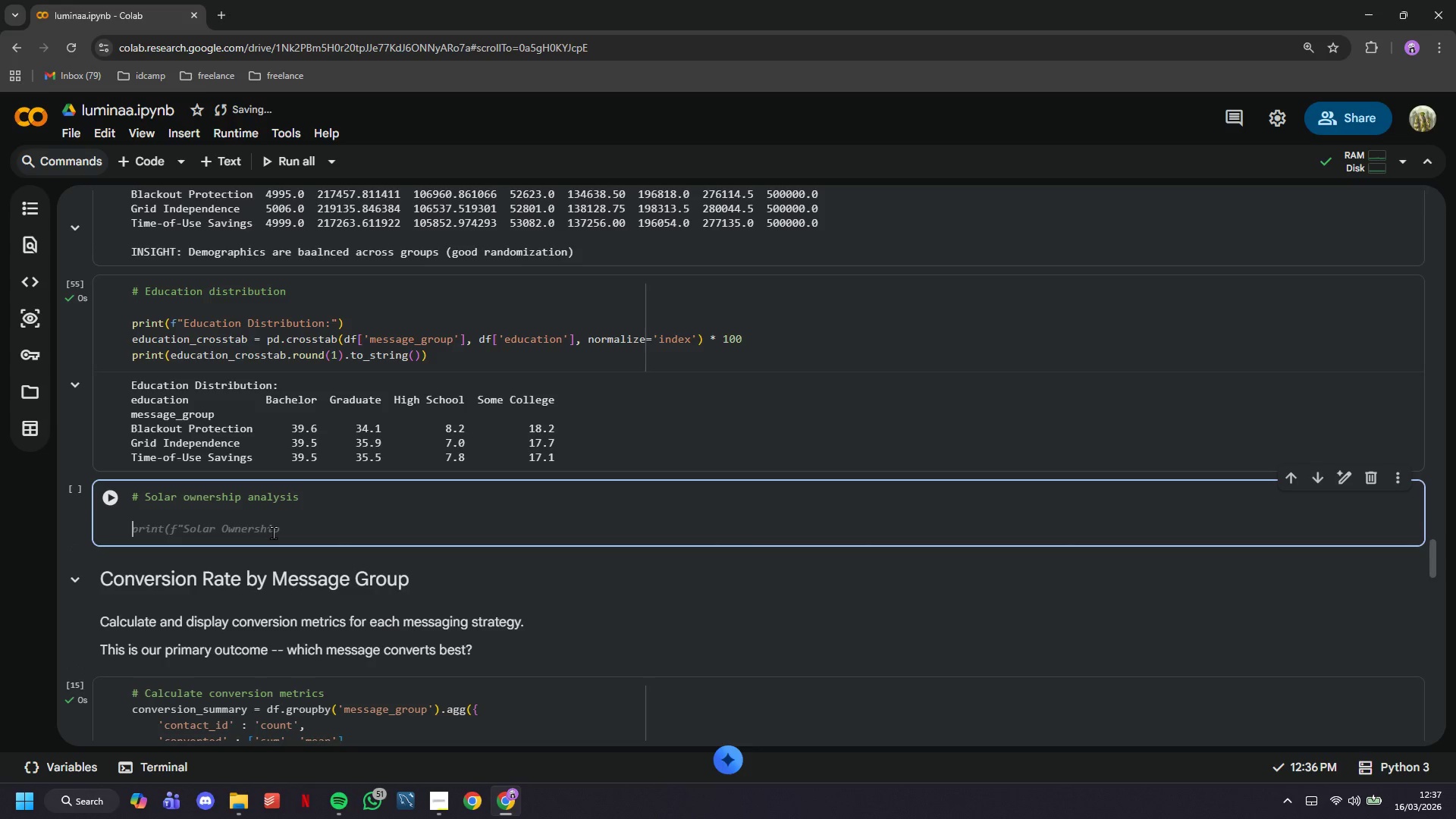 
type(print(f")
key(Backspace)
key(Backspace)
type("Solar Panel Owe)
key(Backspace)
type(nership by MessageL)
key(Backspace)
type(:)
 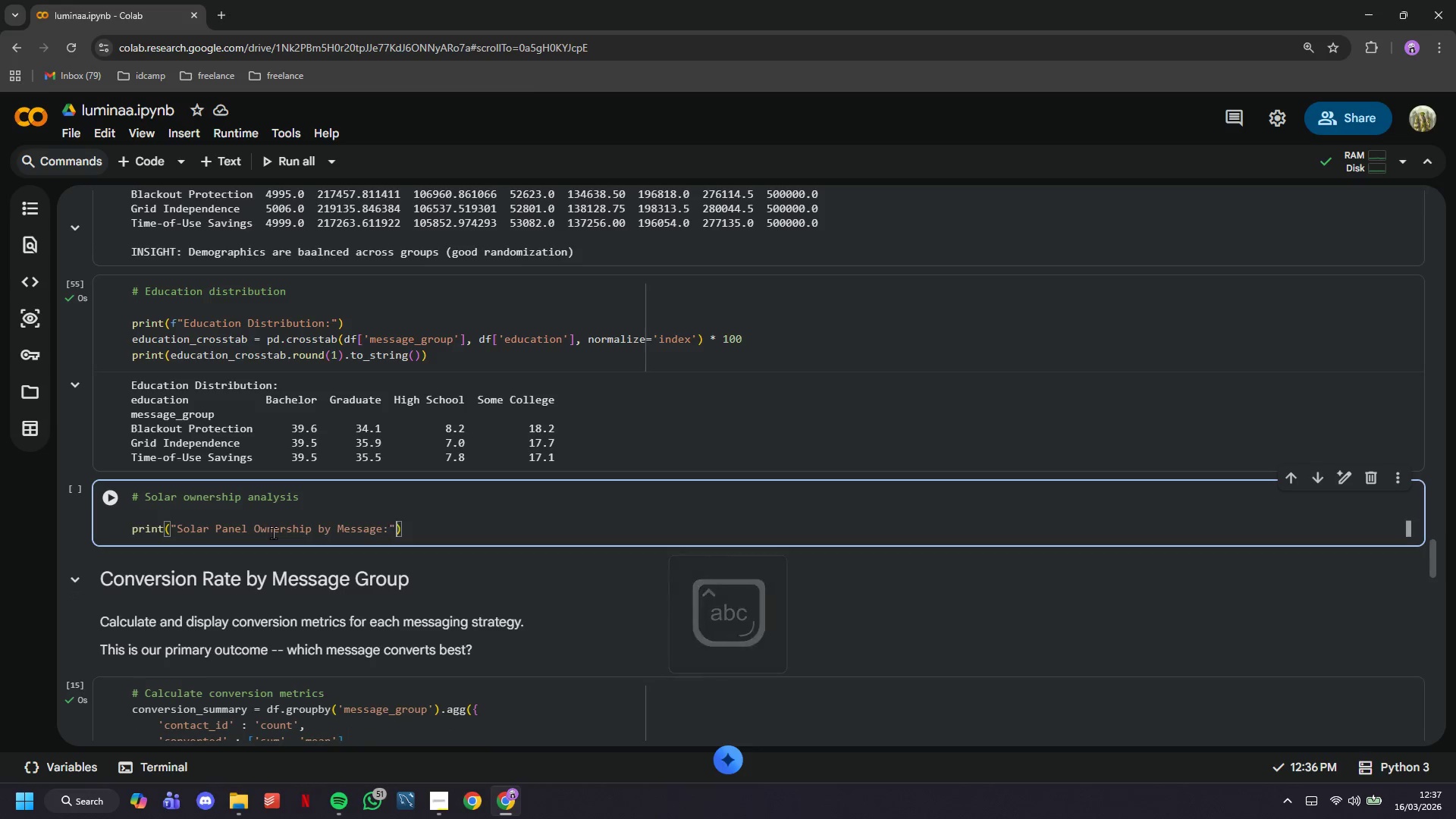 
 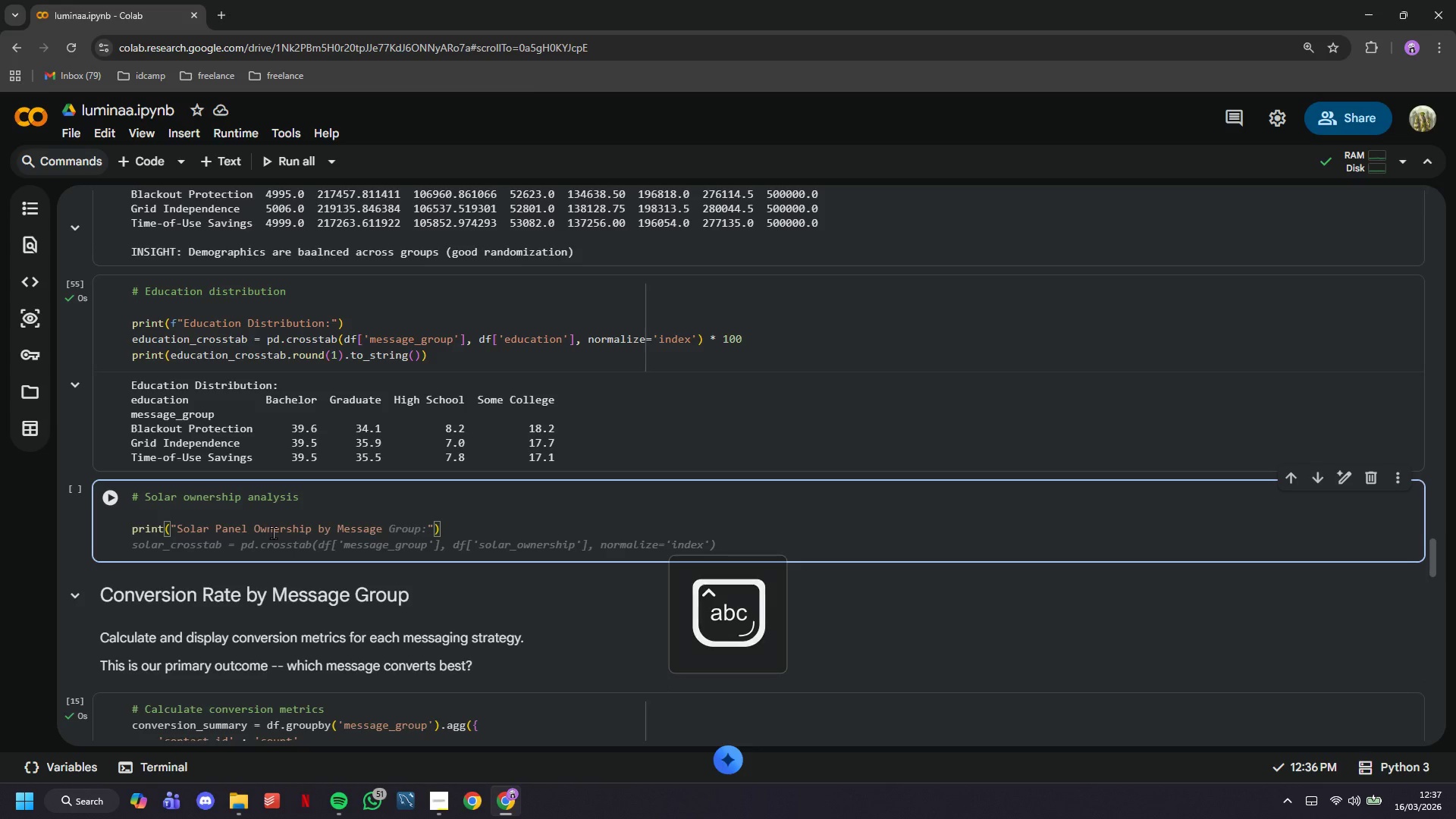 
key(ArrowRight)
 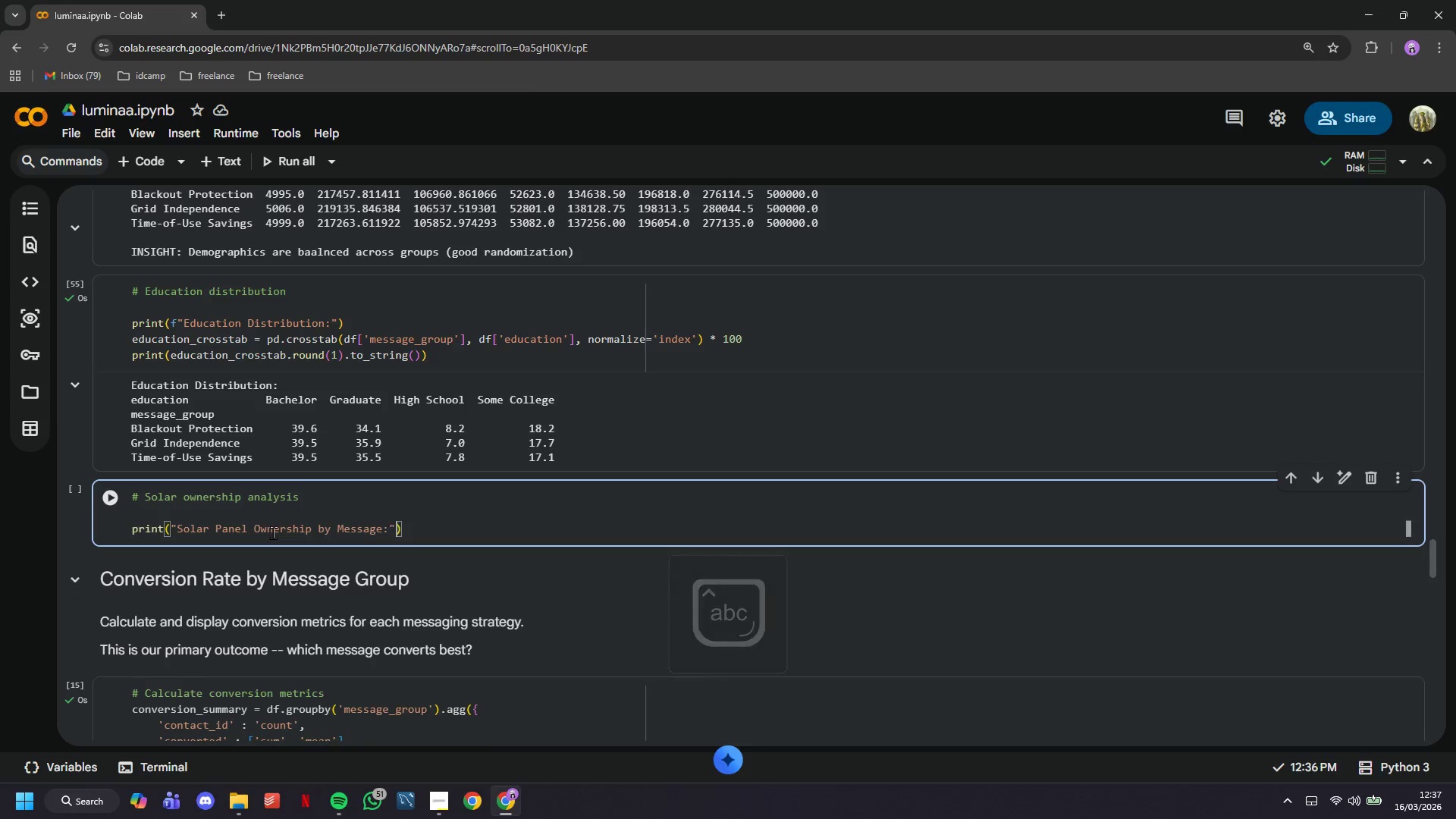 
key(ArrowRight)
 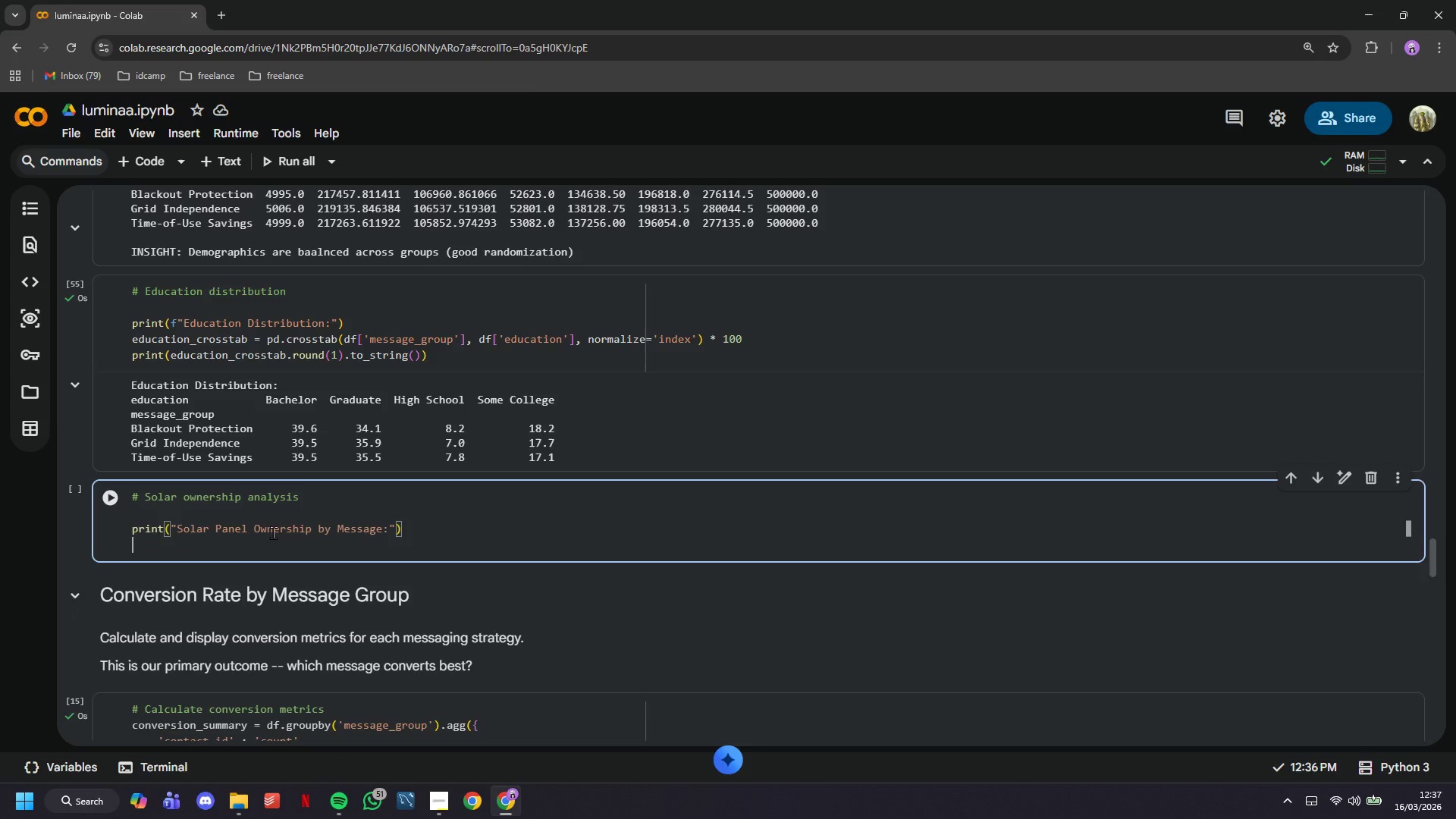 
key(Enter)
 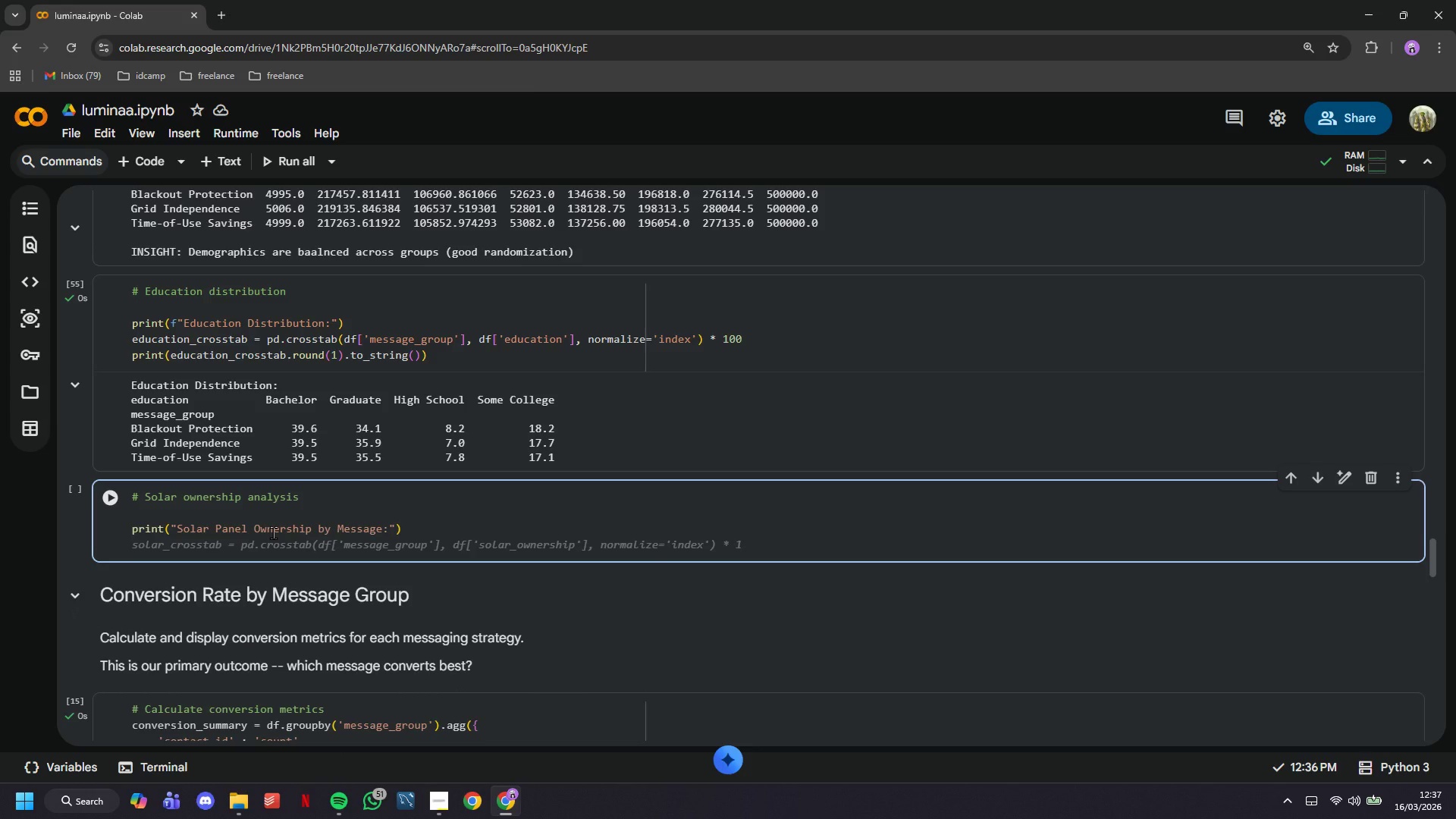 
type(solar_crosstab = [d.)
key(Backspace)
key(Backspace)
key(Backspace)
type(pd.co)
key(Backspace)
type(rosstab(df['message_group)
 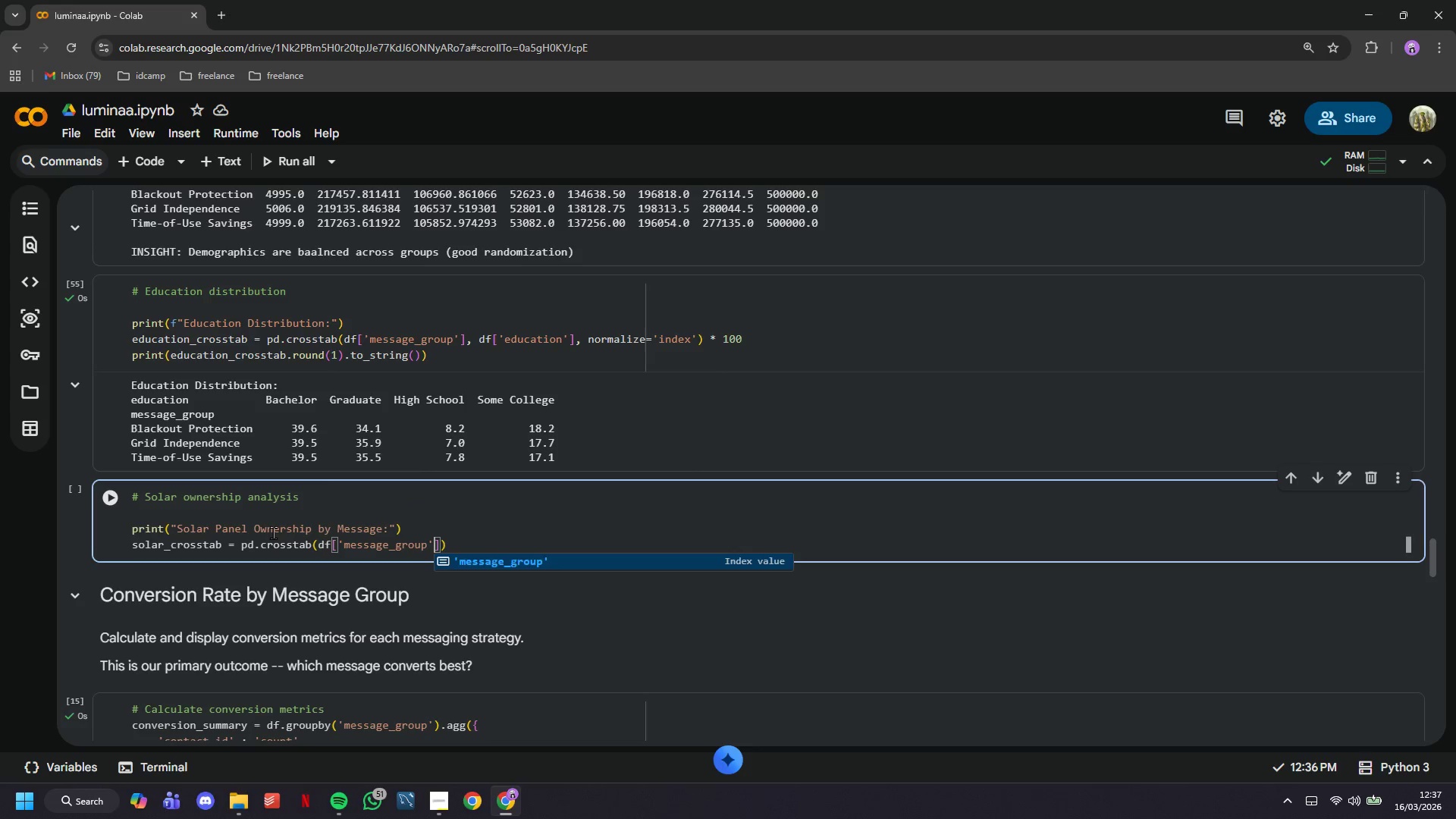 
 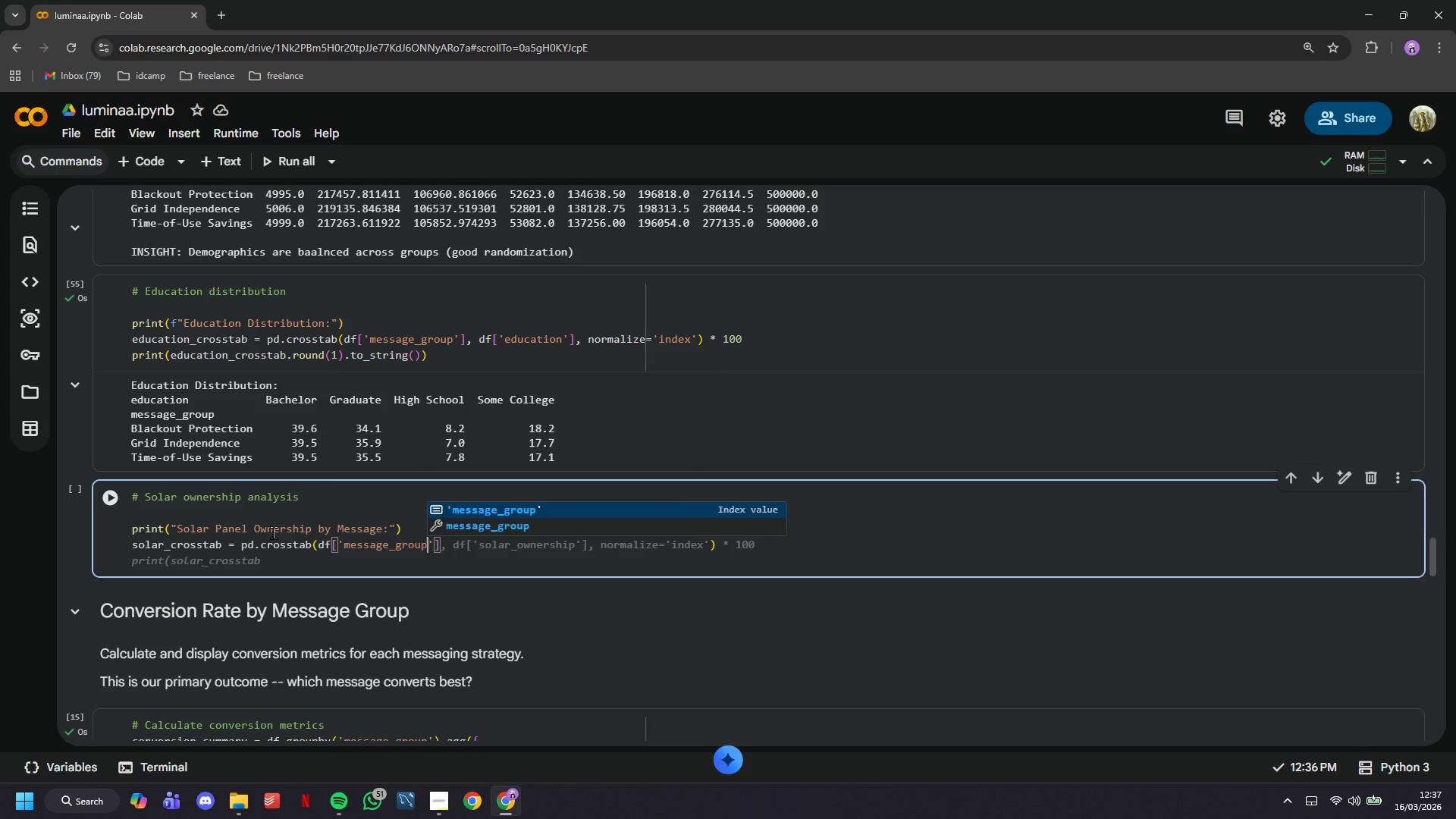 
key(ArrowRight)
 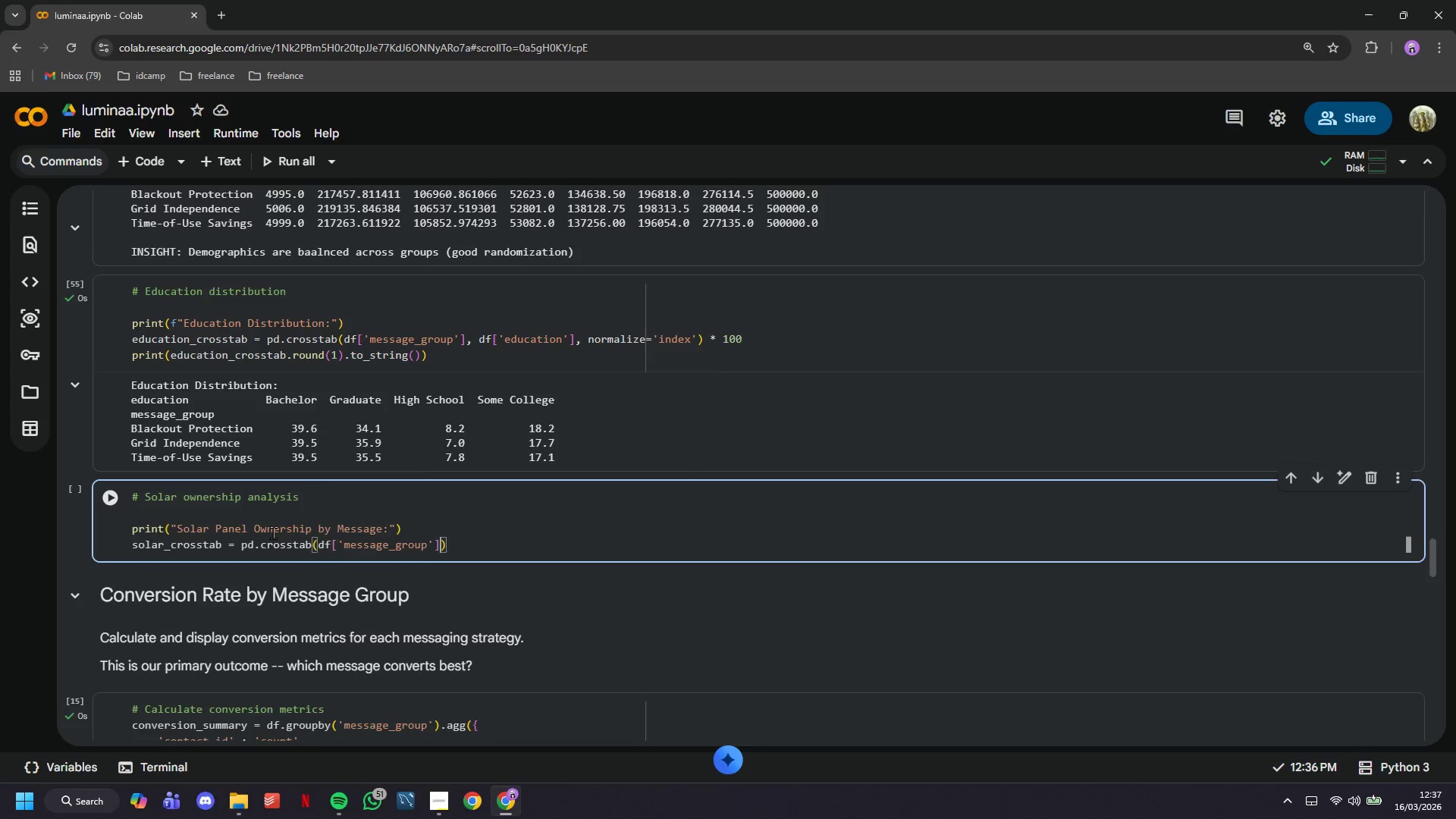 
key(ArrowRight)
 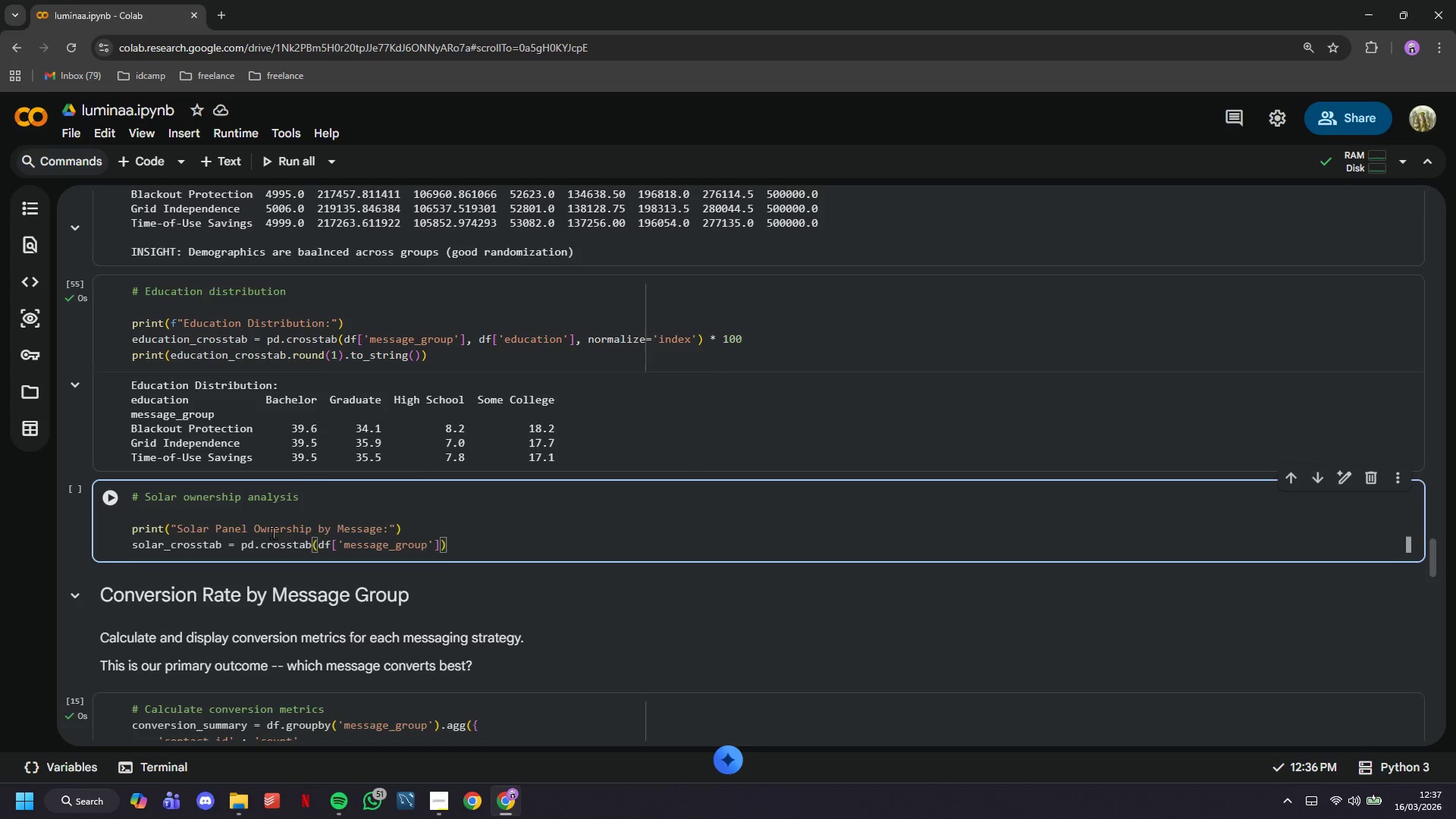 
type(, df['has_solar)
 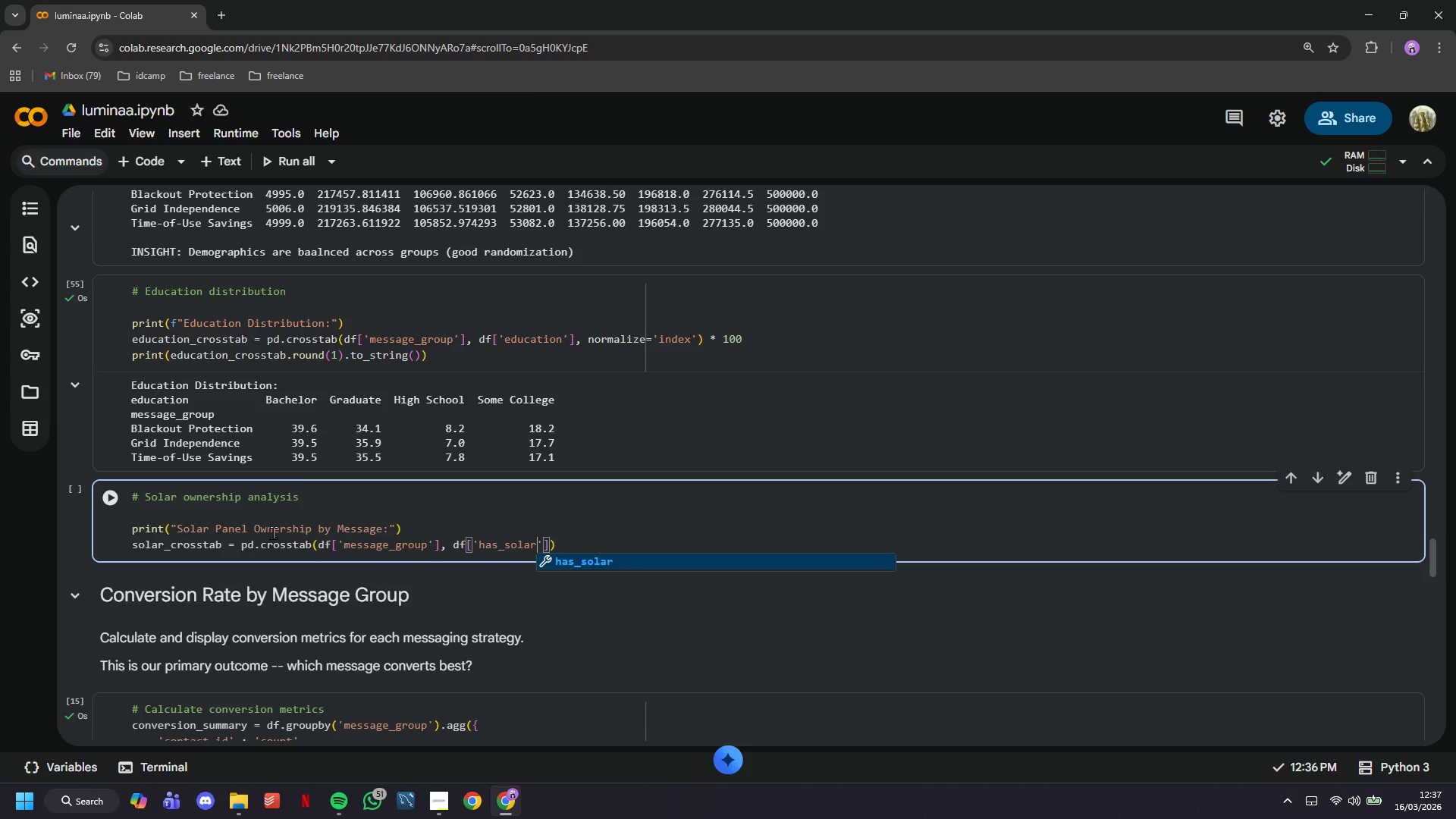 
key(ArrowRight)
 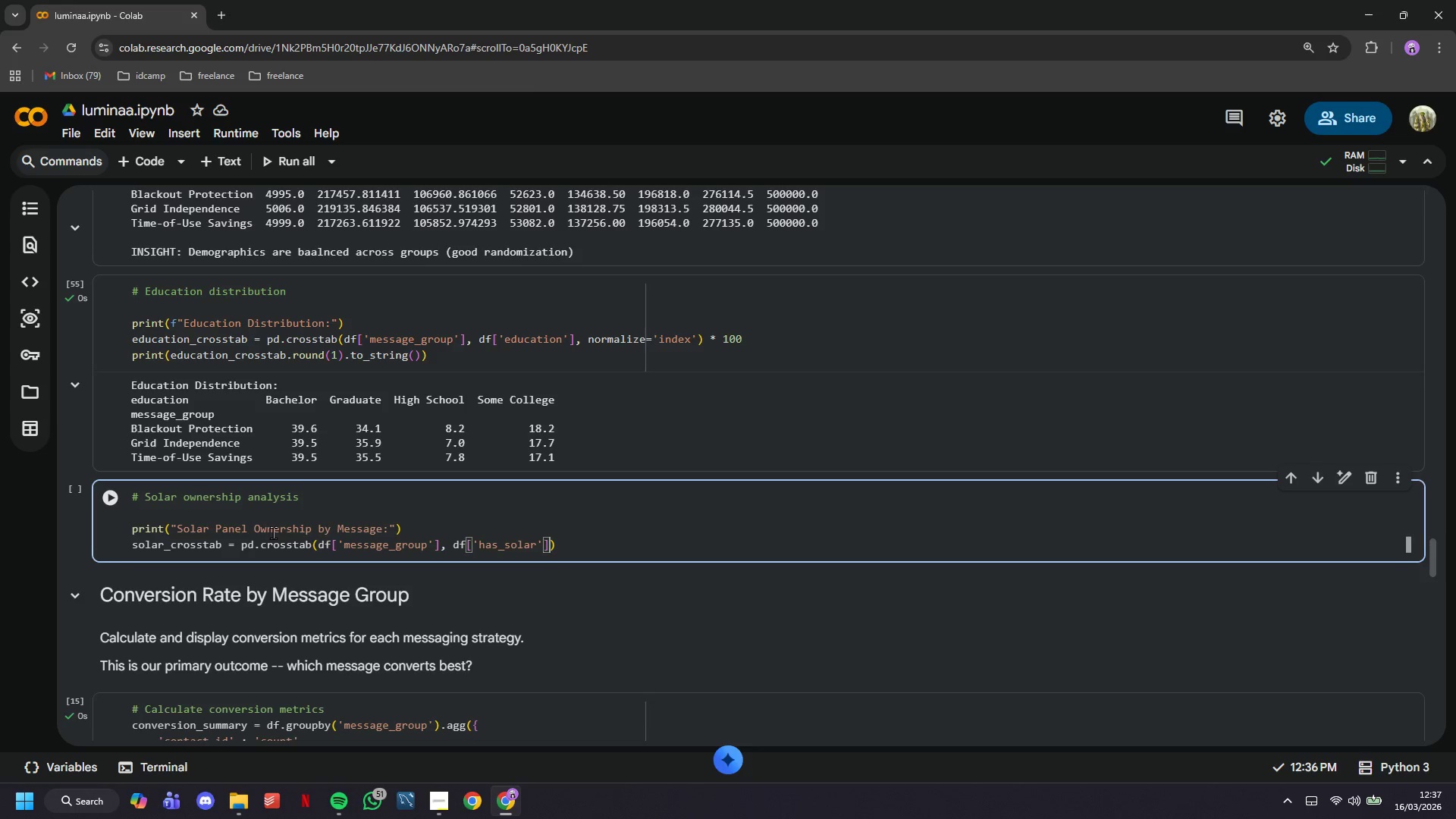 
key(ArrowRight)
 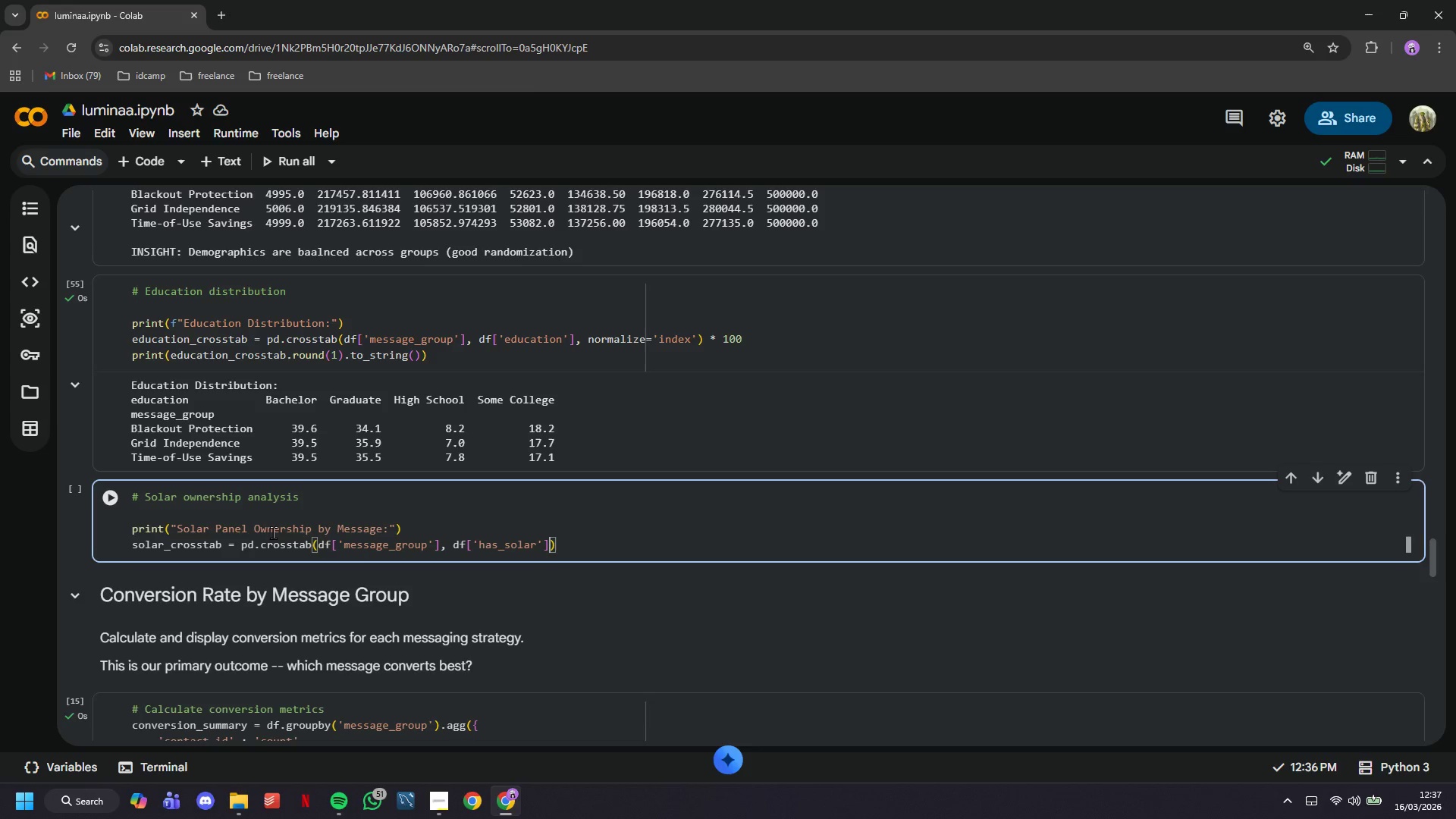 
type(, normalize='index)
 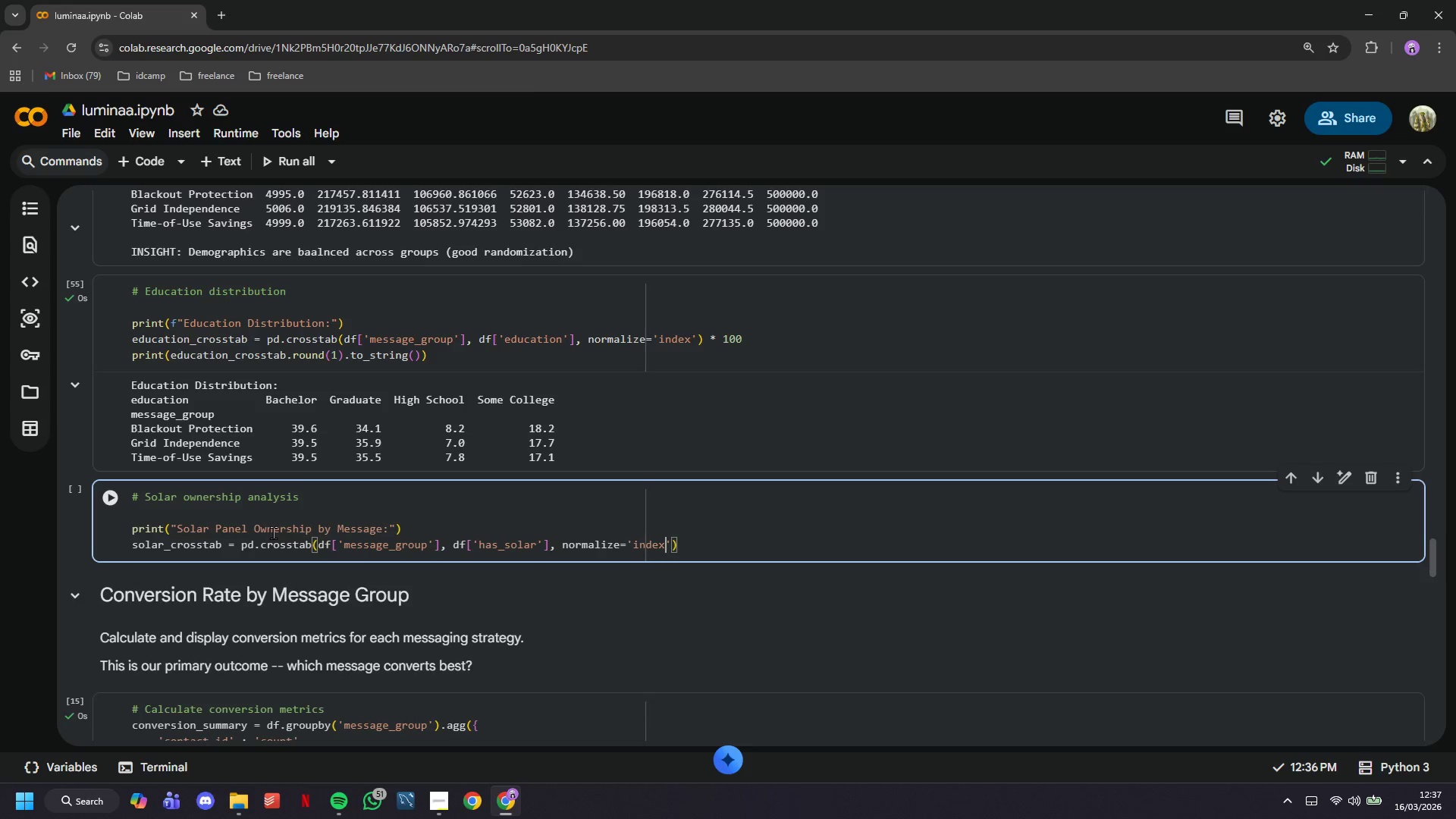 
key(ArrowRight)
 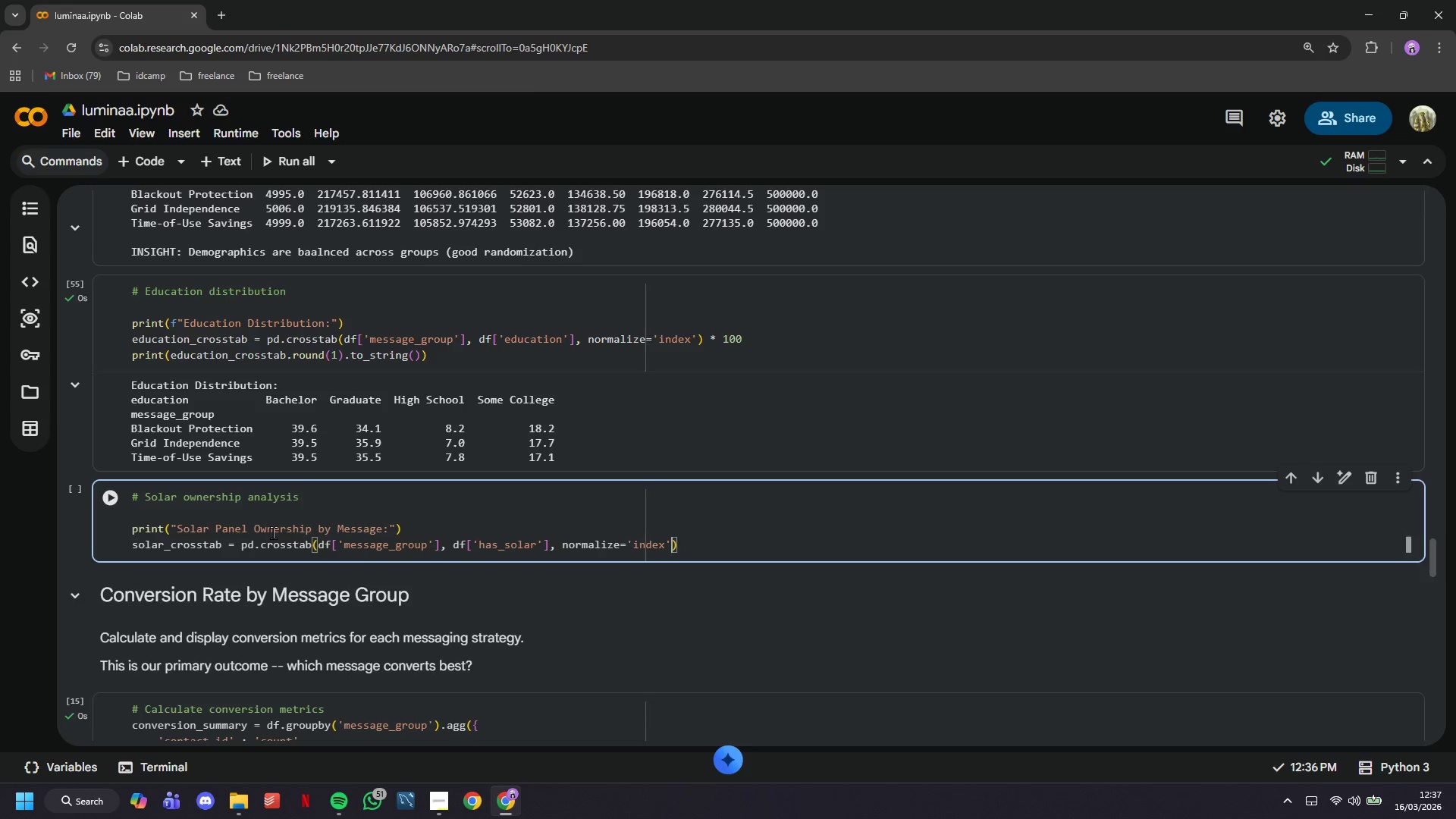 
key(ArrowRight)
 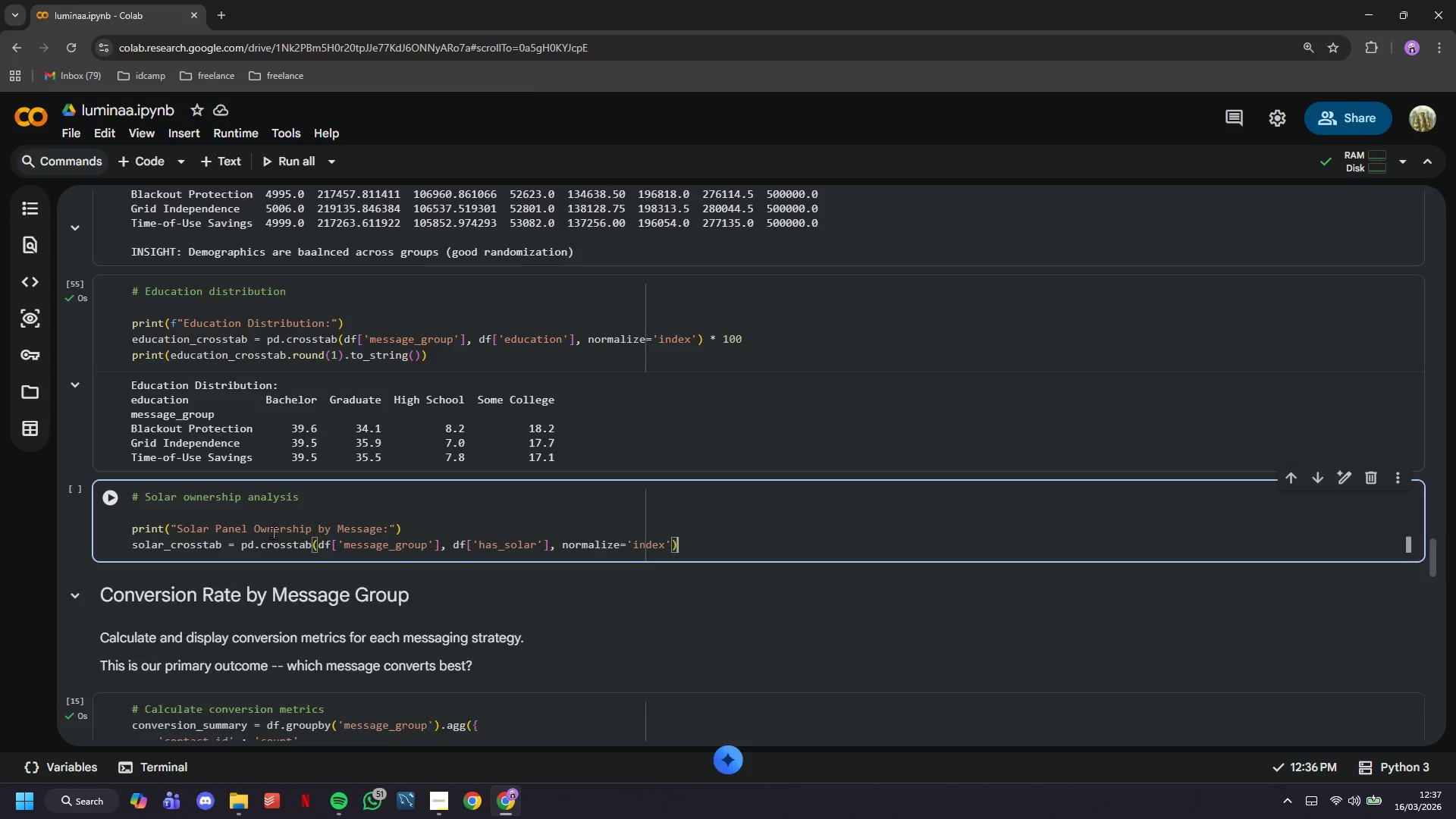 
key(Enter)
 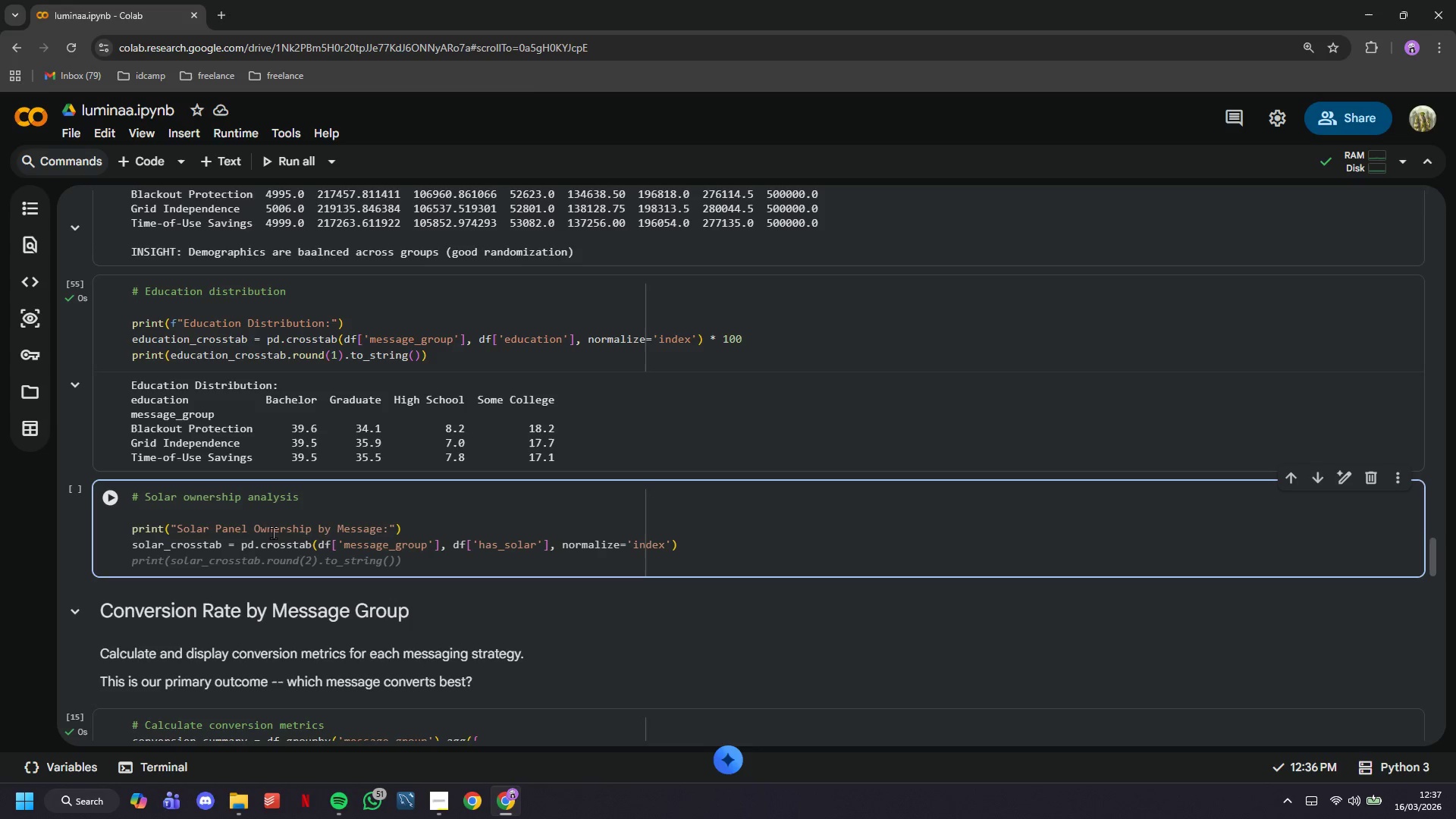 
key(Tab)
 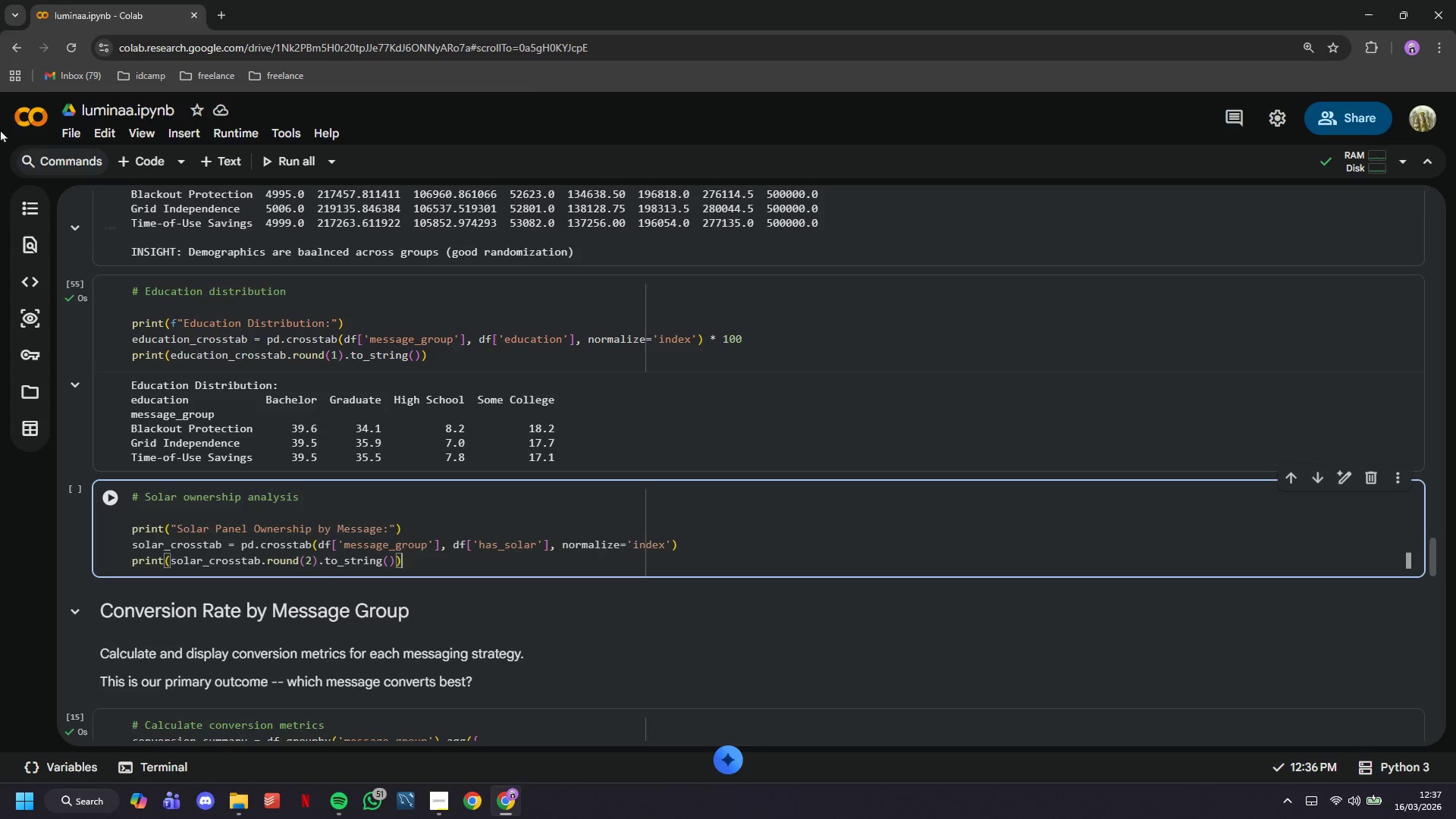 
left_click([114, 494])
 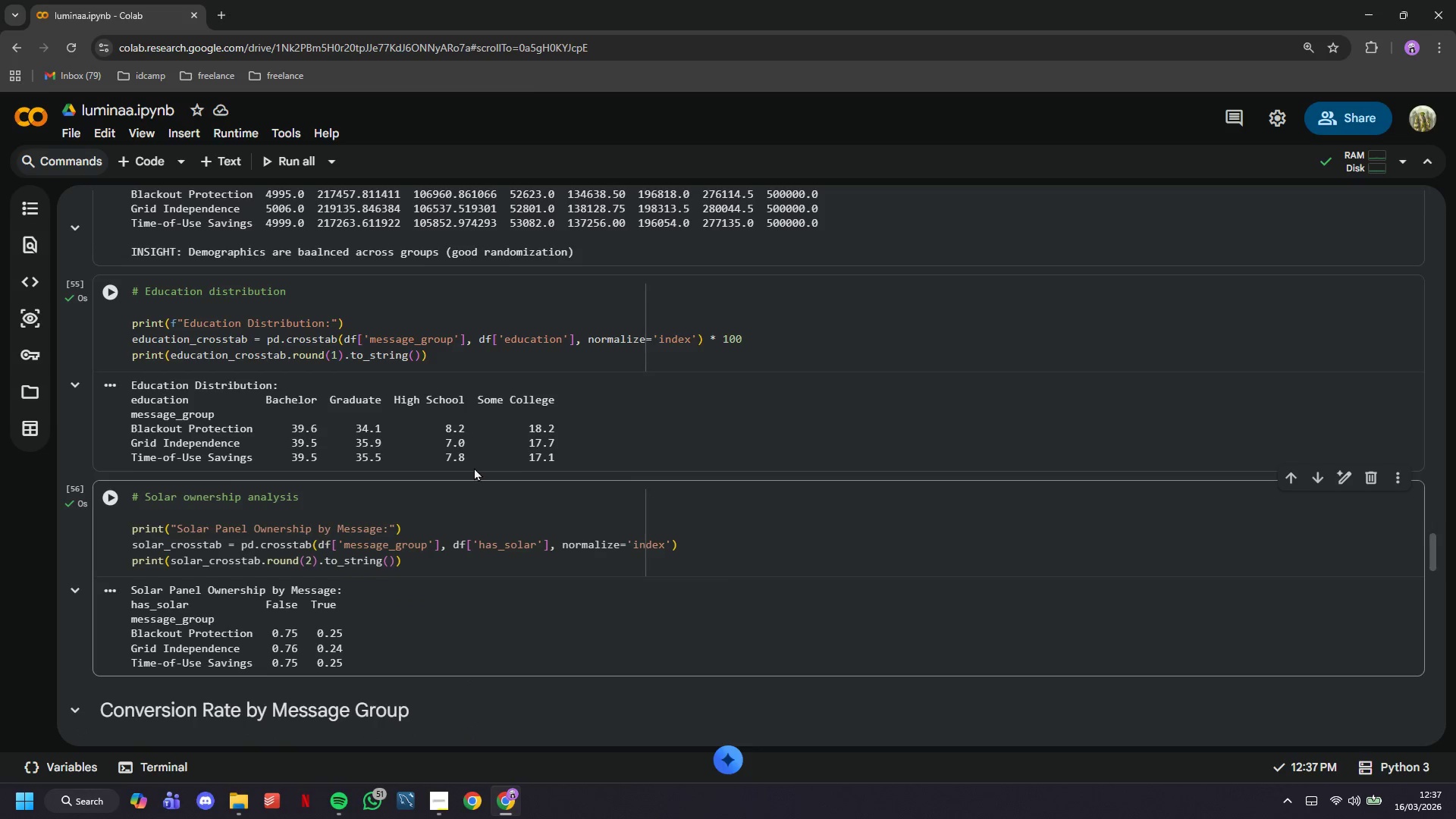 
scroll: coordinate [474, 467], scroll_direction: down, amount: 1.0
 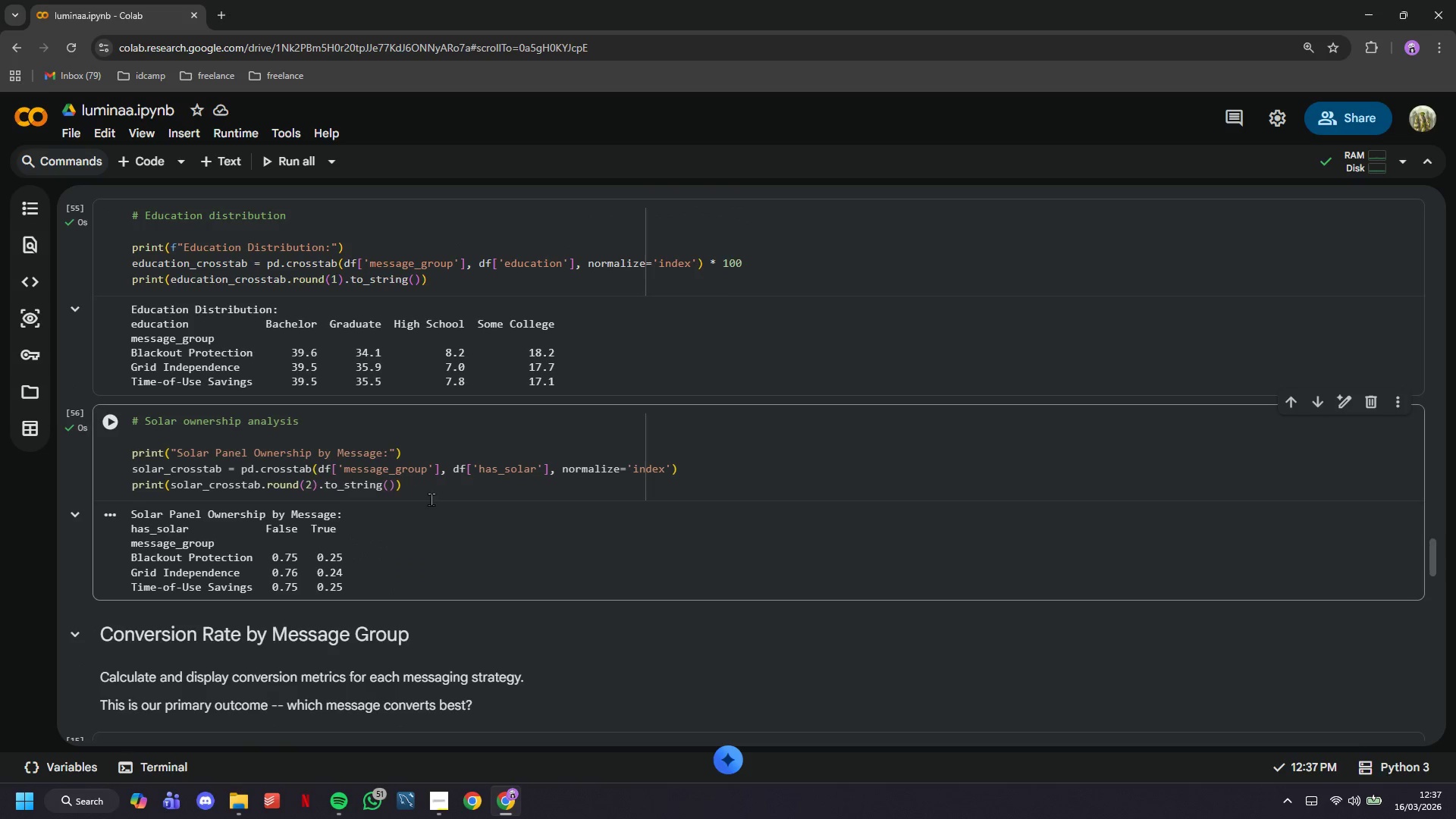 
left_click([431, 500])
 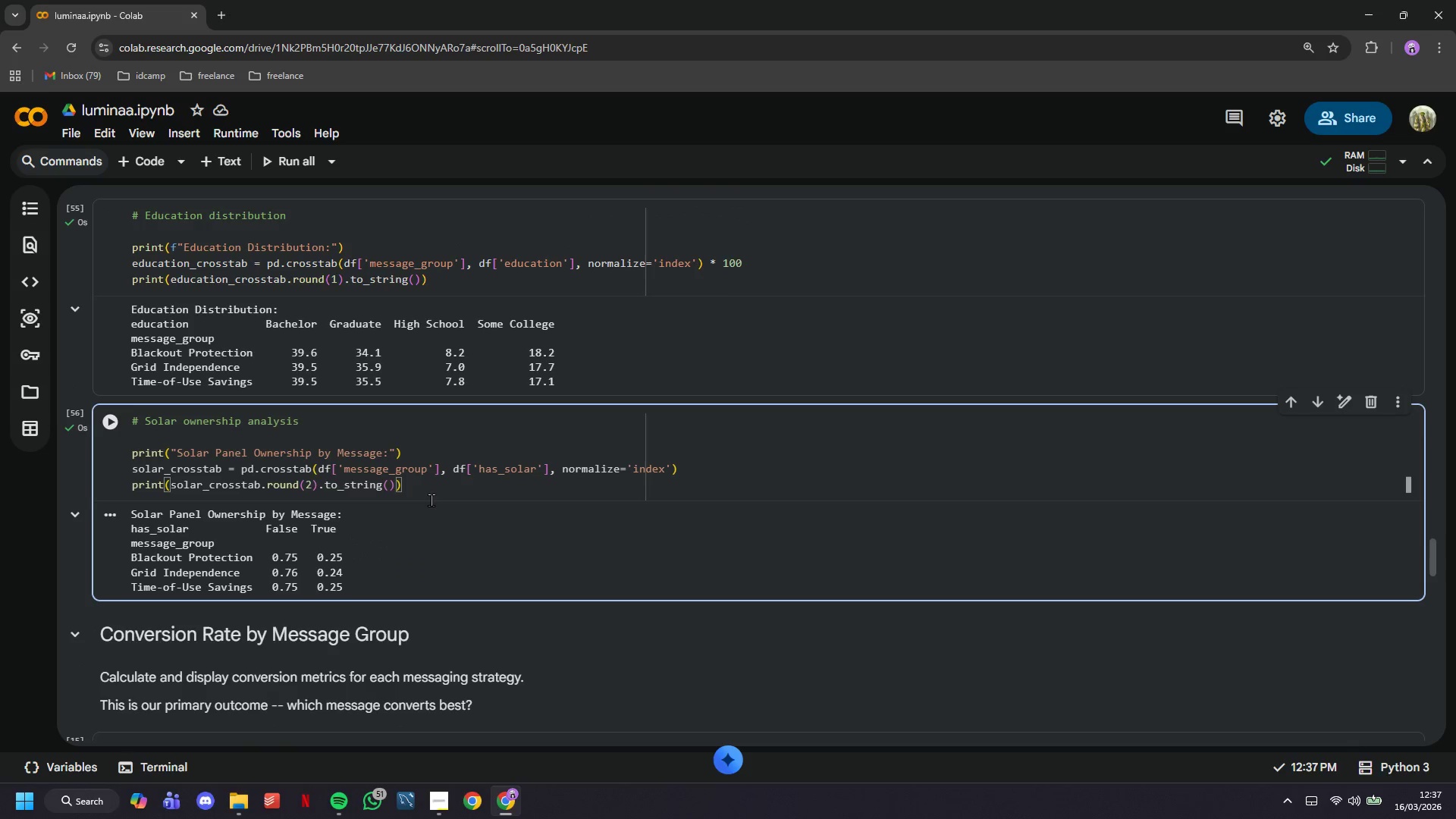 
key(Enter)
 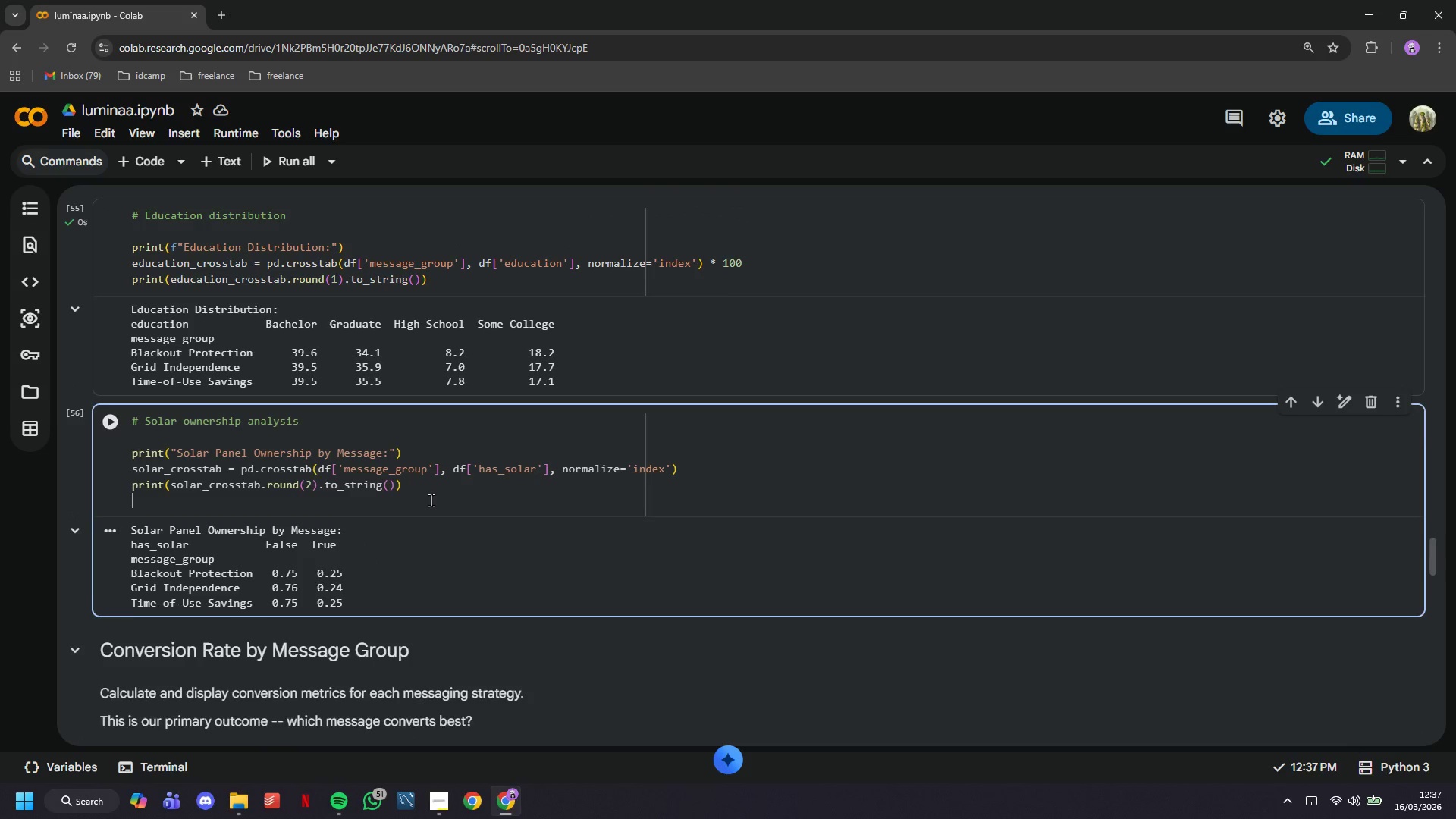 
key(Enter)
 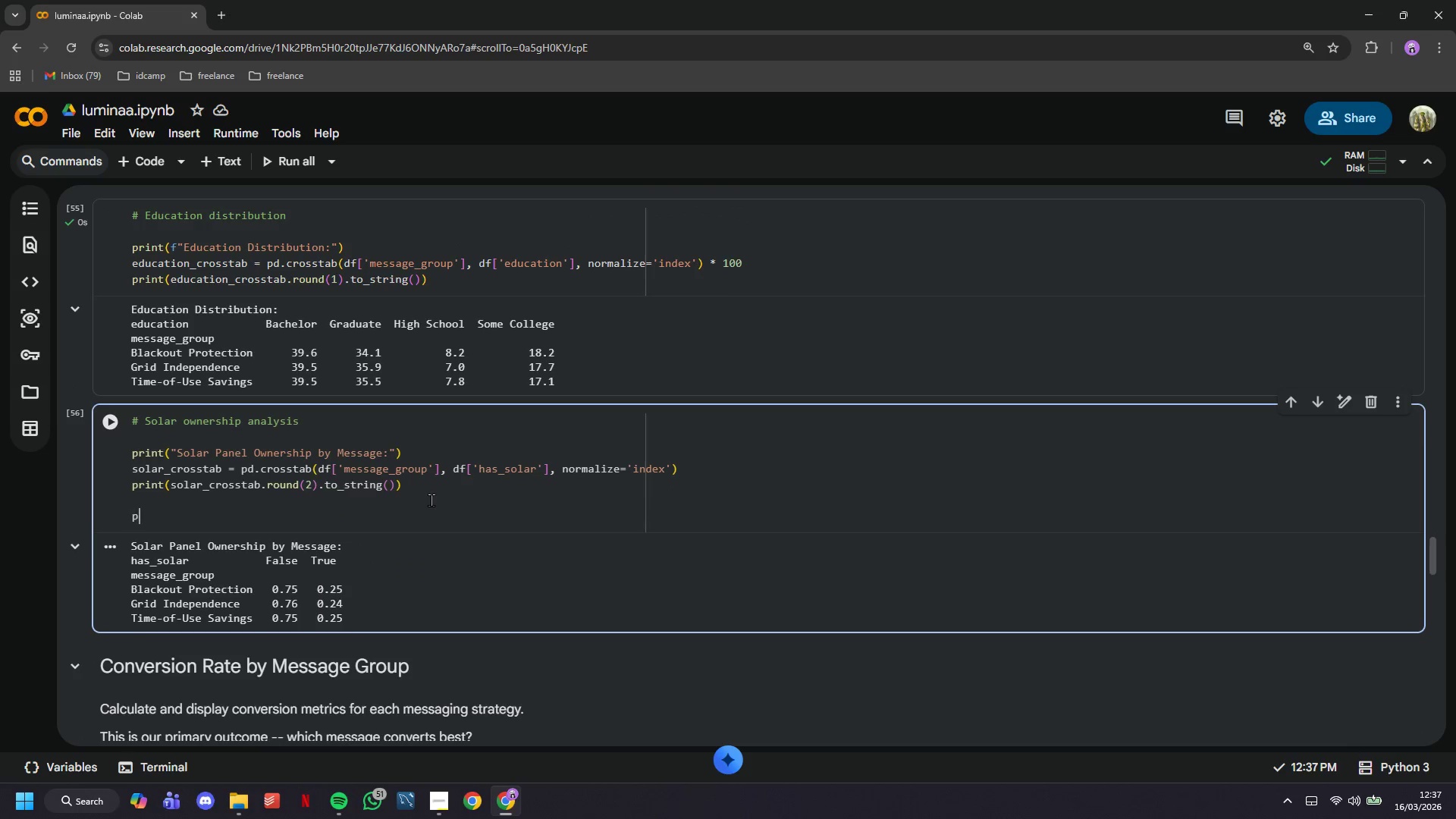 
type(print(f" - Overall solar ownersgip)
key(Backspace)
key(Backspace)
key(Backspace)
type(hip: {df[')
key(Tab)
key(Tab)
 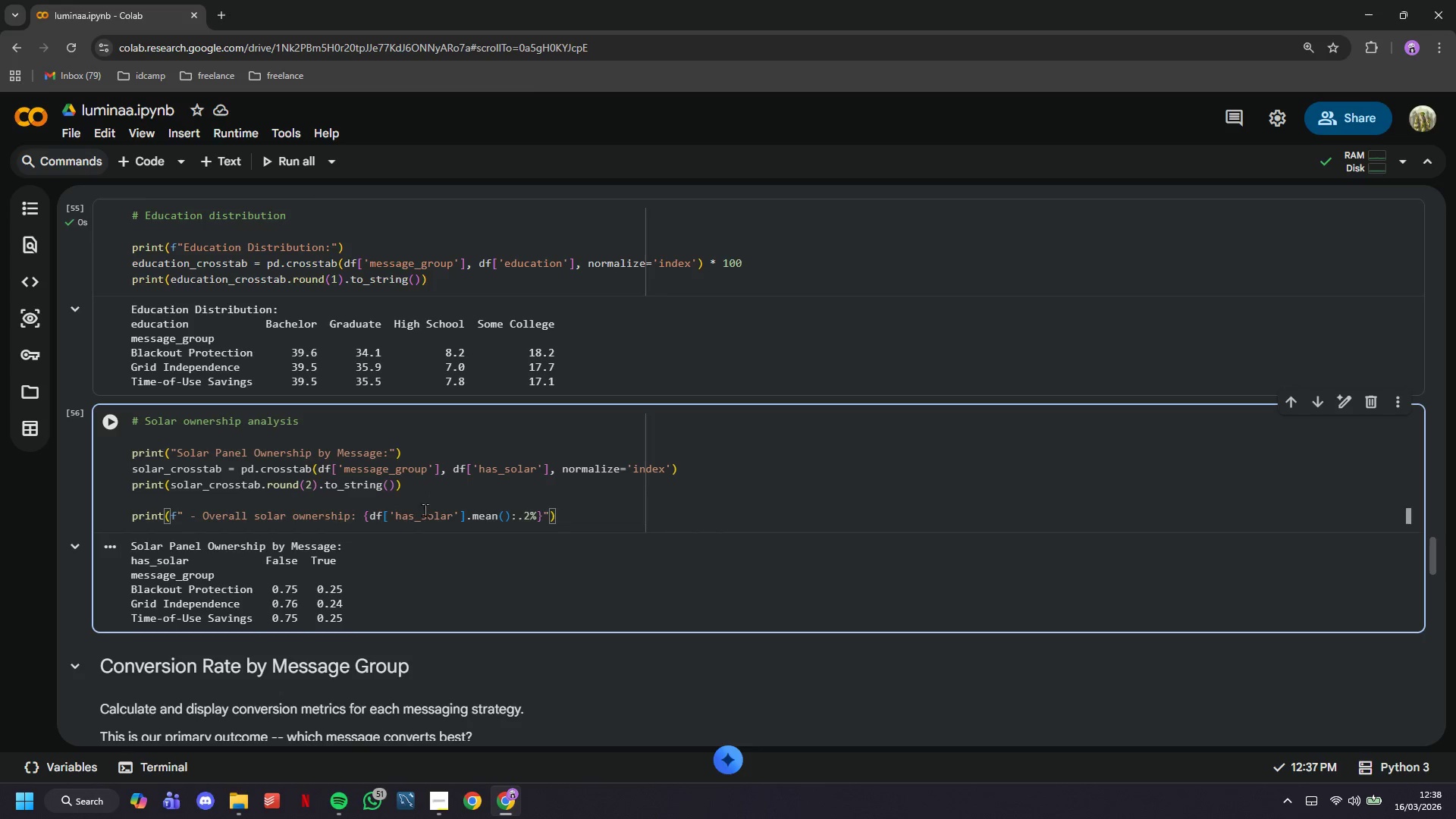 
left_click([119, 430])
 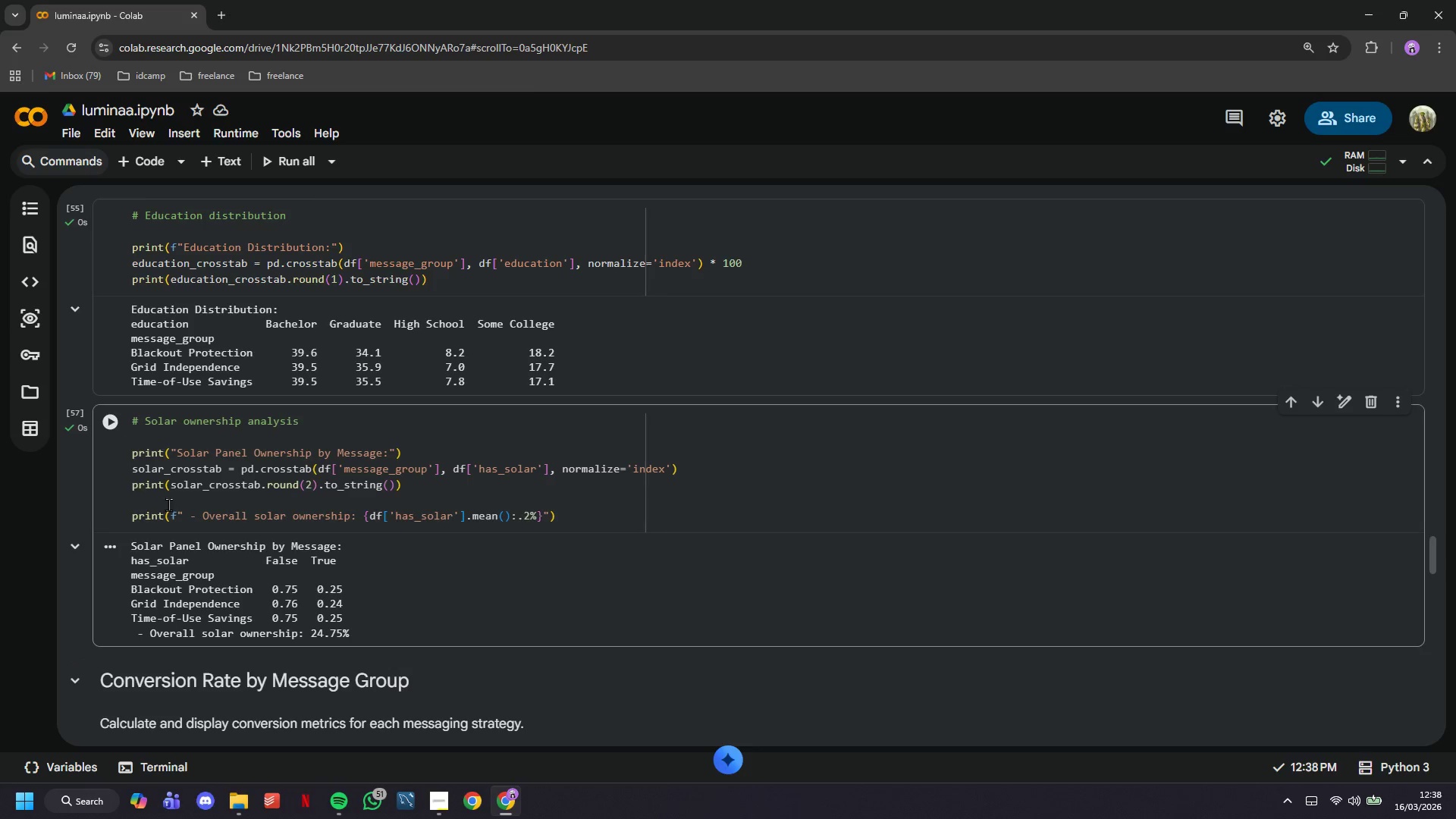 
left_click([184, 516])
 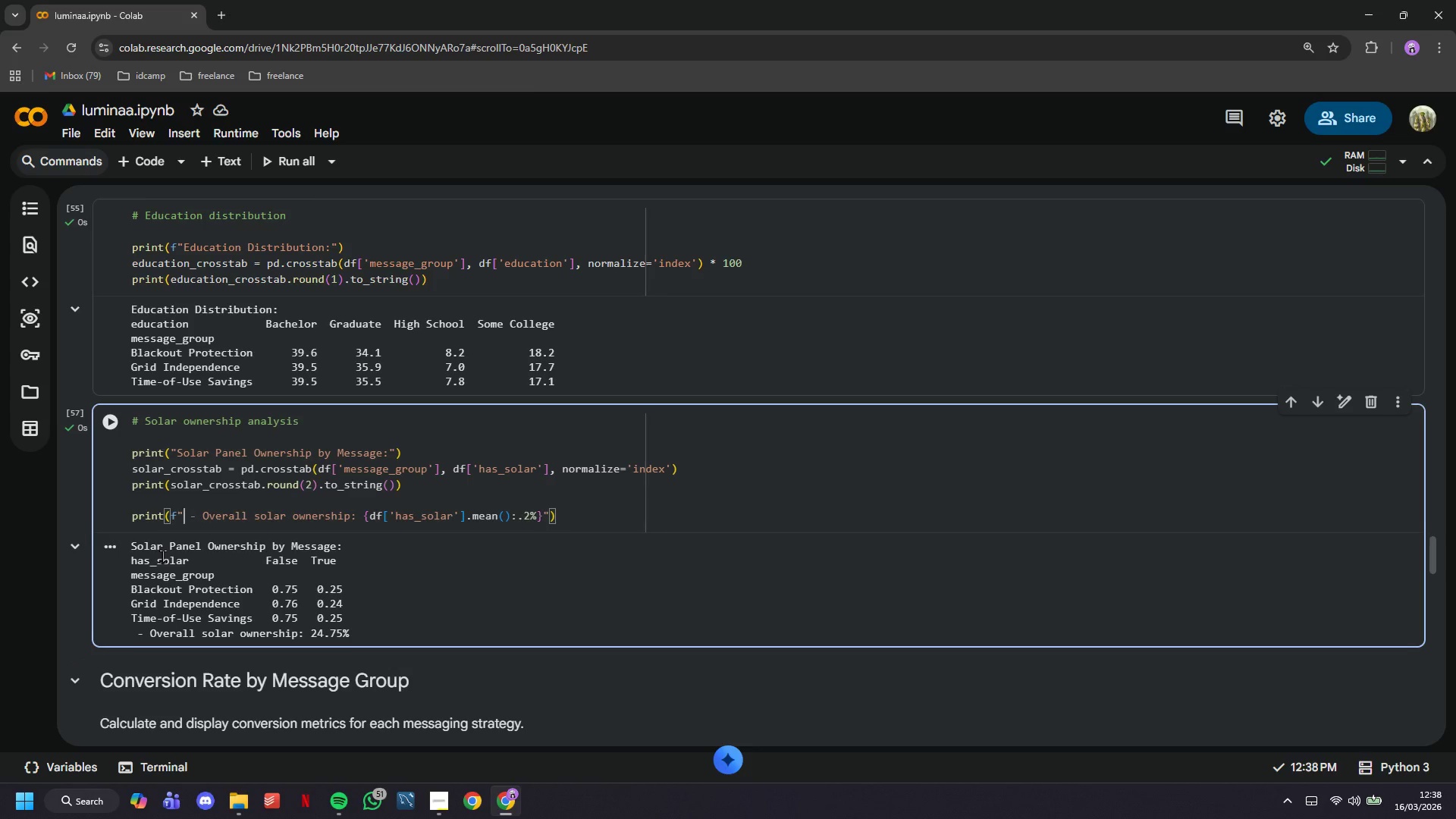 
key(Backslash)
 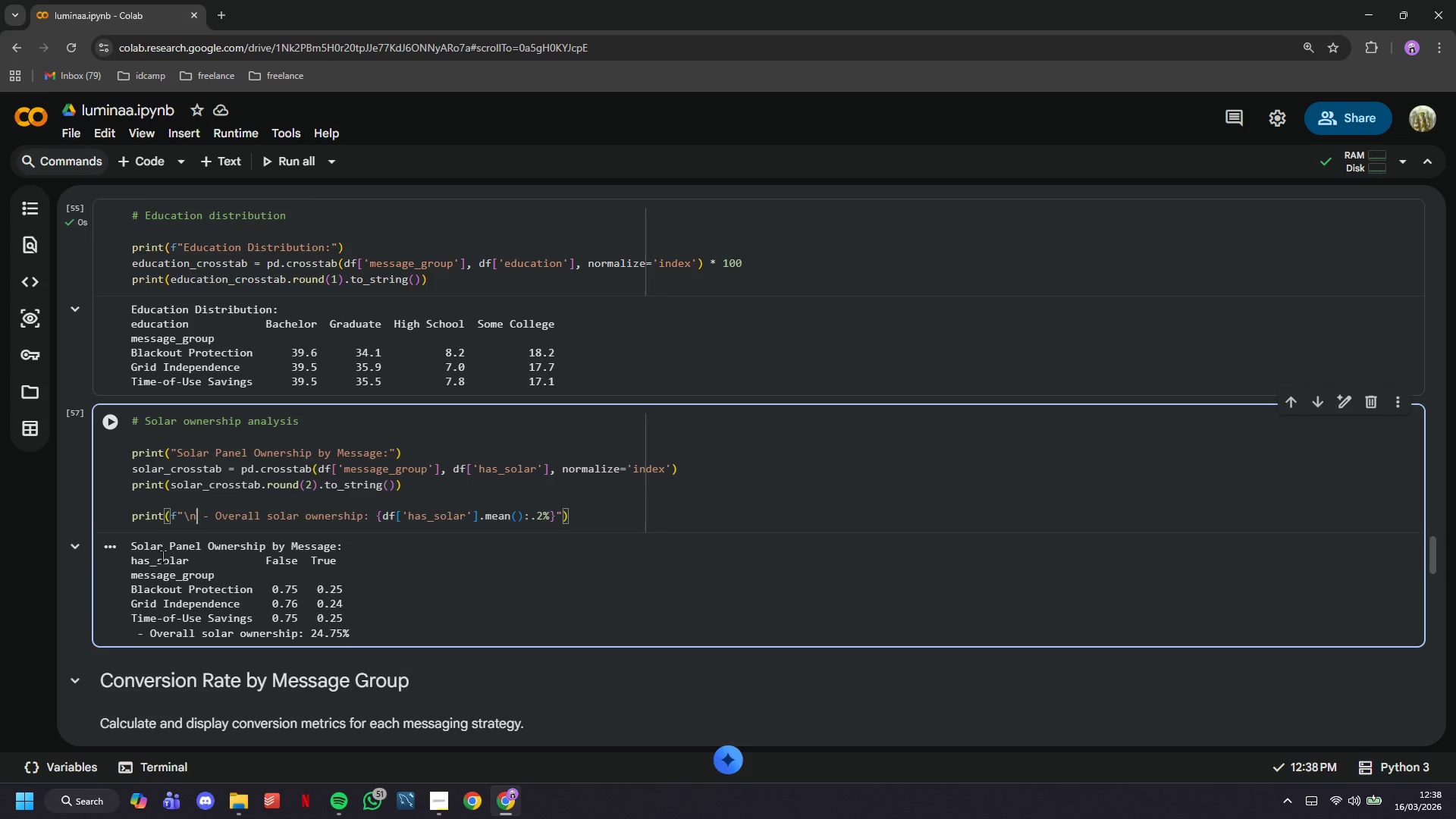 
key(N)
 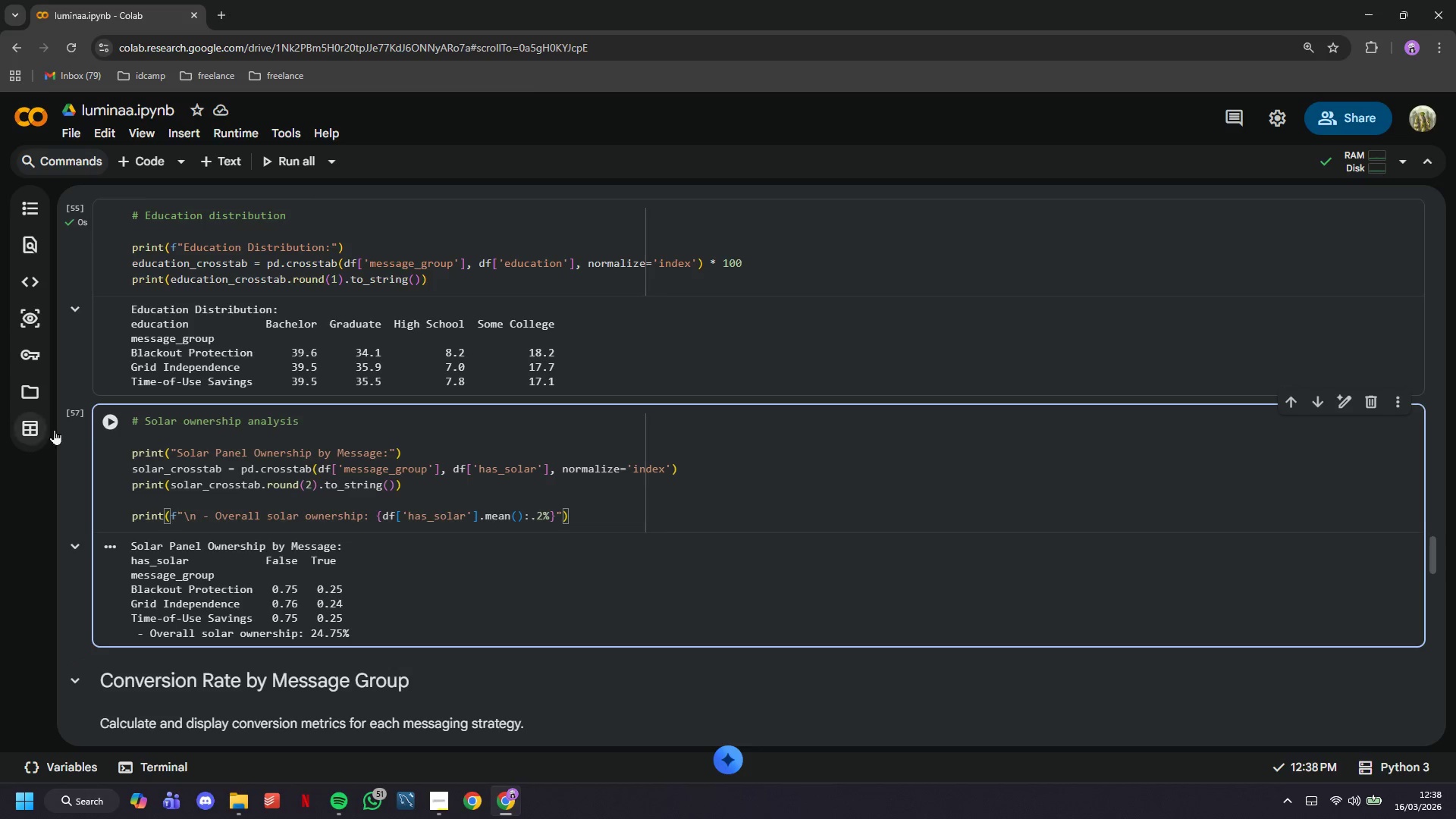 
left_click([111, 420])
 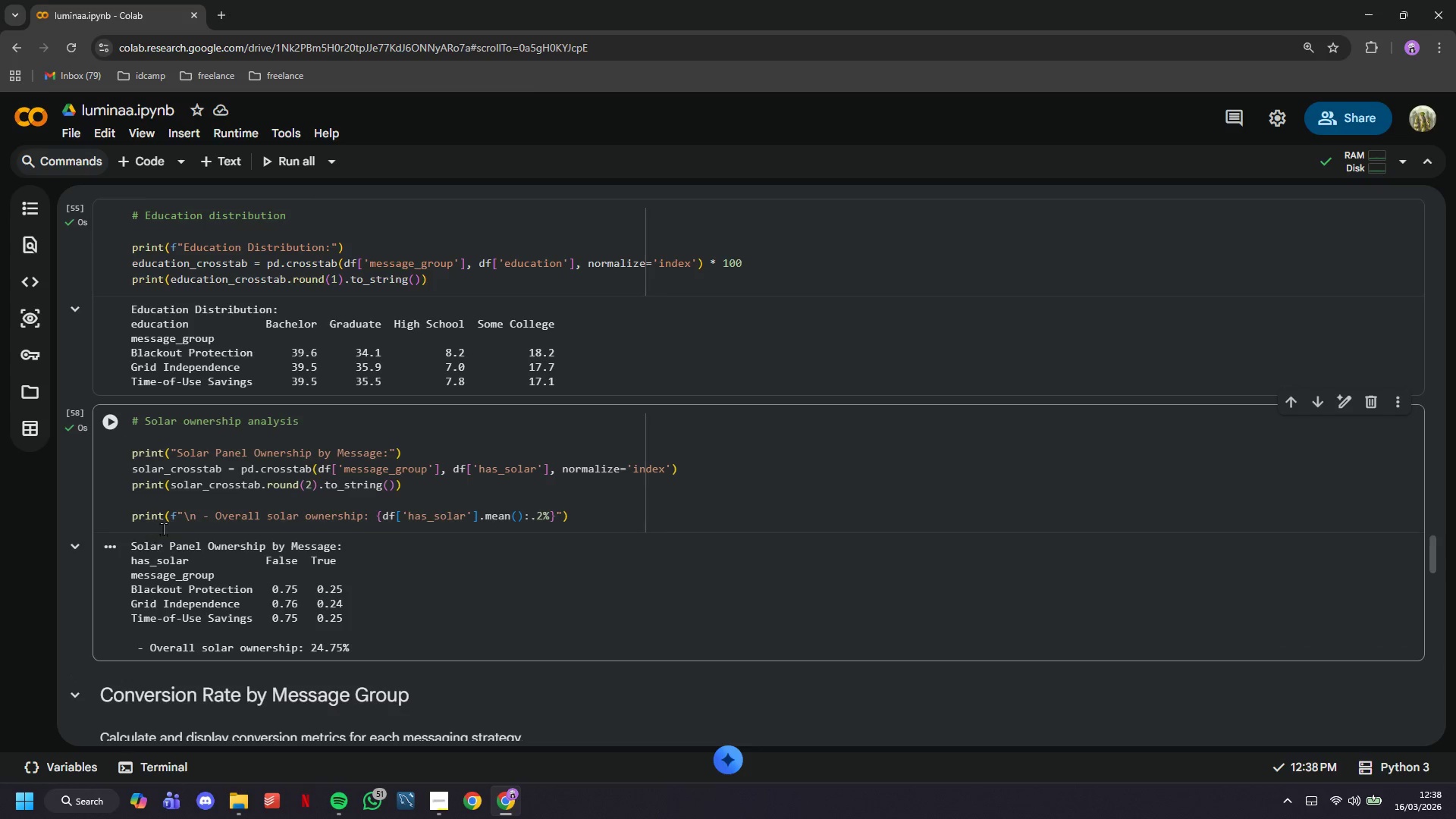 
left_click([206, 520])
 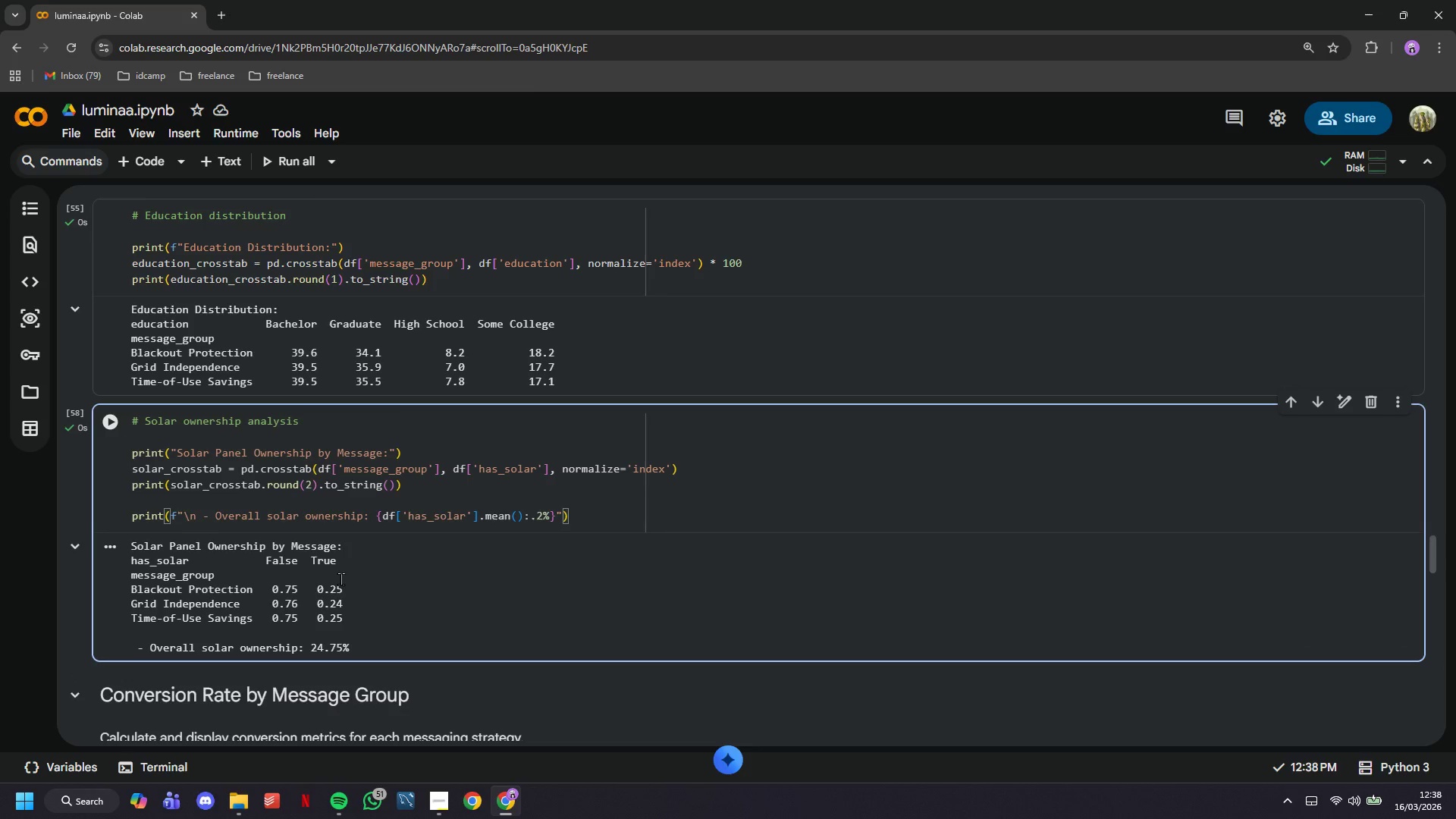 
key(ArrowRight)
 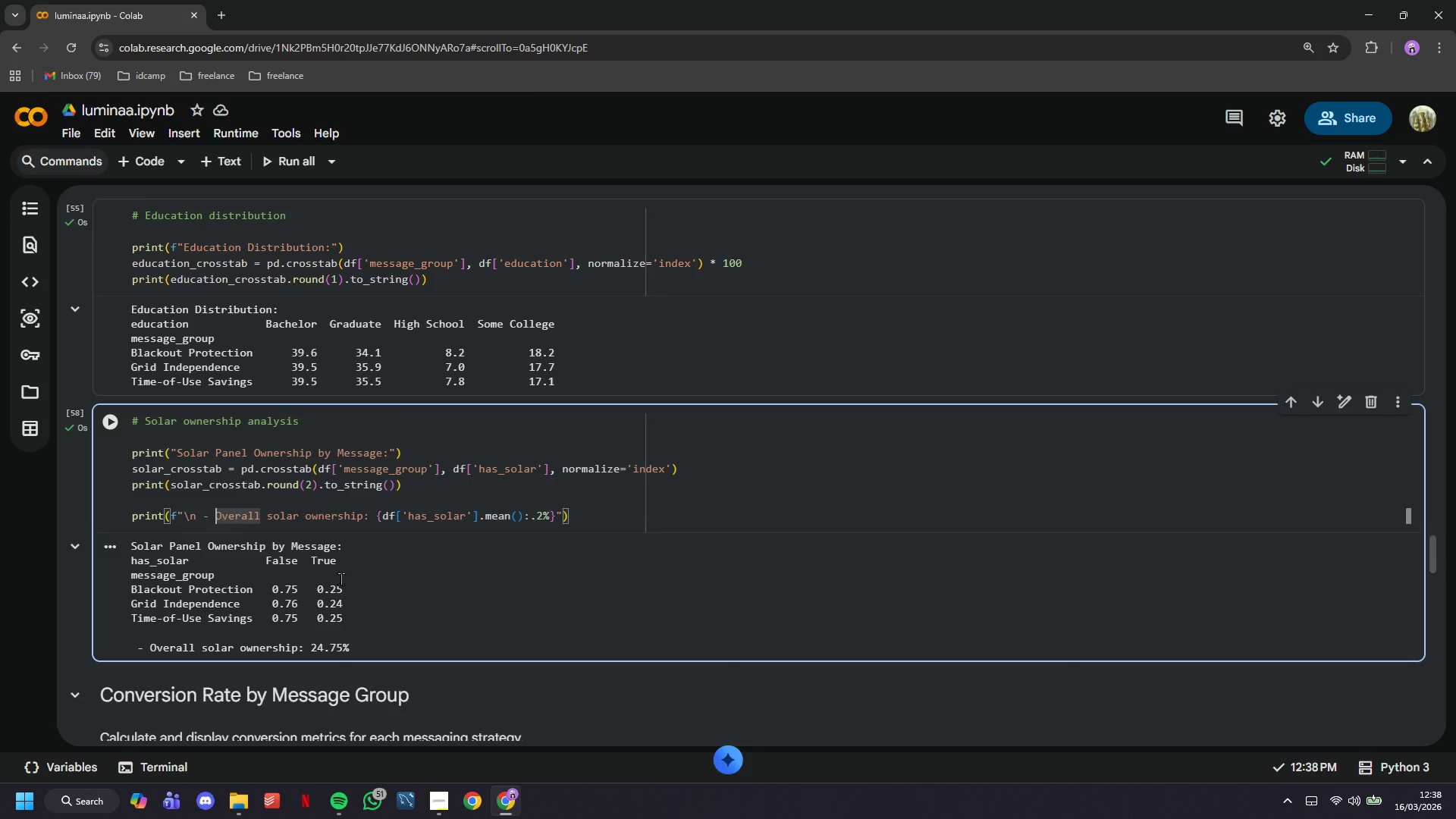 
key(Backspace)
 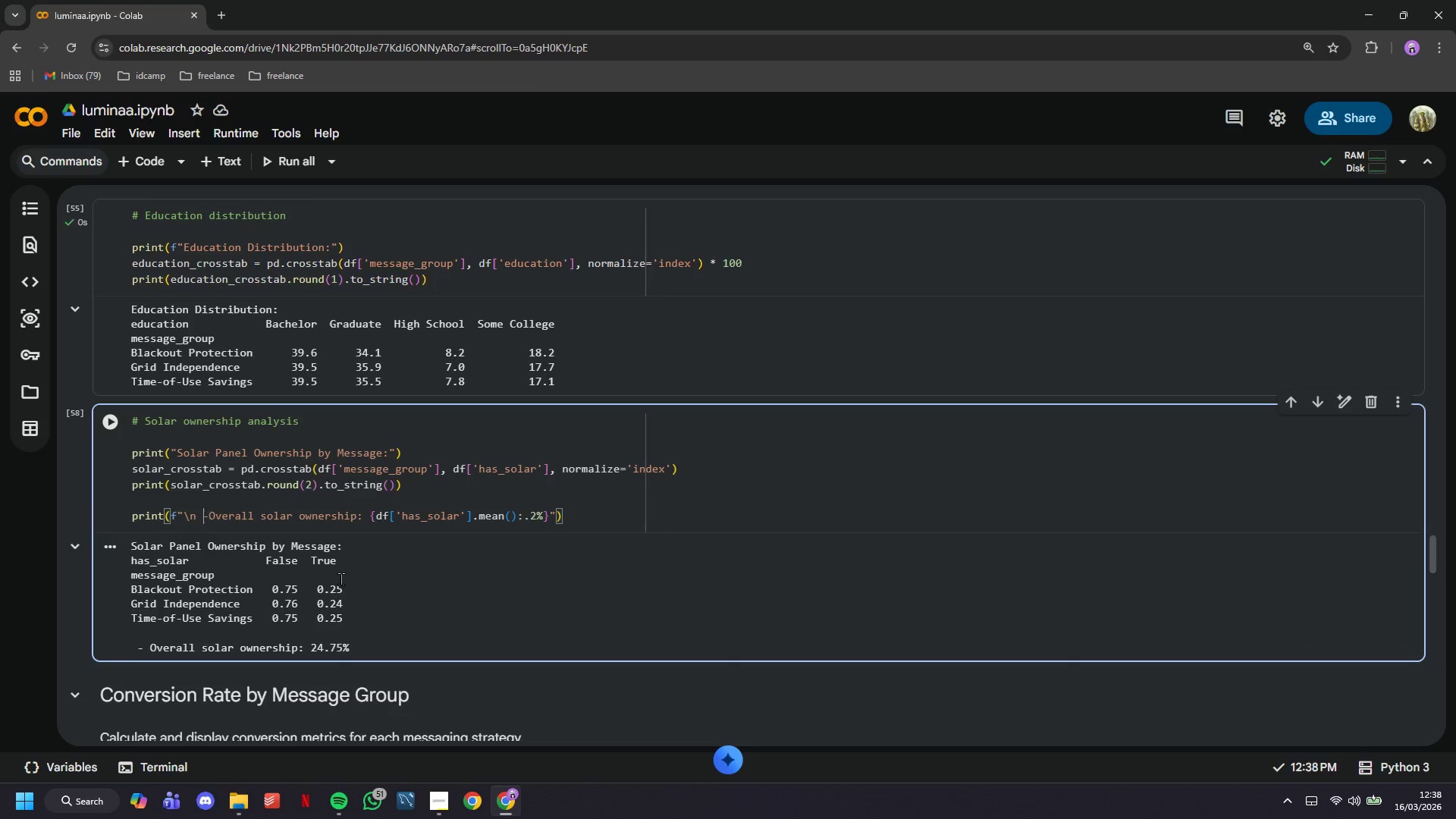 
key(ArrowLeft)
 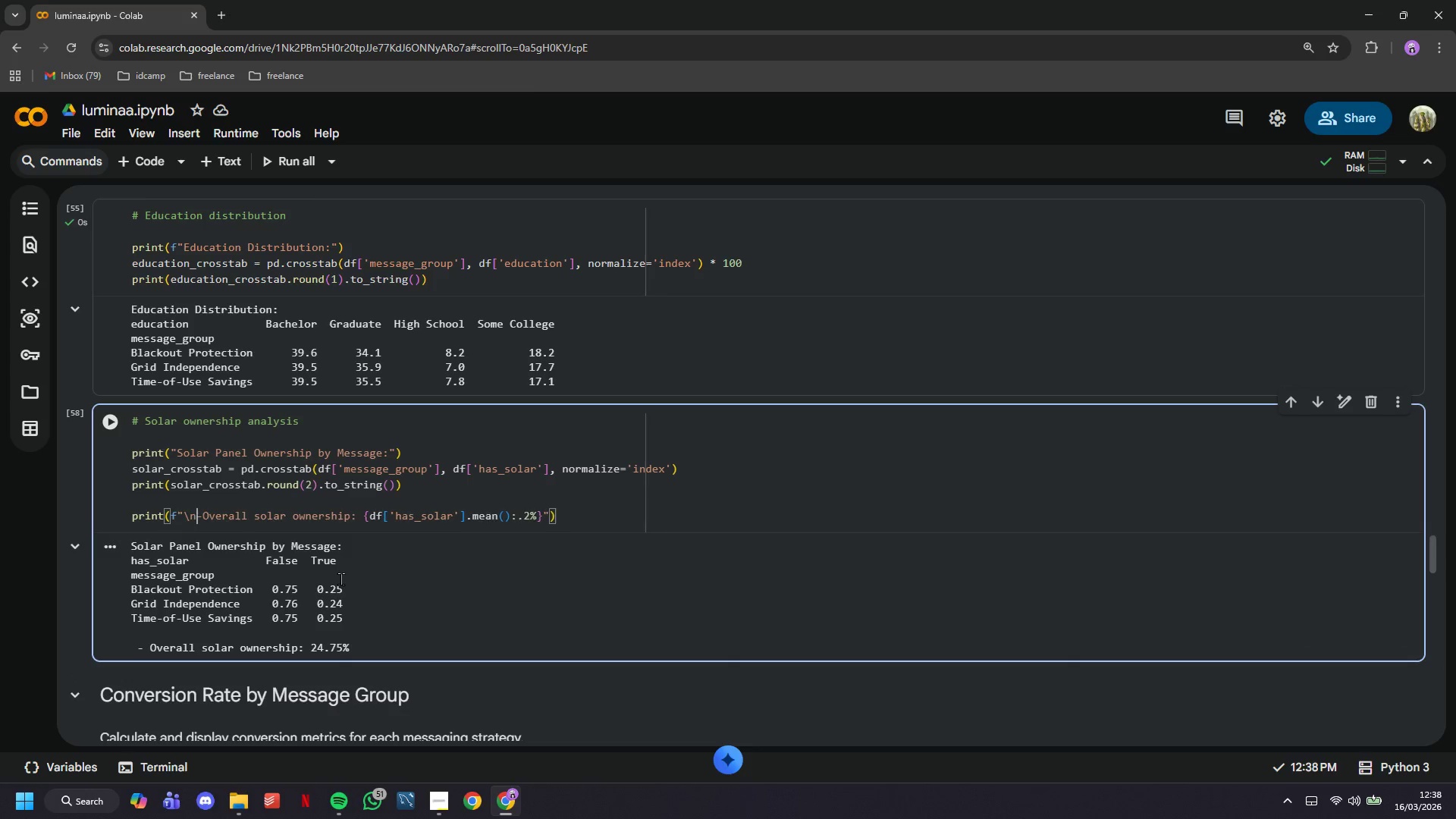 
key(Backspace)
 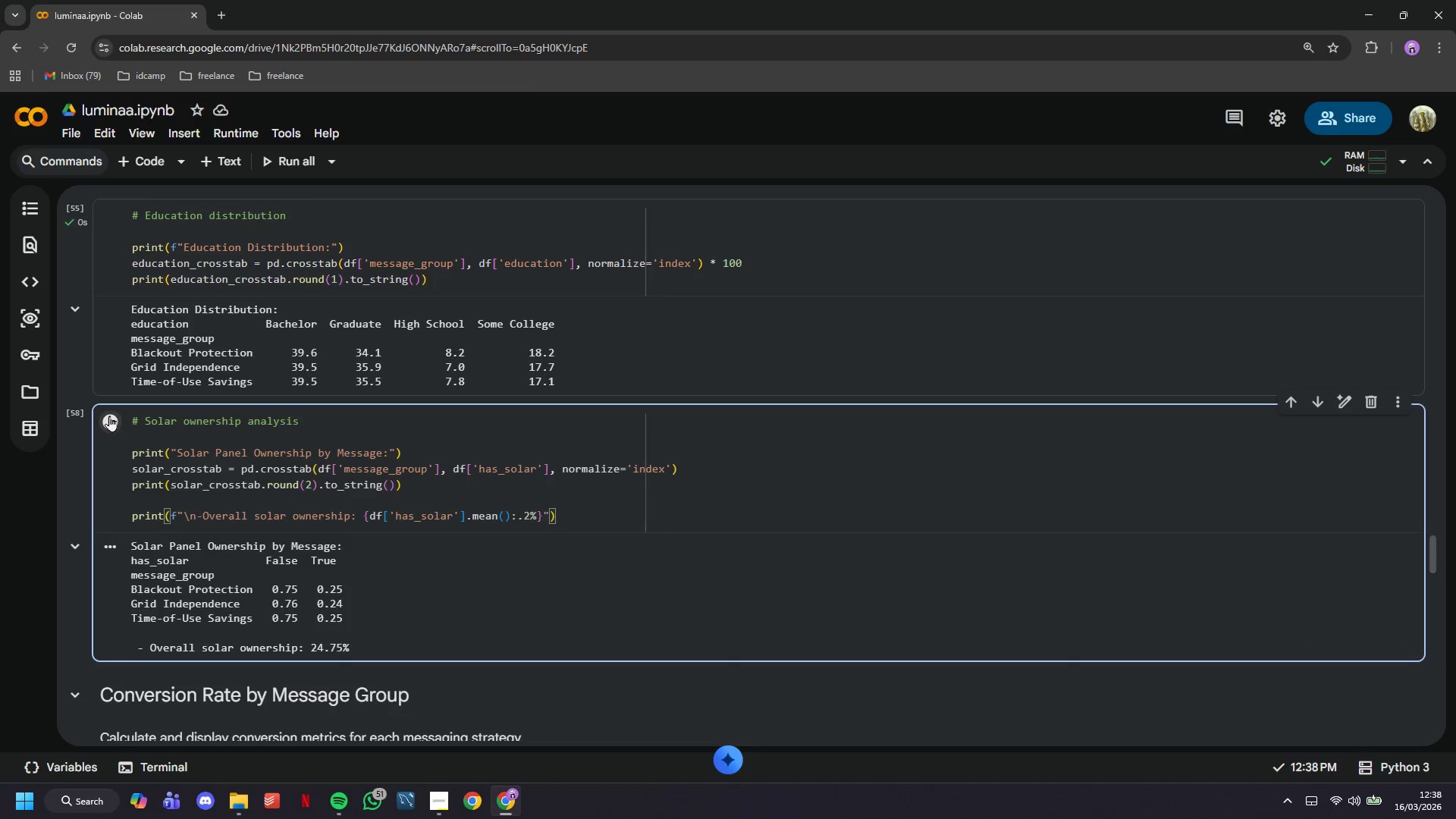 
left_click([115, 413])
 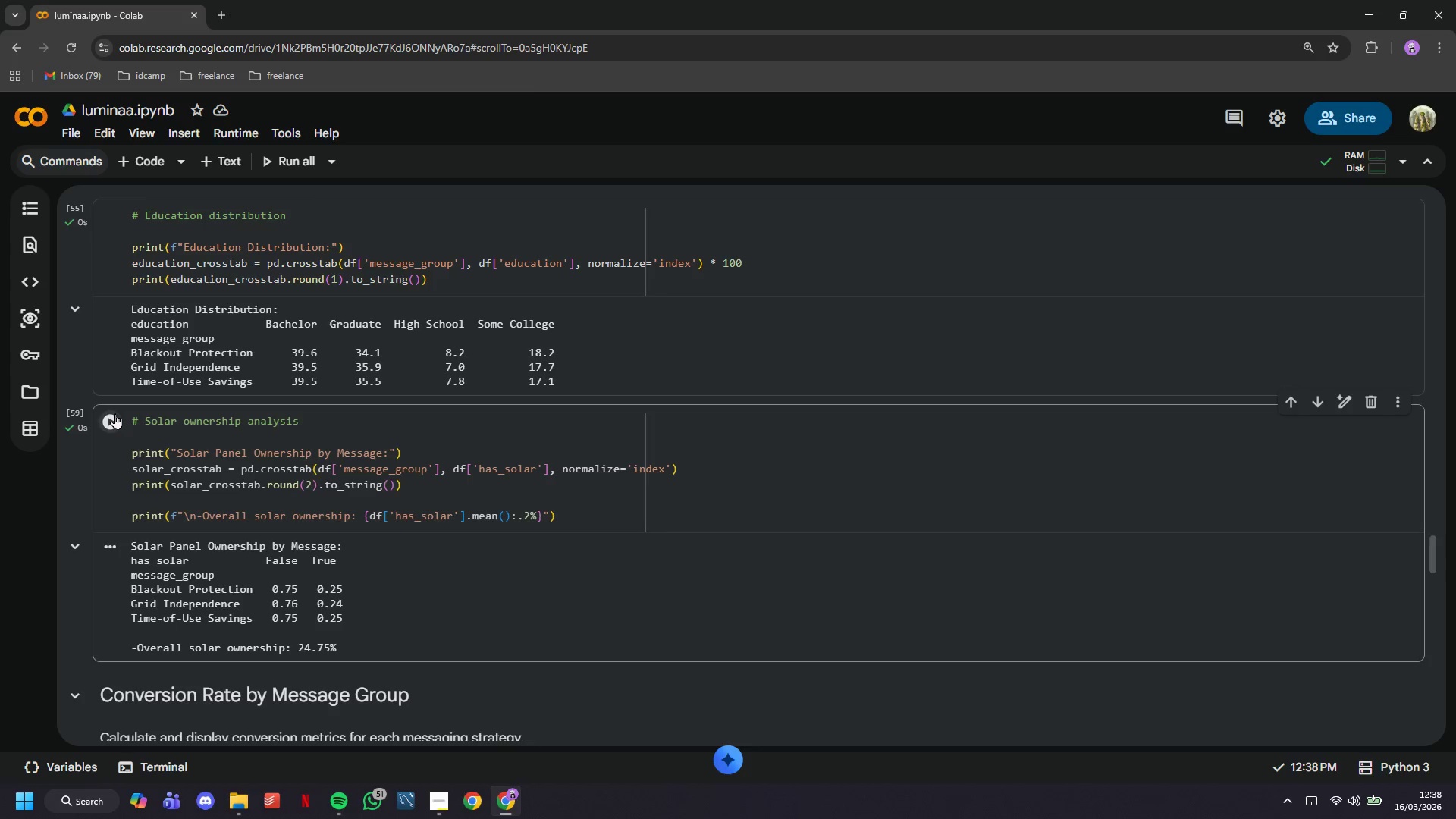 
scroll: coordinate [115, 413], scroll_direction: down, amount: 2.0
 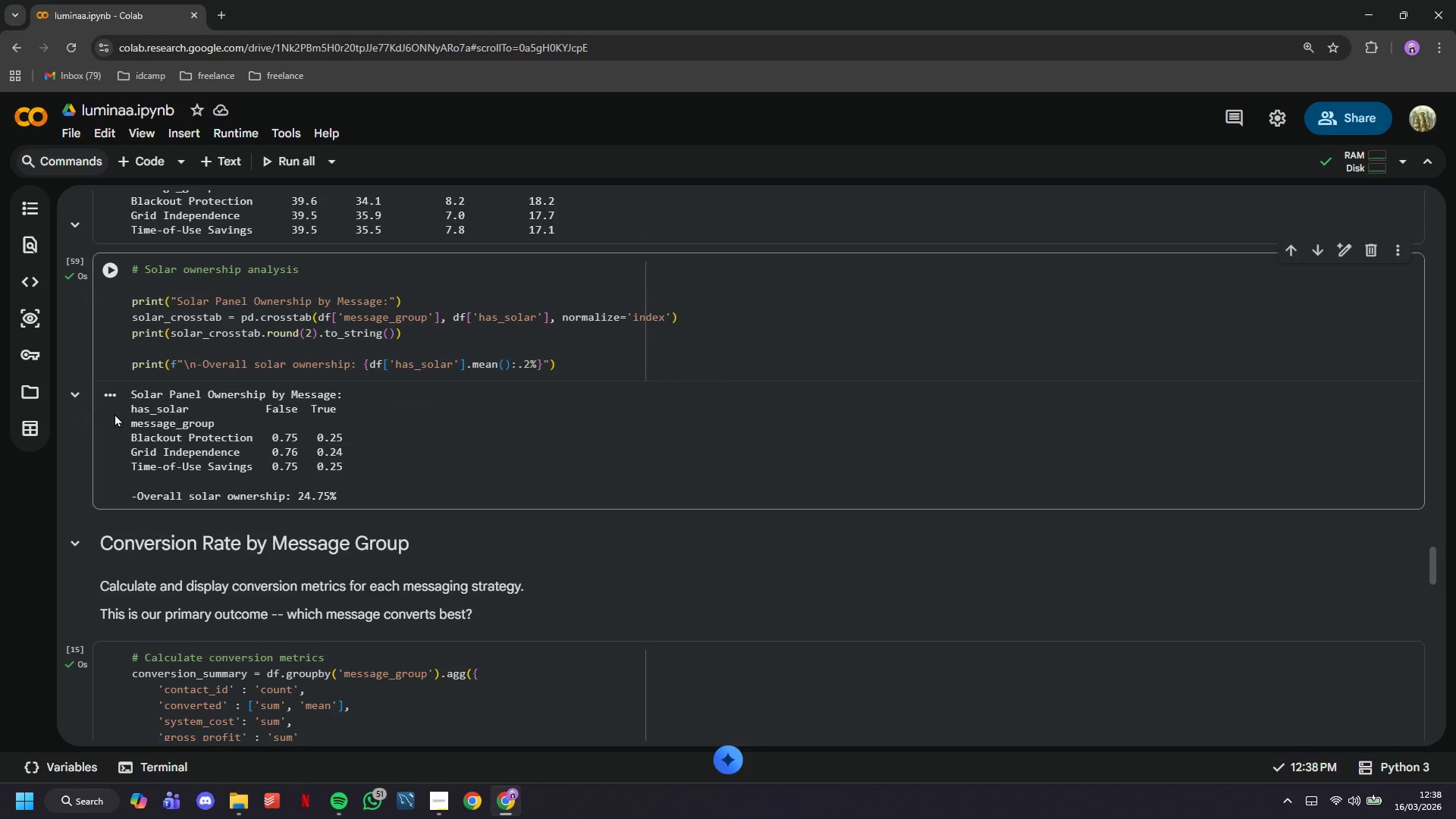 
wait(11.97)
 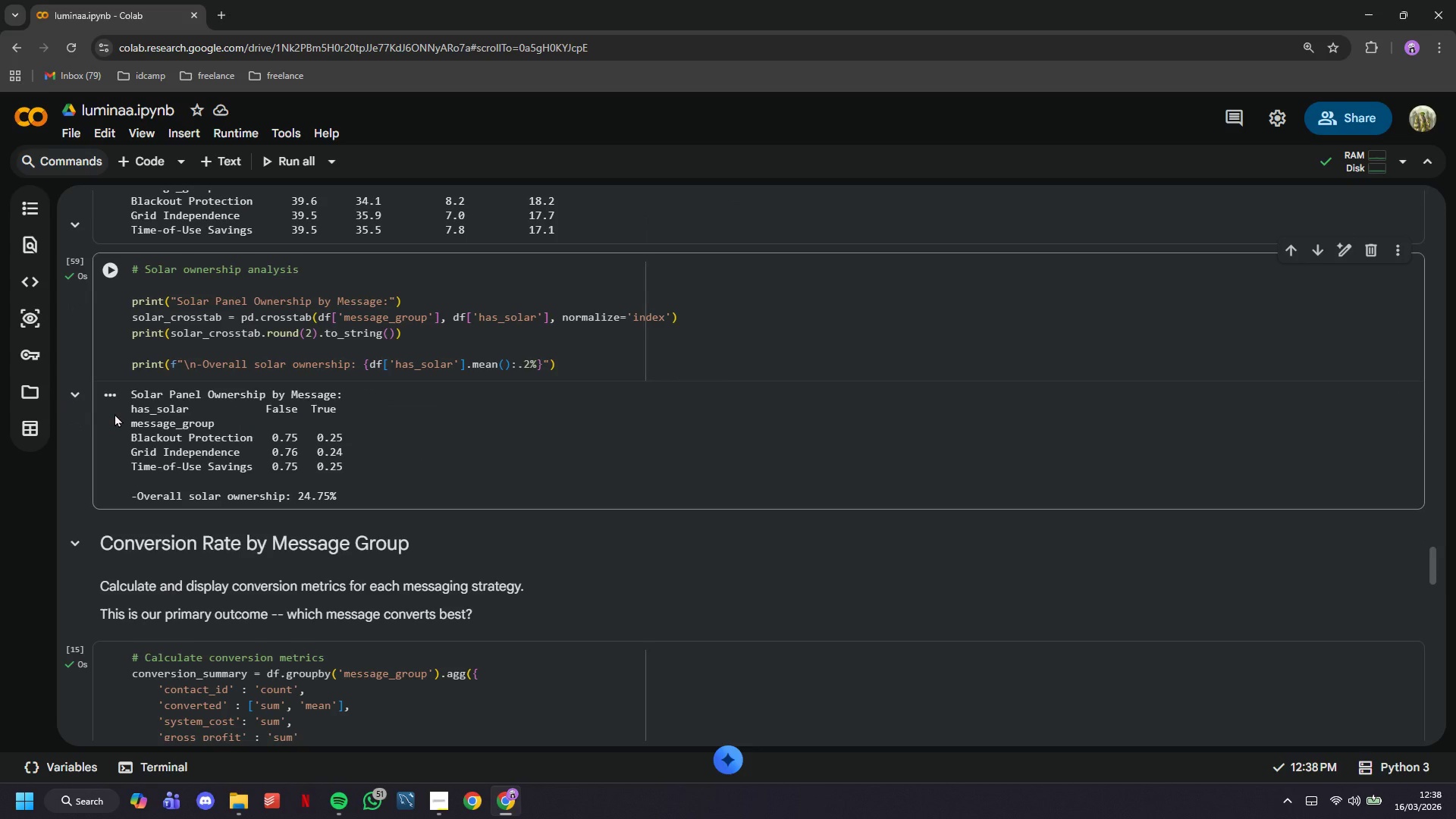 
left_click([161, 407])
 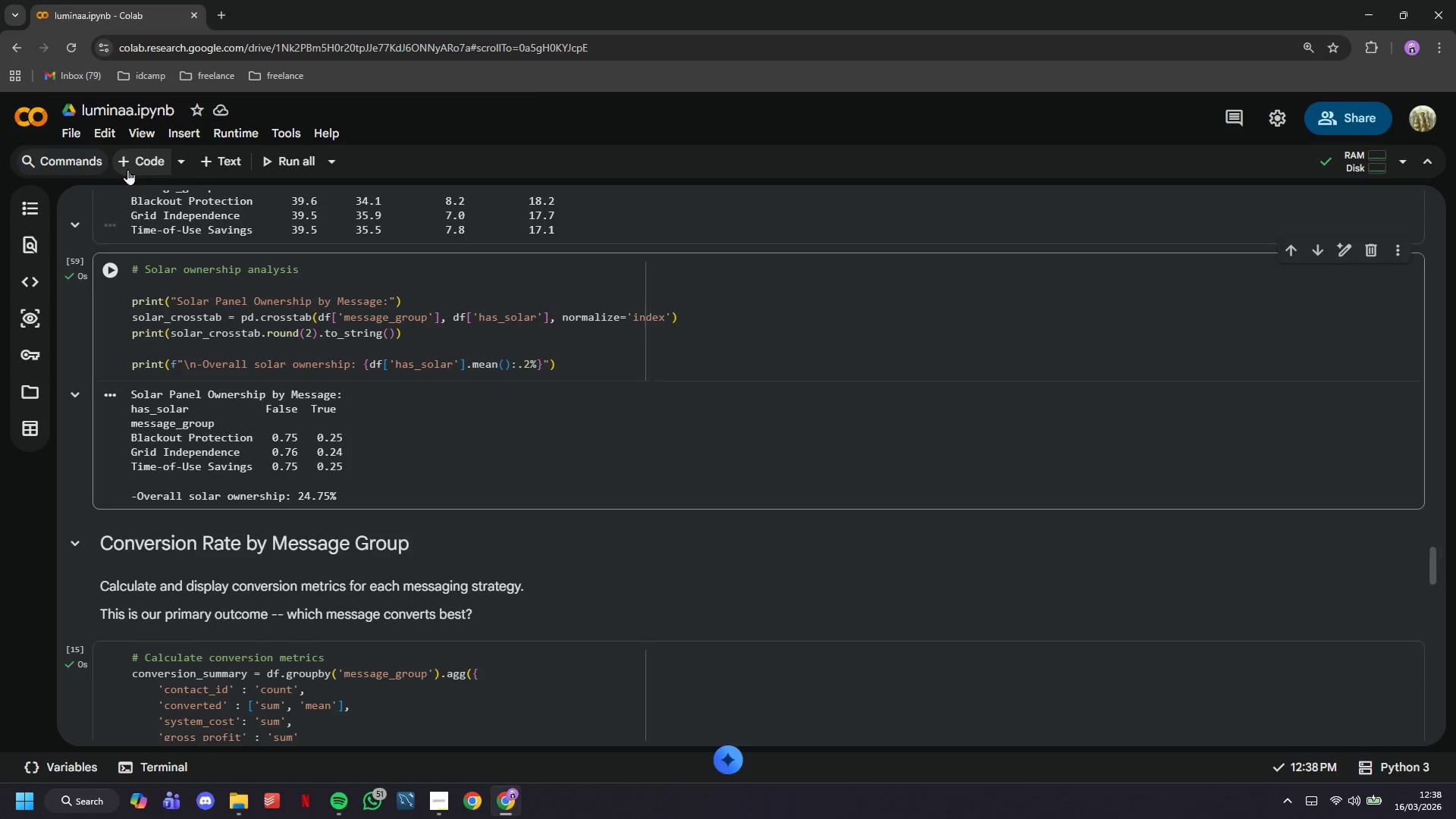 
left_click([127, 169])
 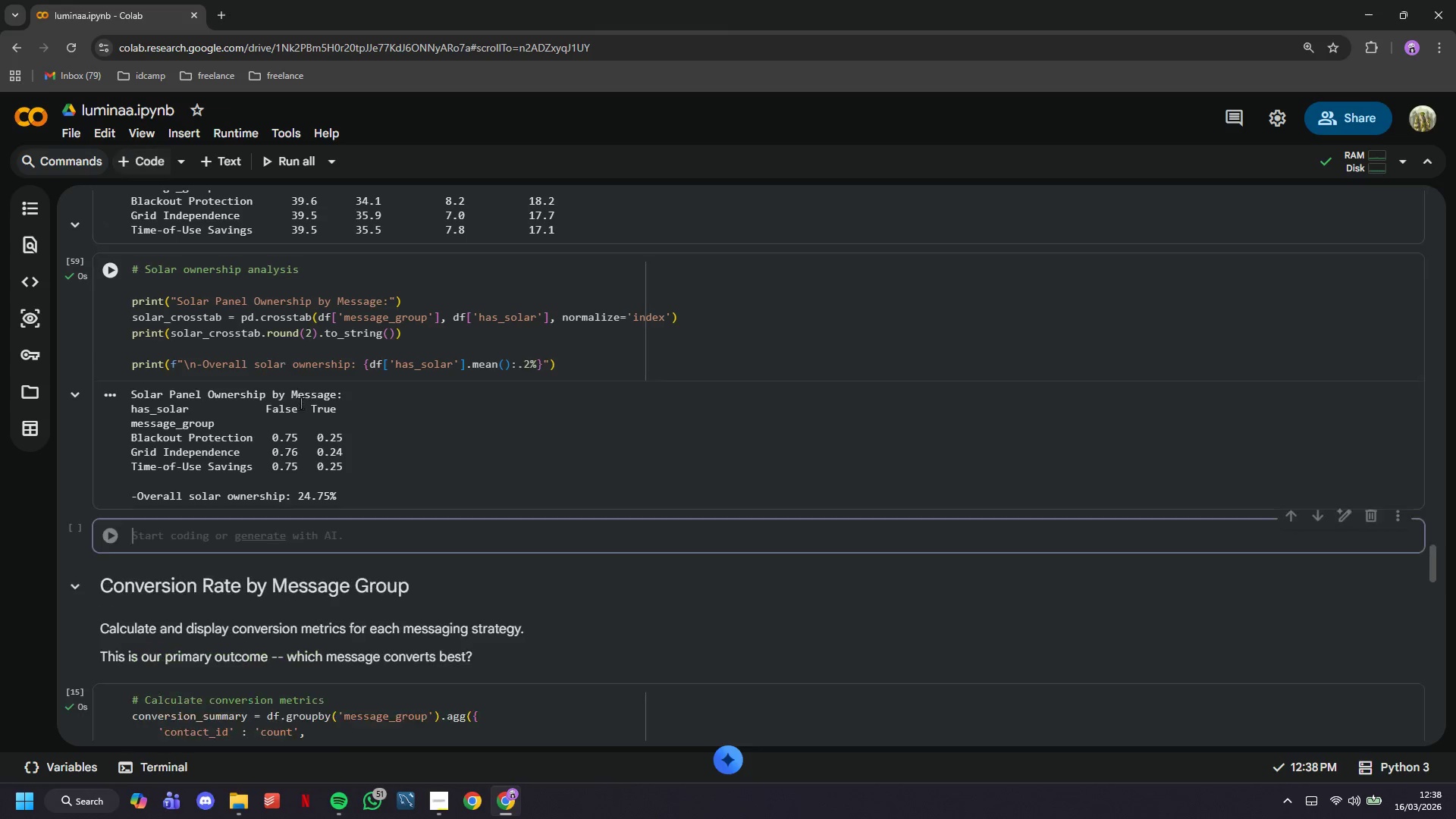 
type(# Territory distribution)
 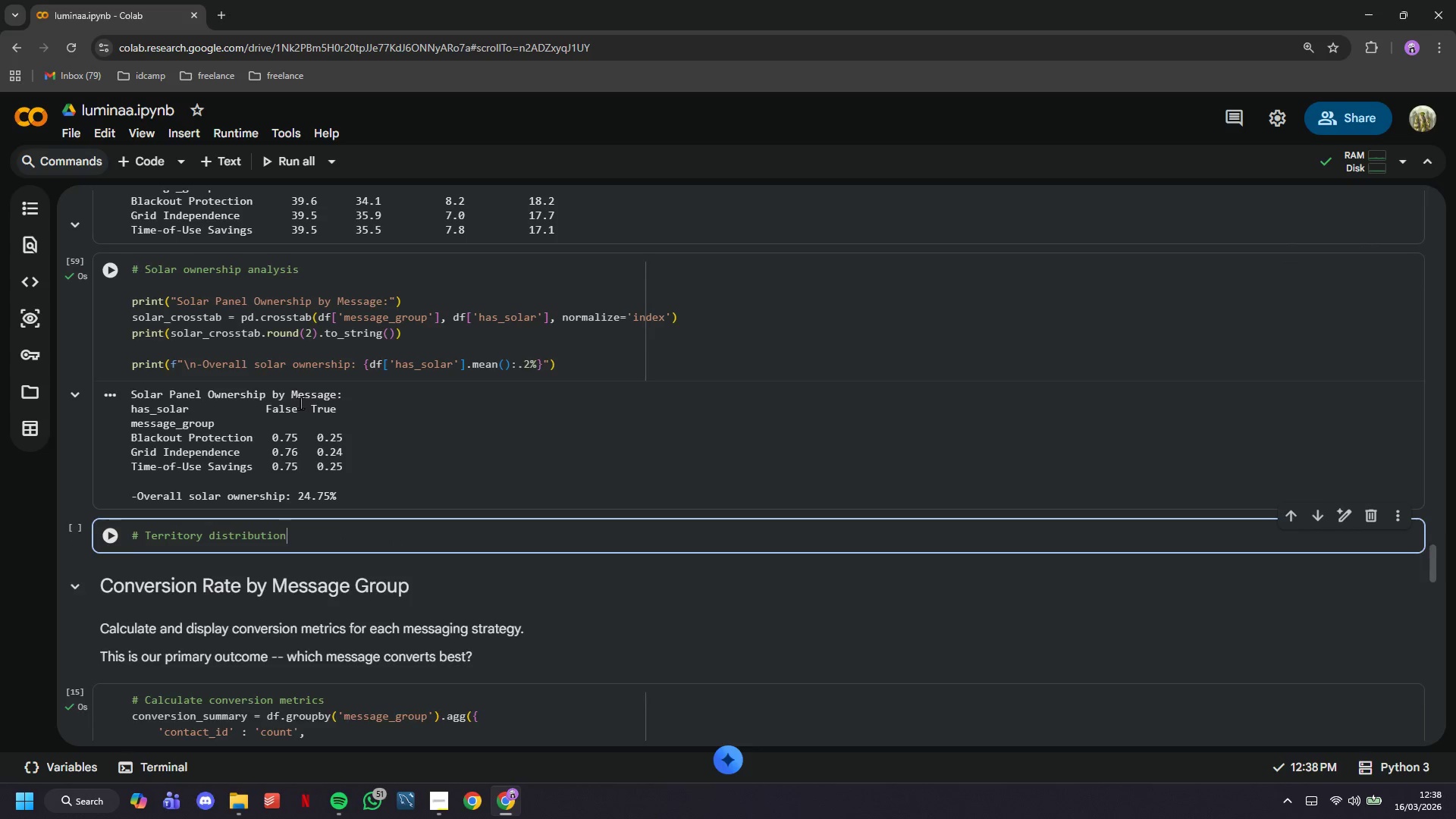 
key(Enter)
 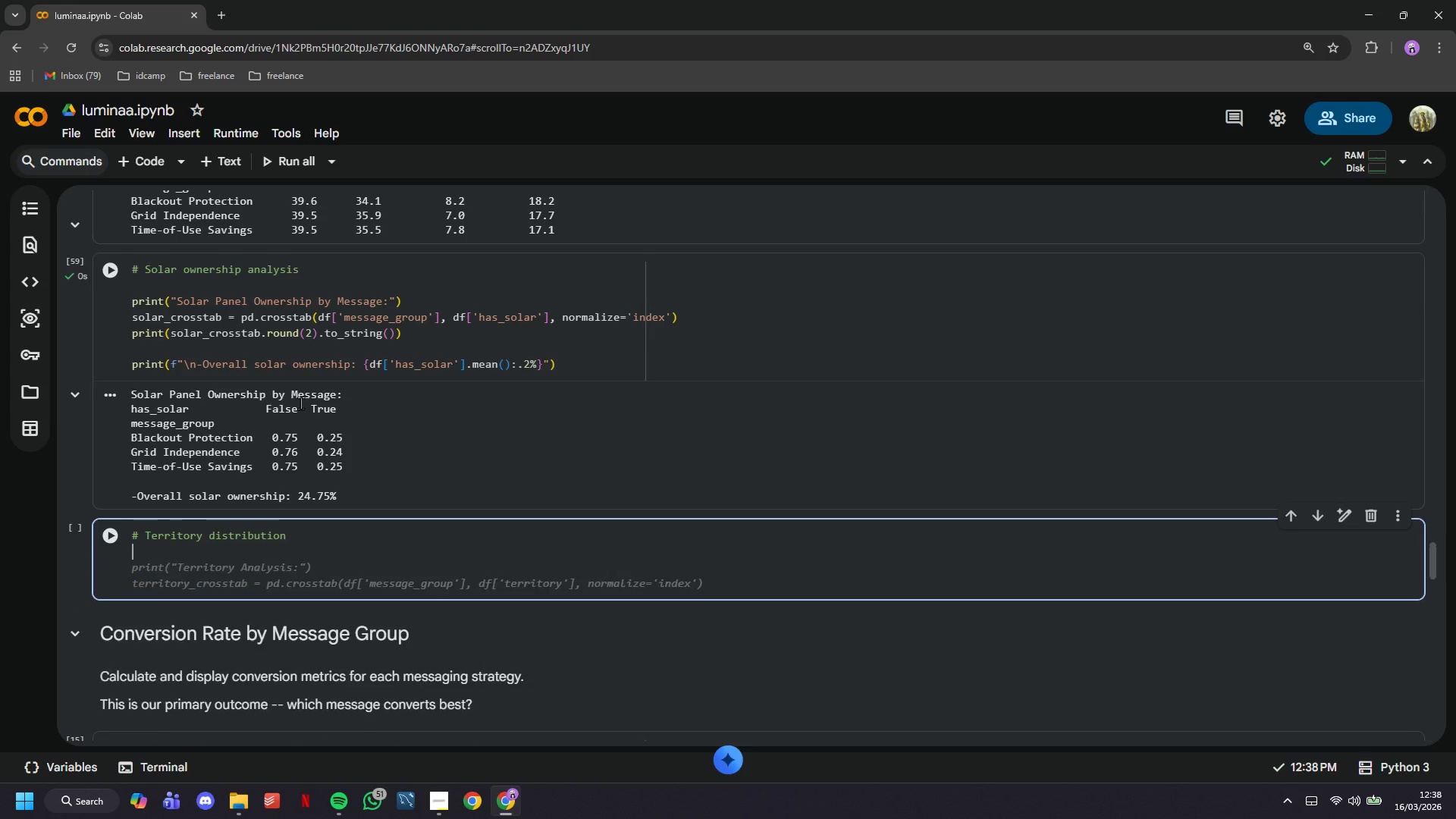 
type(print(f"Territory Distribution: )
 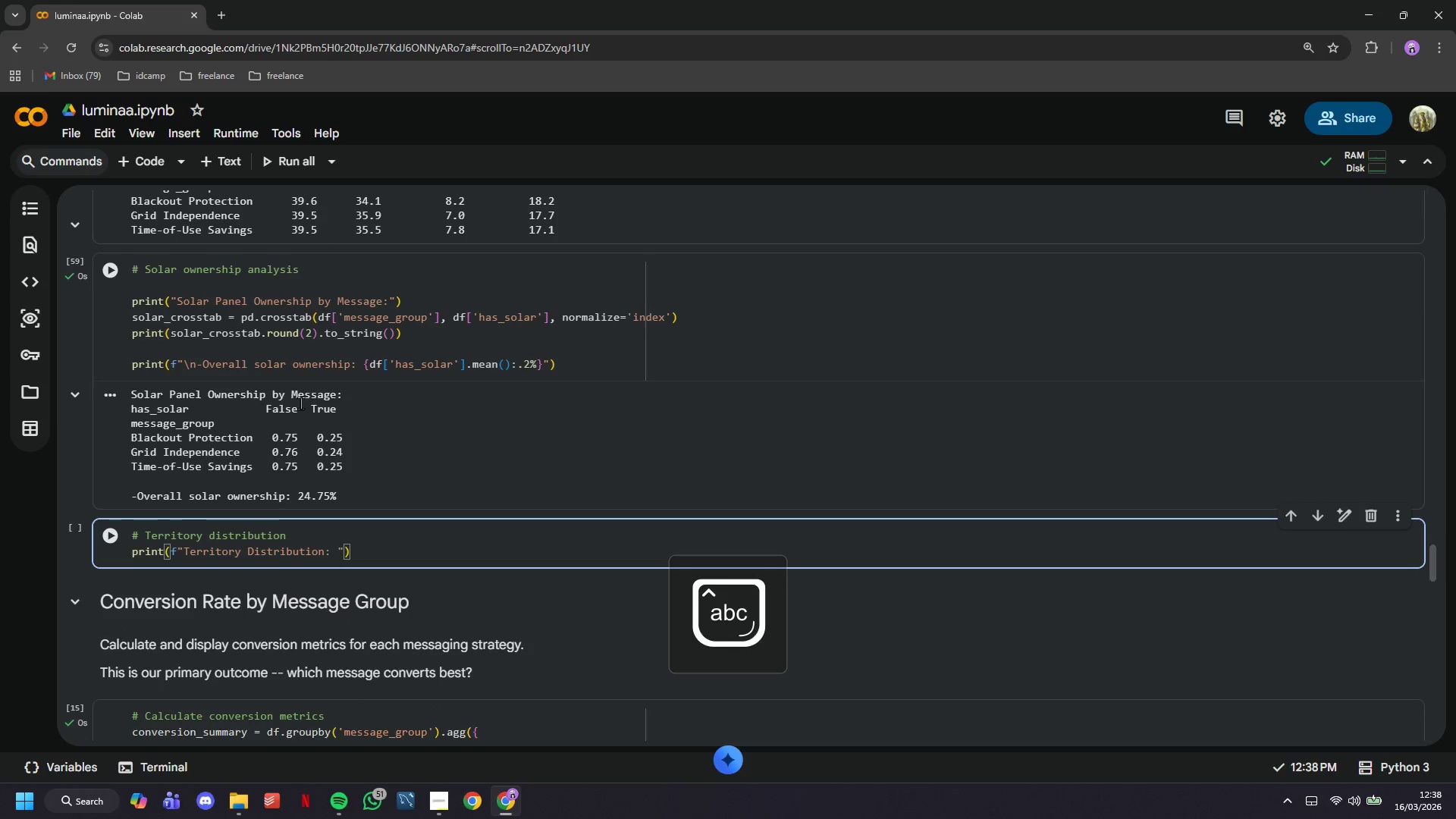 
key(ArrowRight)
 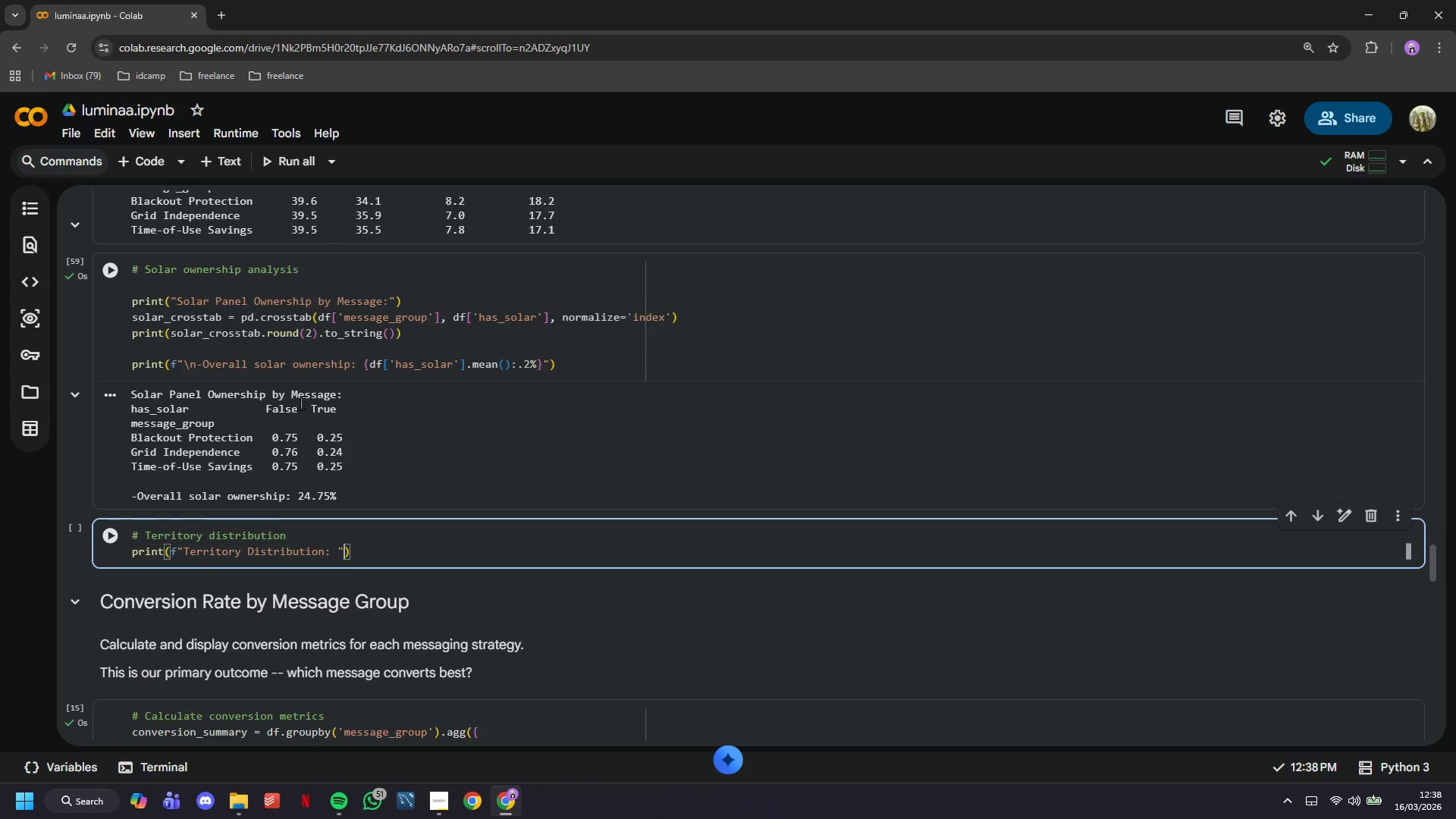 
key(ArrowRight)
 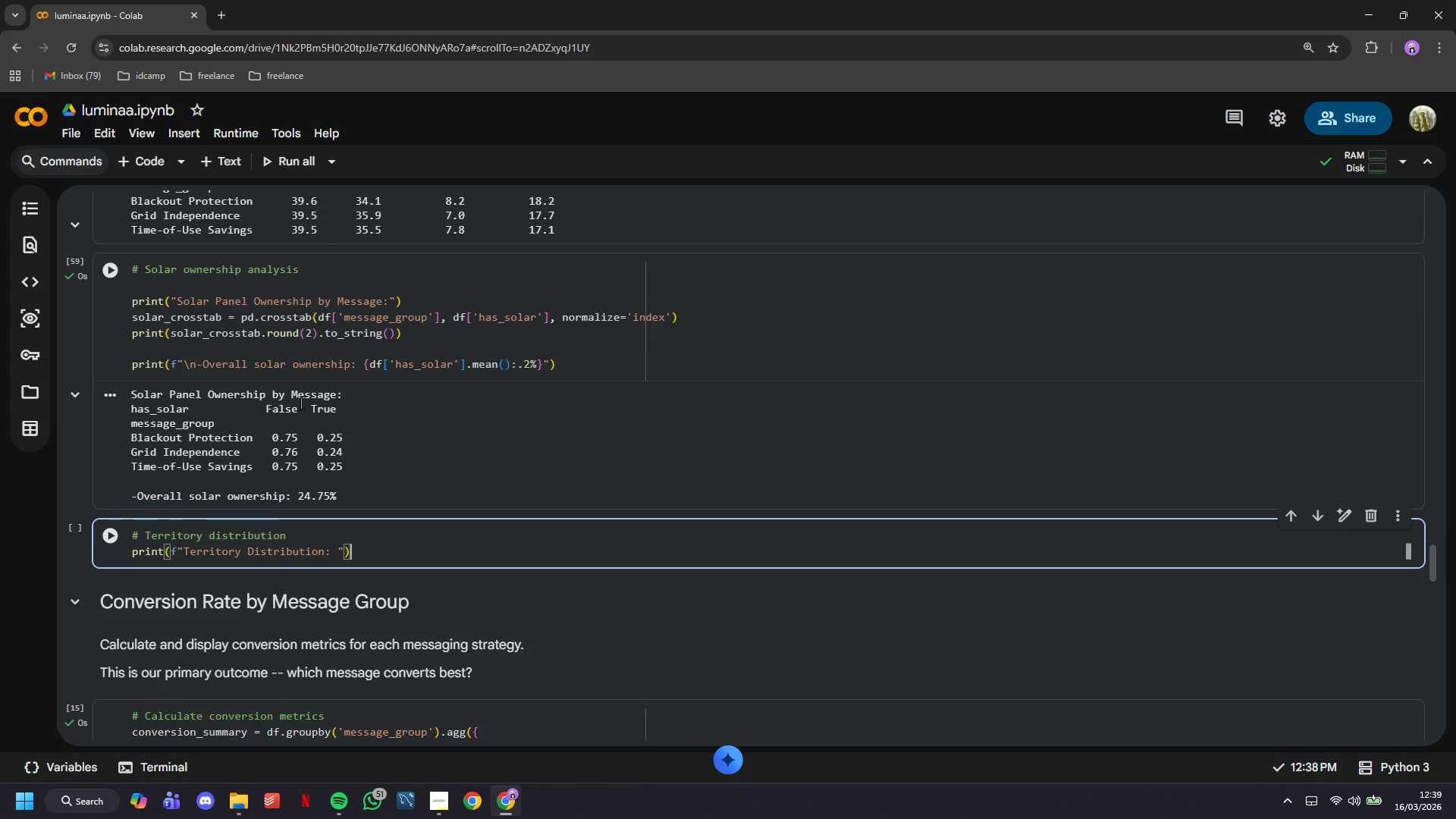 
key(Enter)
 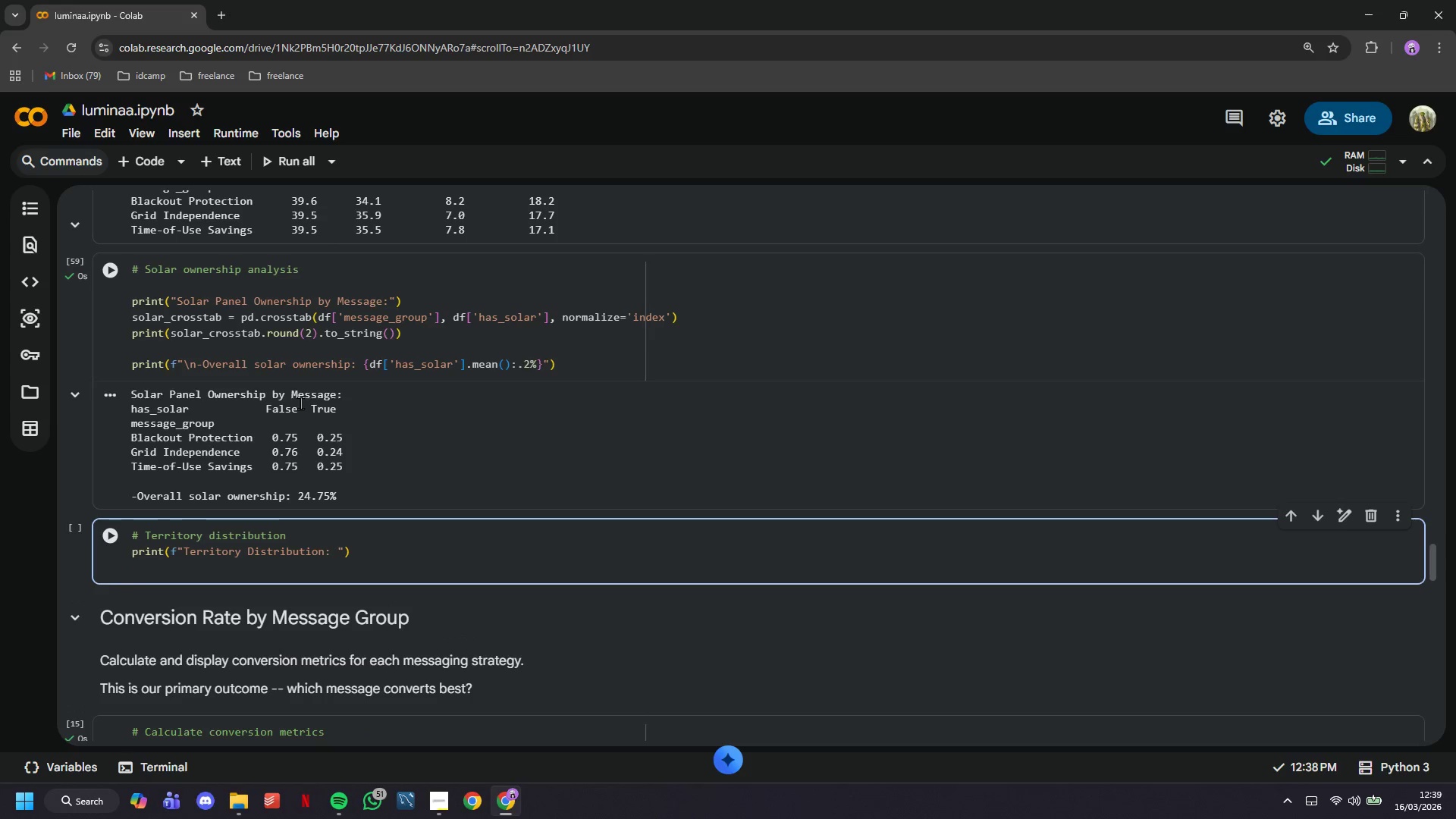 
type(territory_dist = df.groupby('territory)
 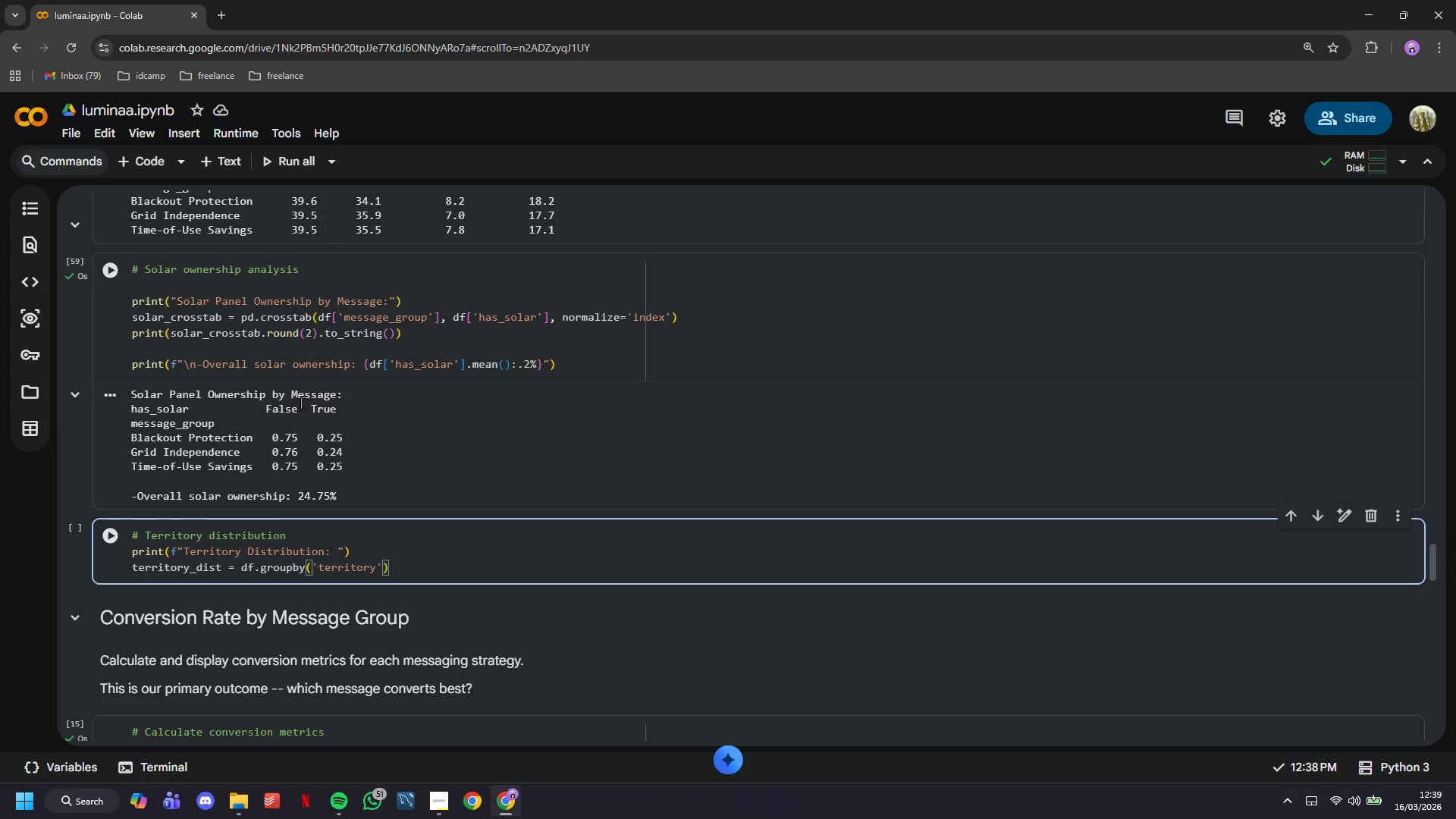 
key(ArrowRight)
 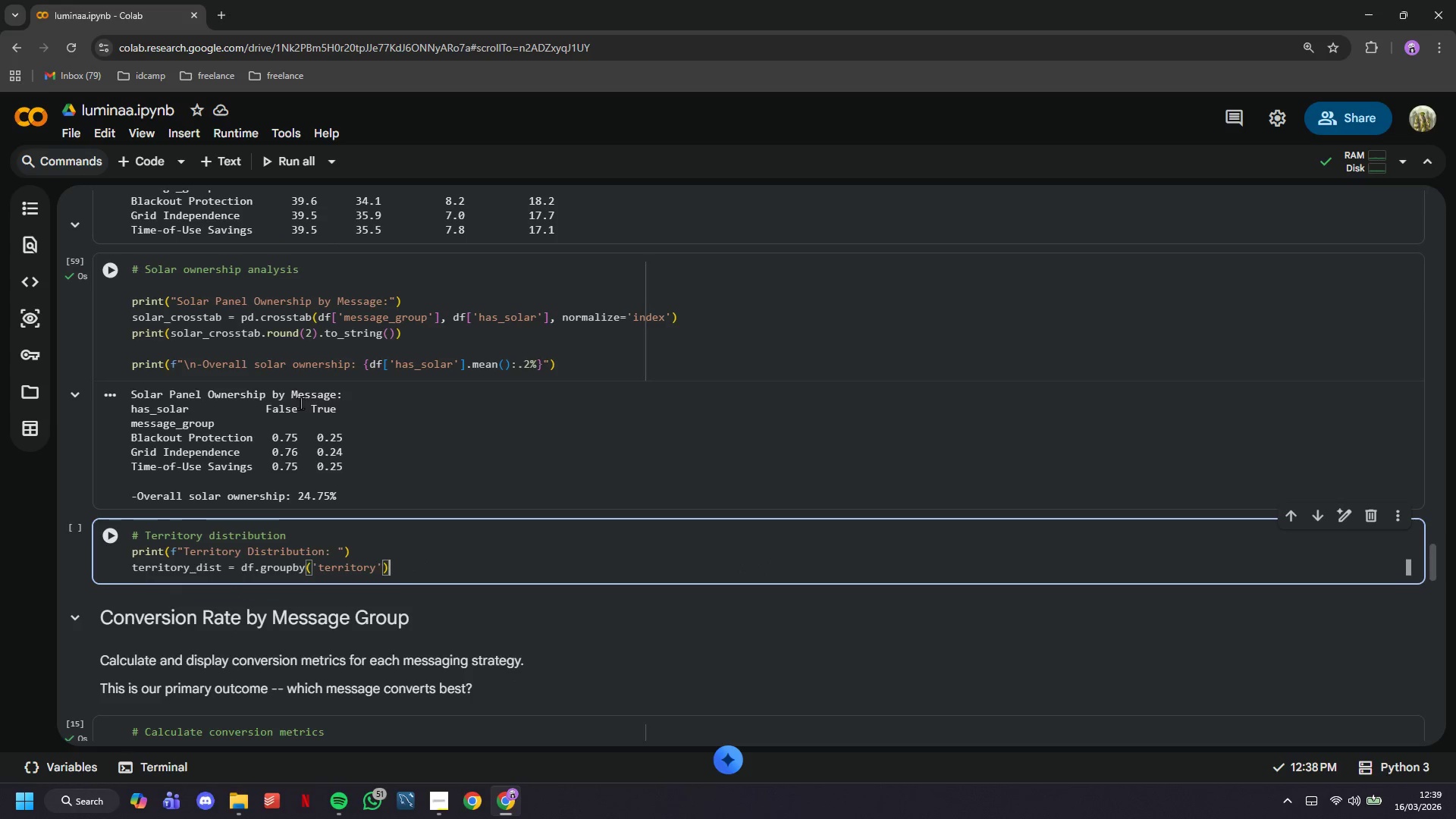 
key(ArrowRight)
 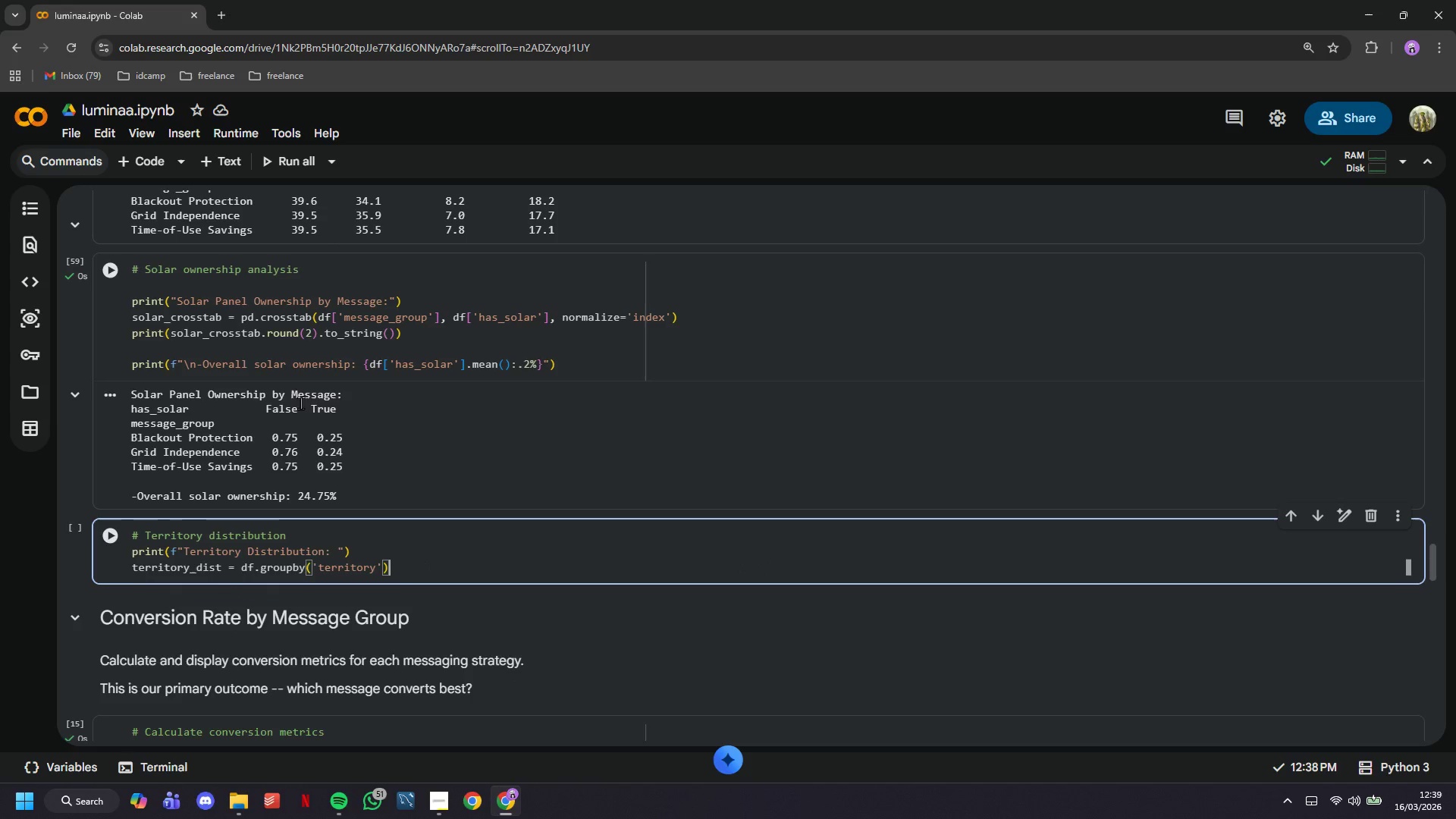 
type(.agg({)
 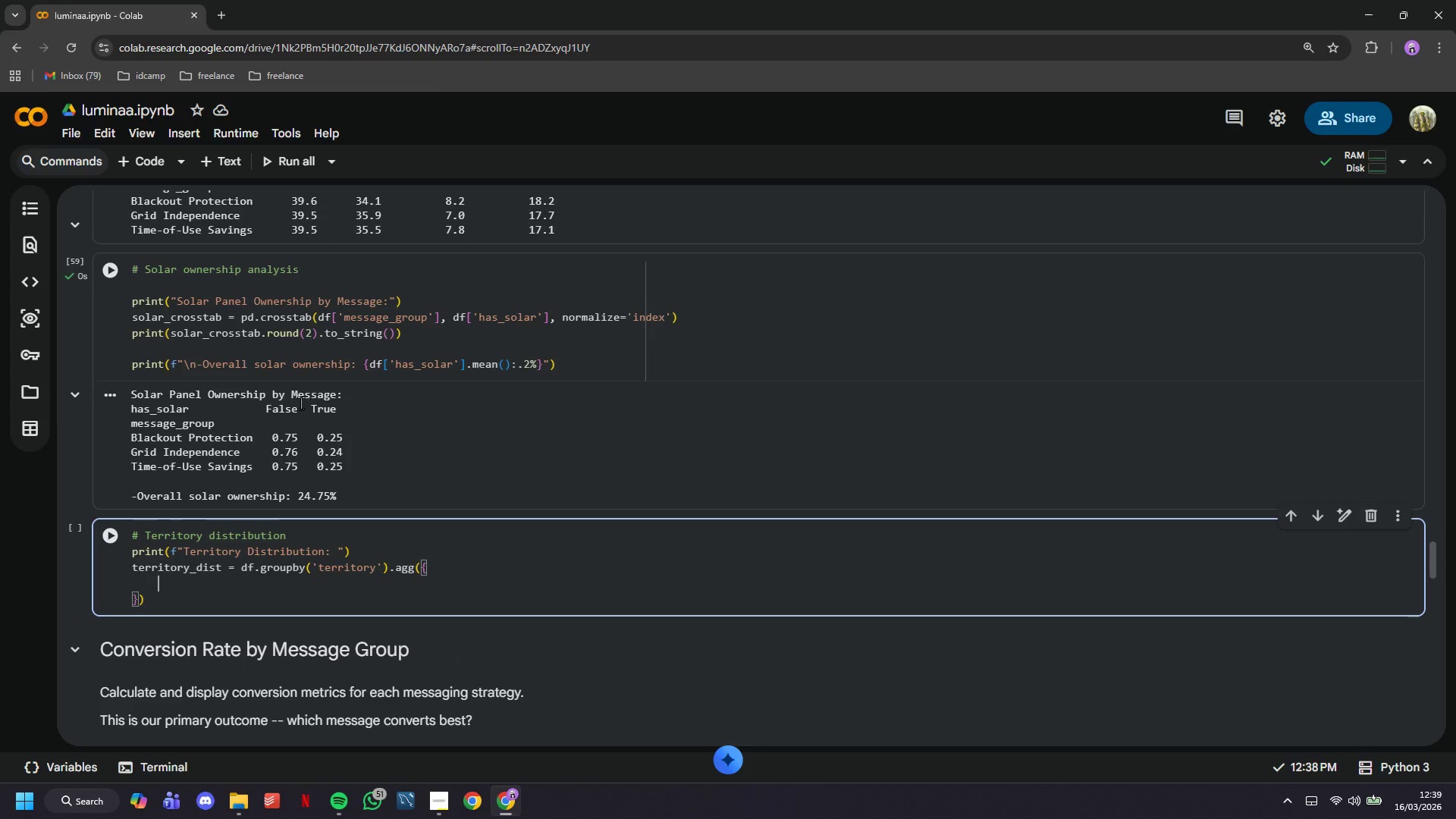 
 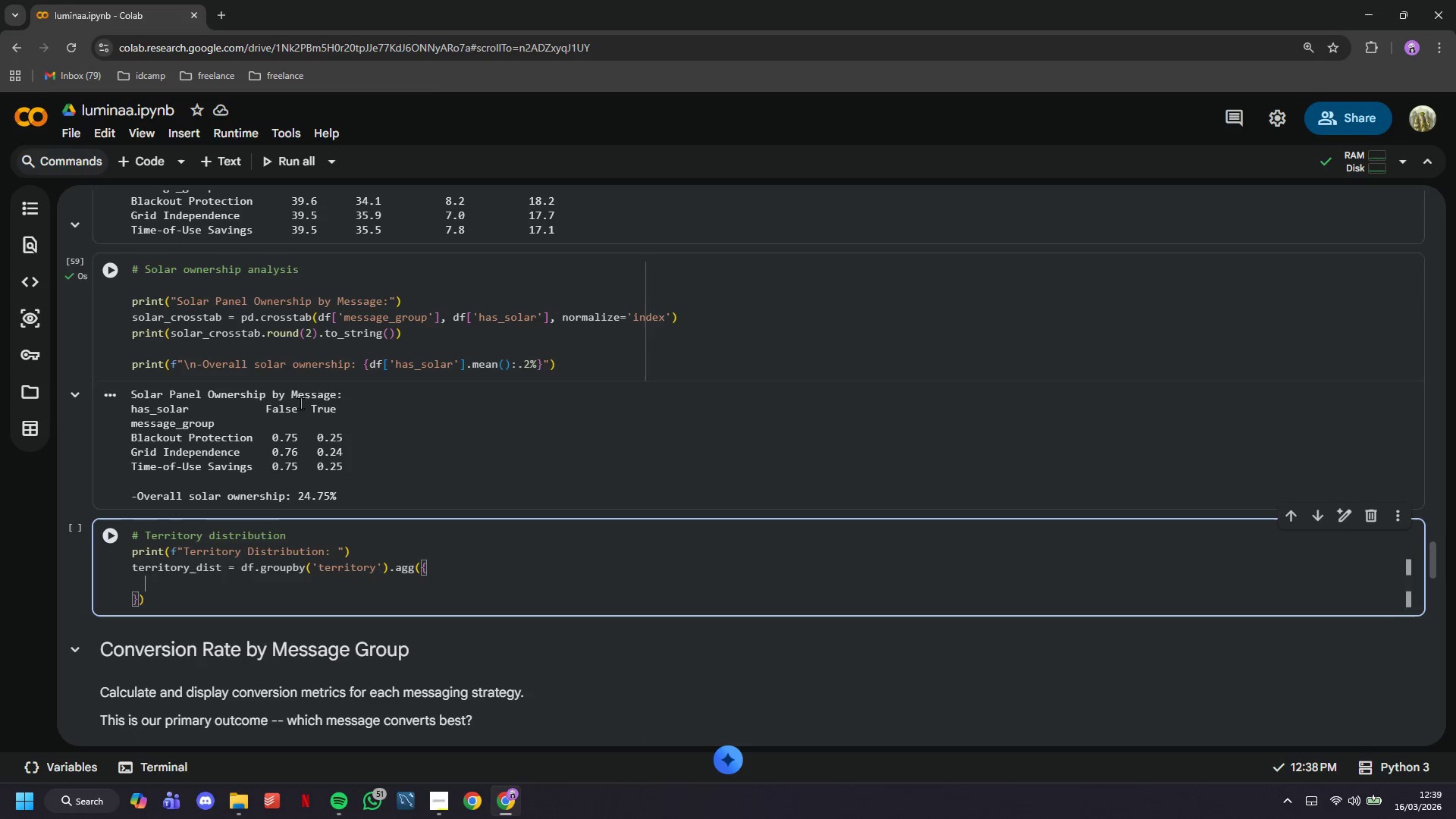 
key(Enter)
 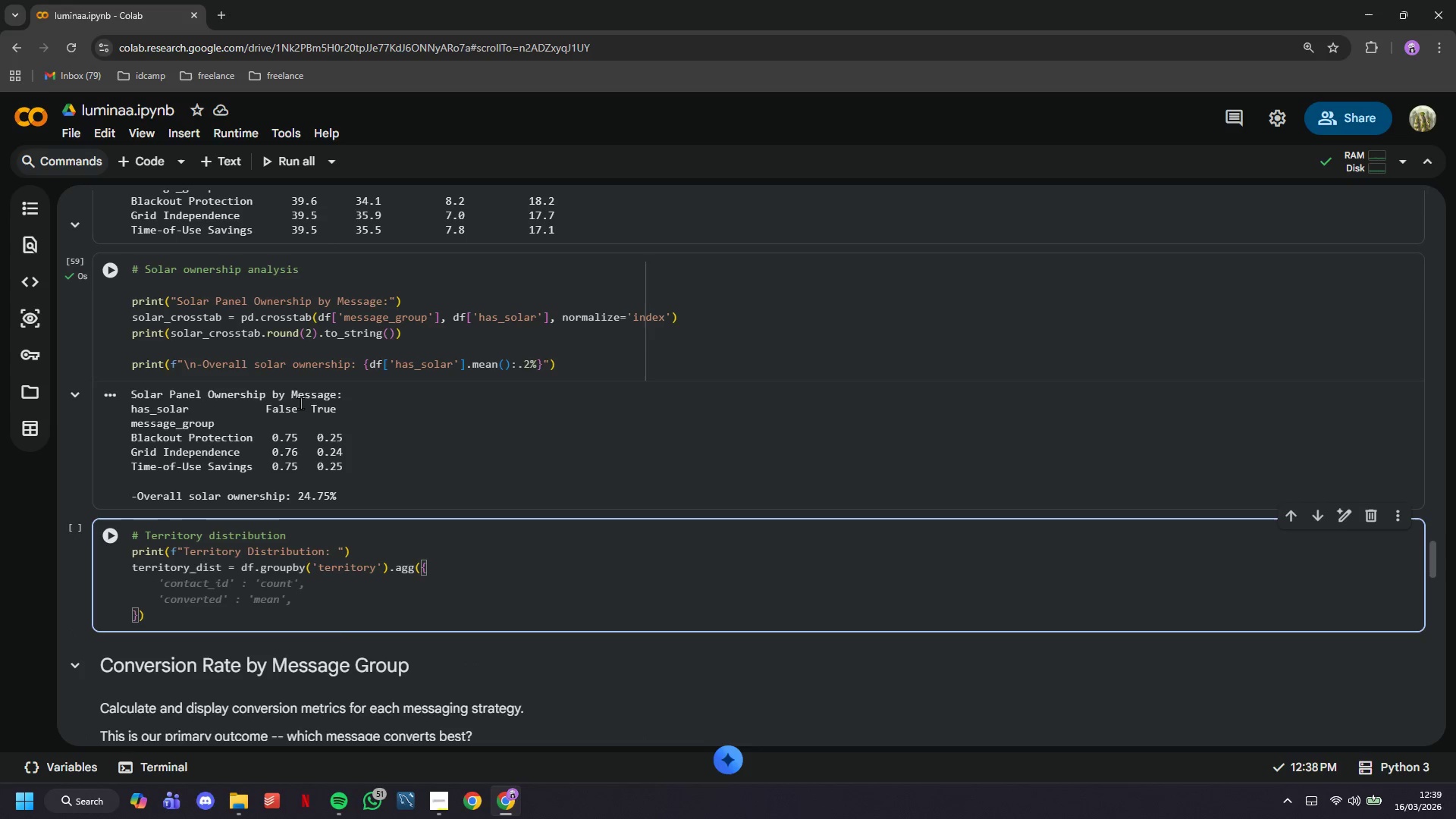 
type('contact_id)
 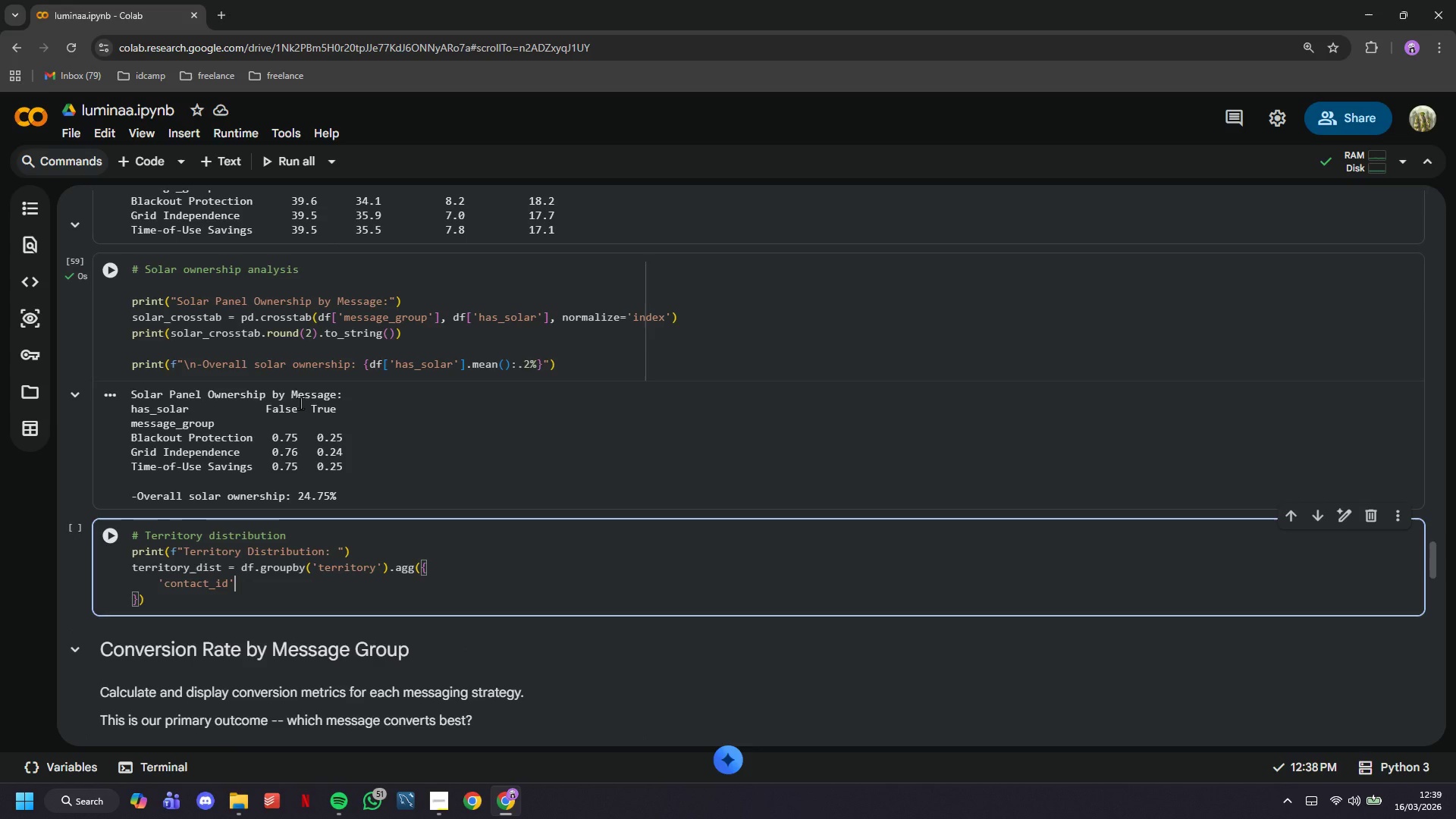 
 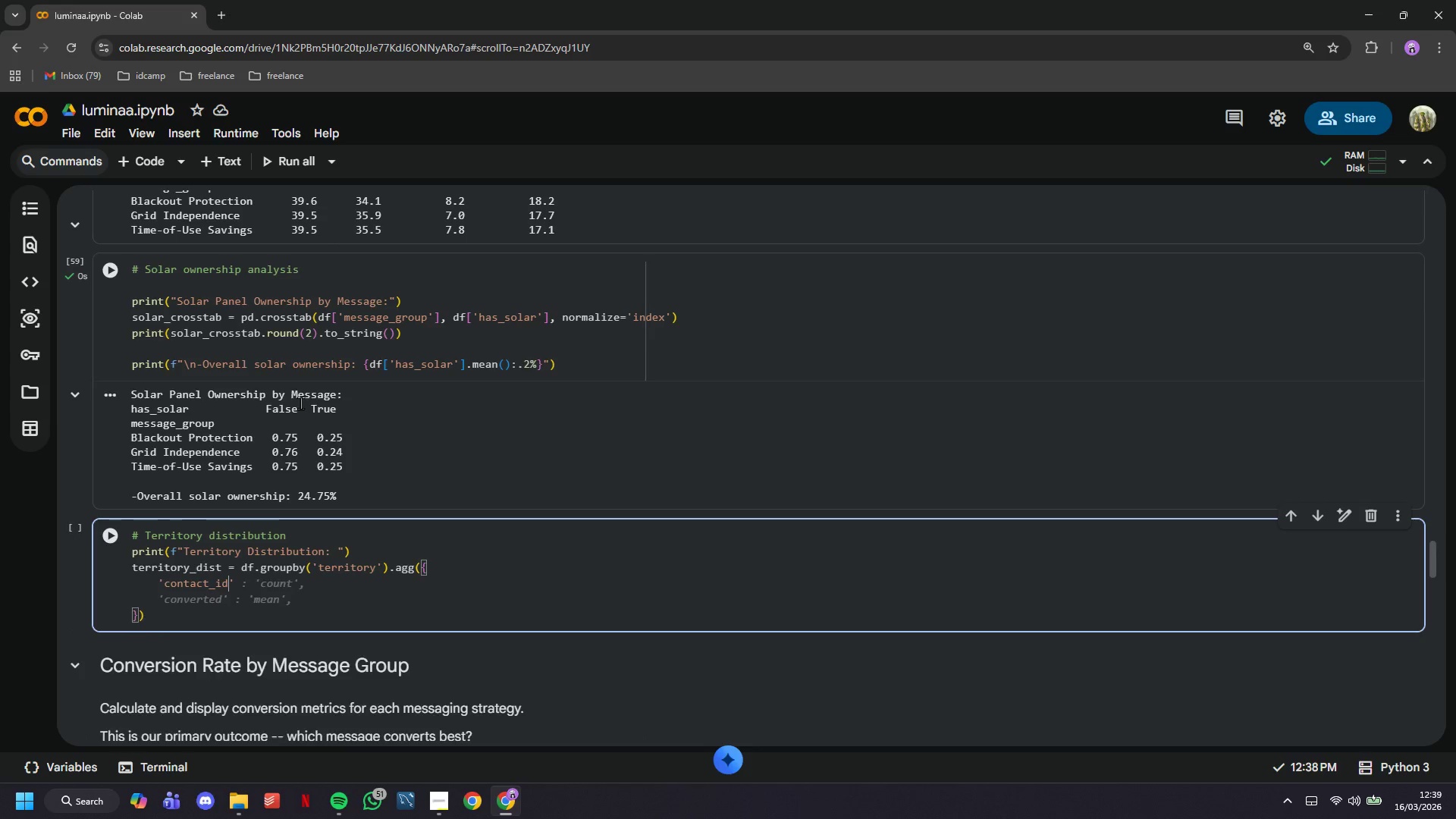 
key(ArrowRight)
 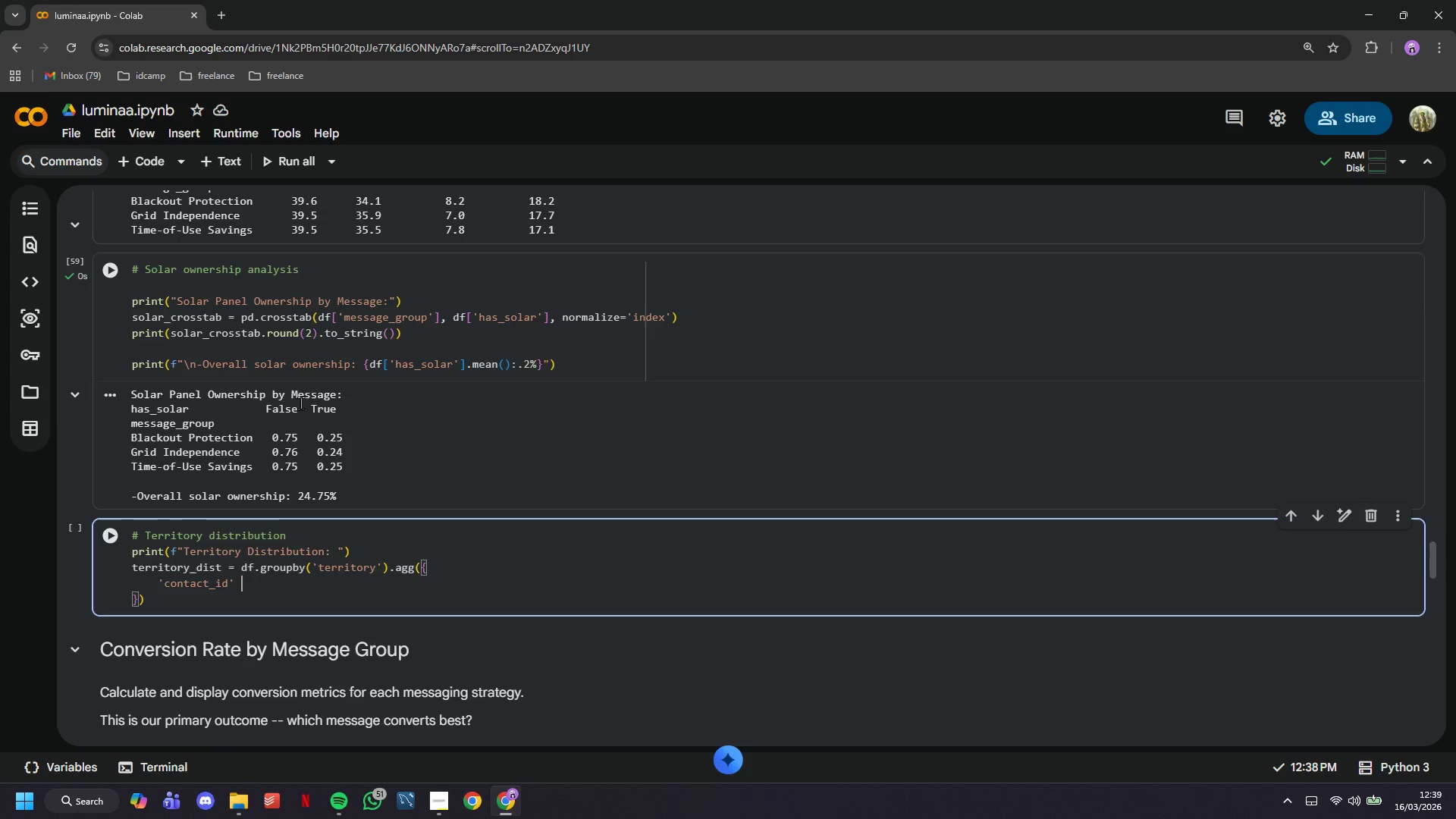 
type( : 'count)
 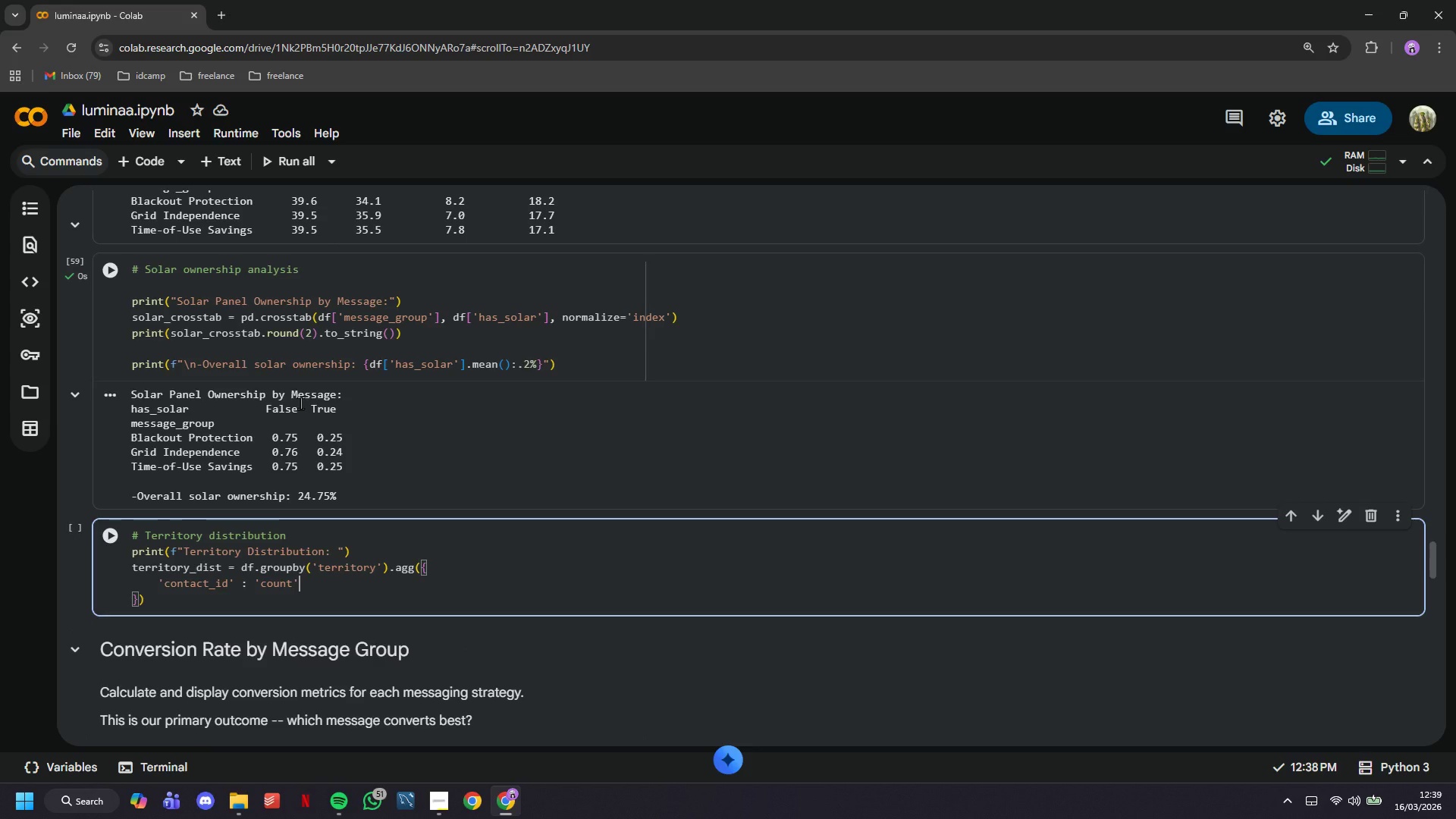 
 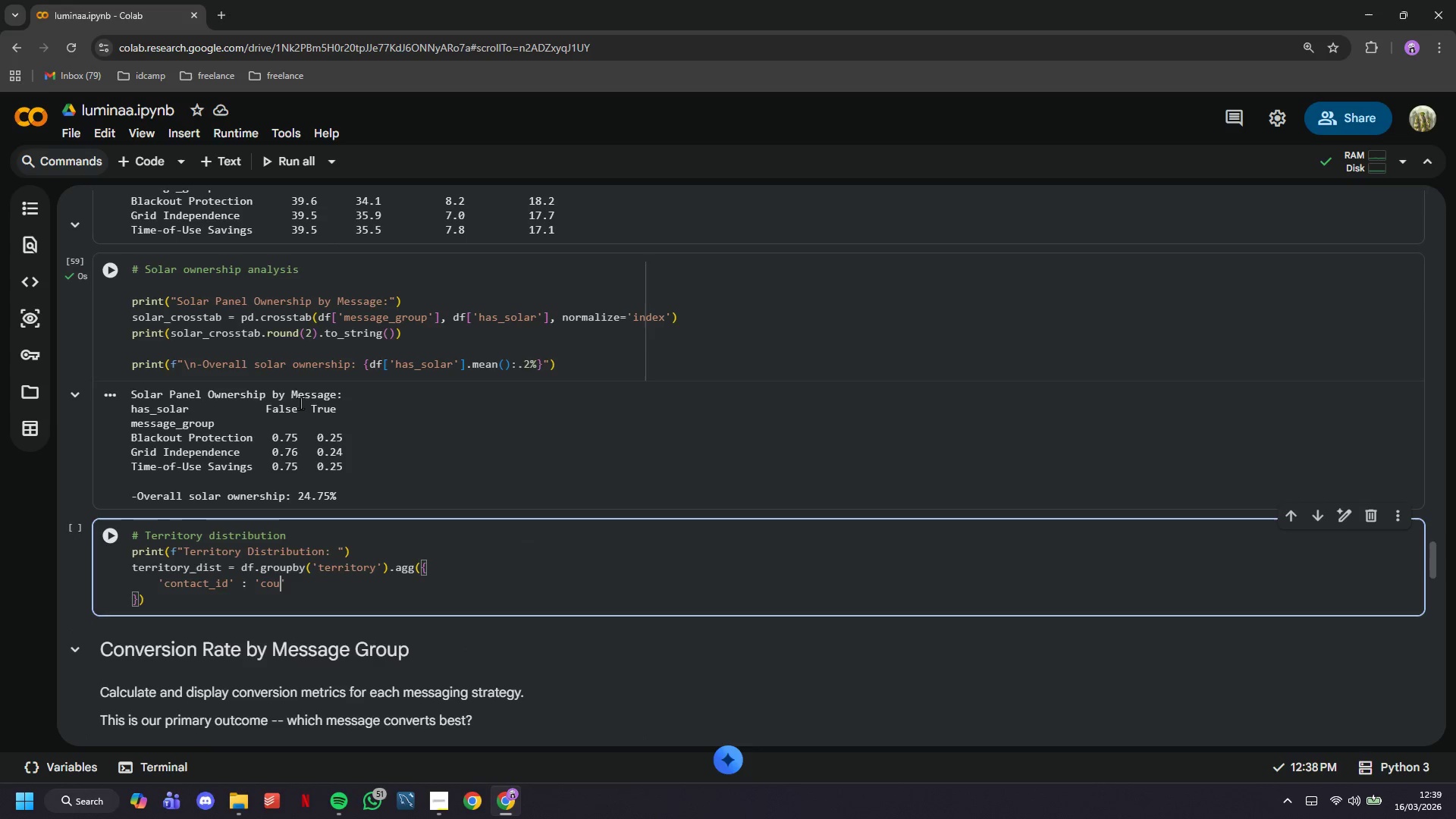 
key(ArrowRight)
 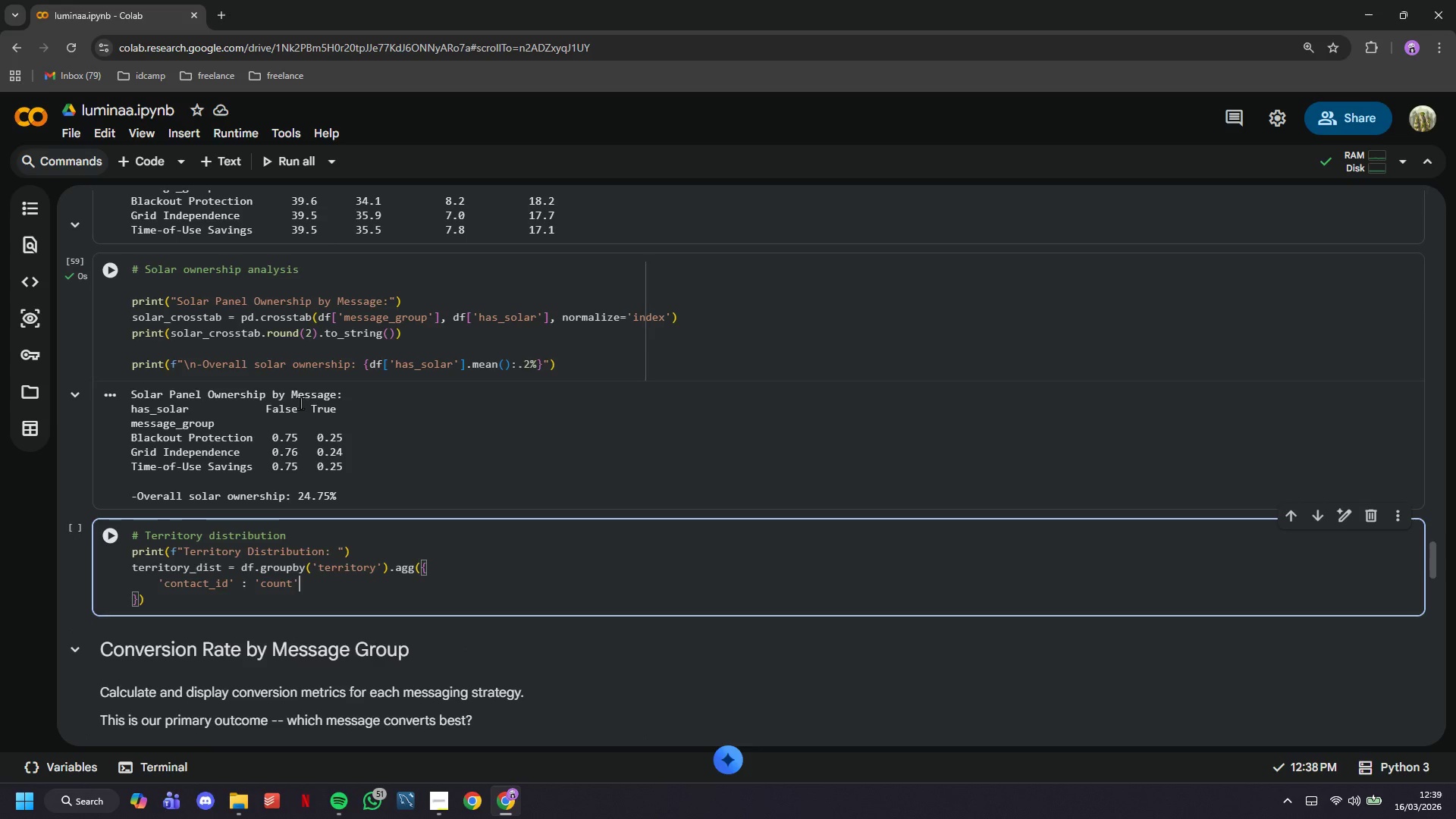 
key(Comma)
 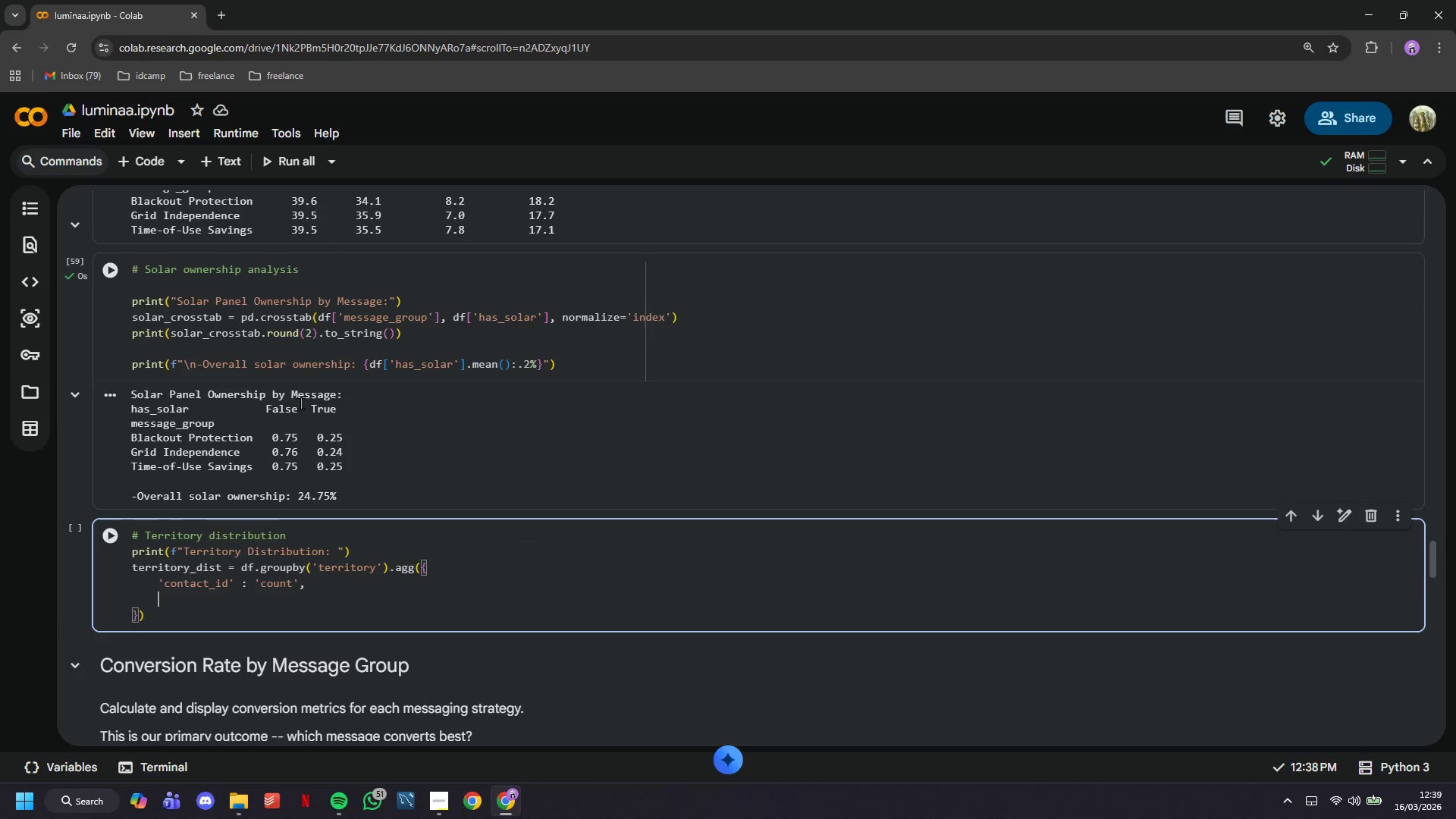 
key(Enter)
 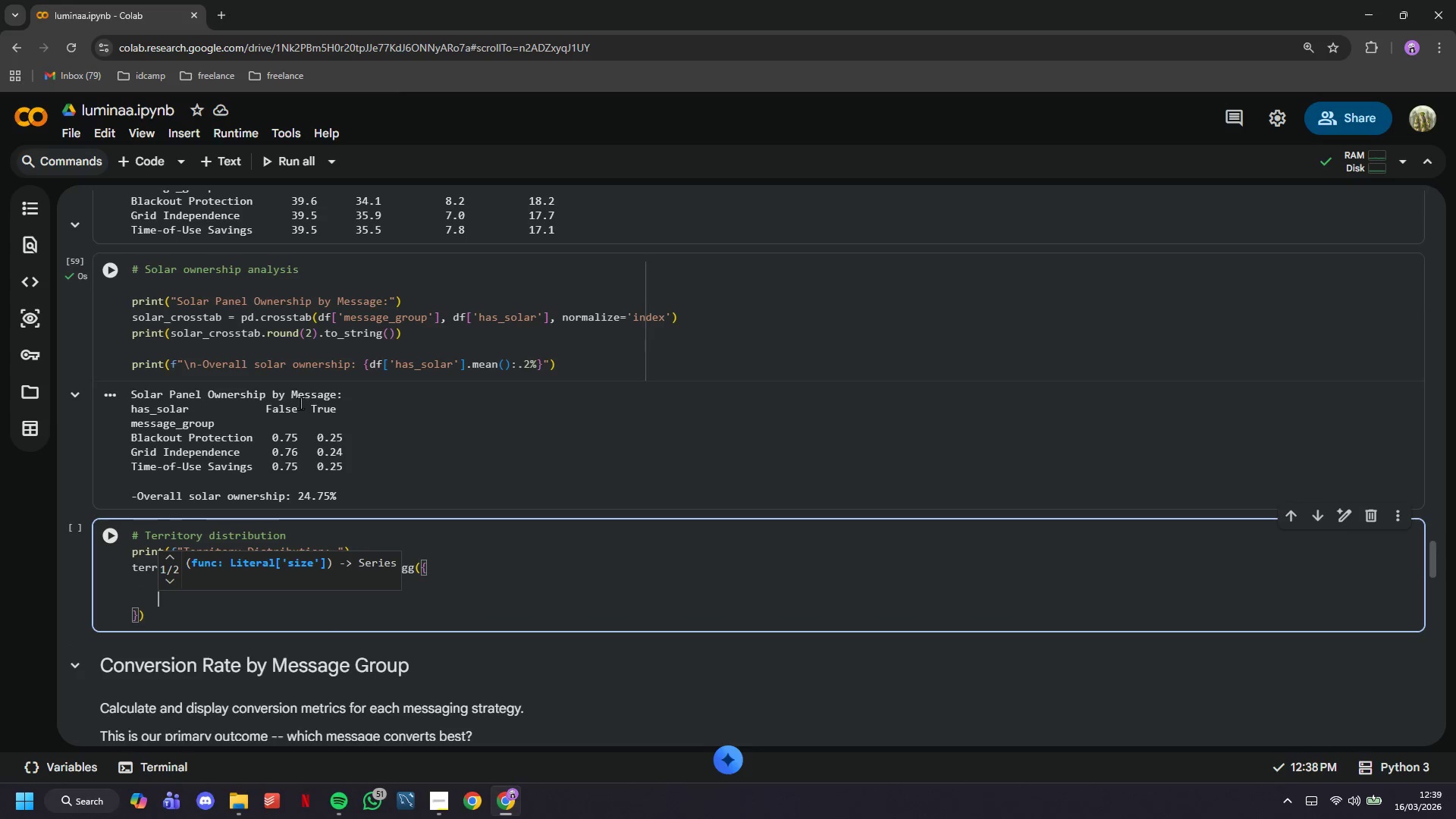 
type('converted)
 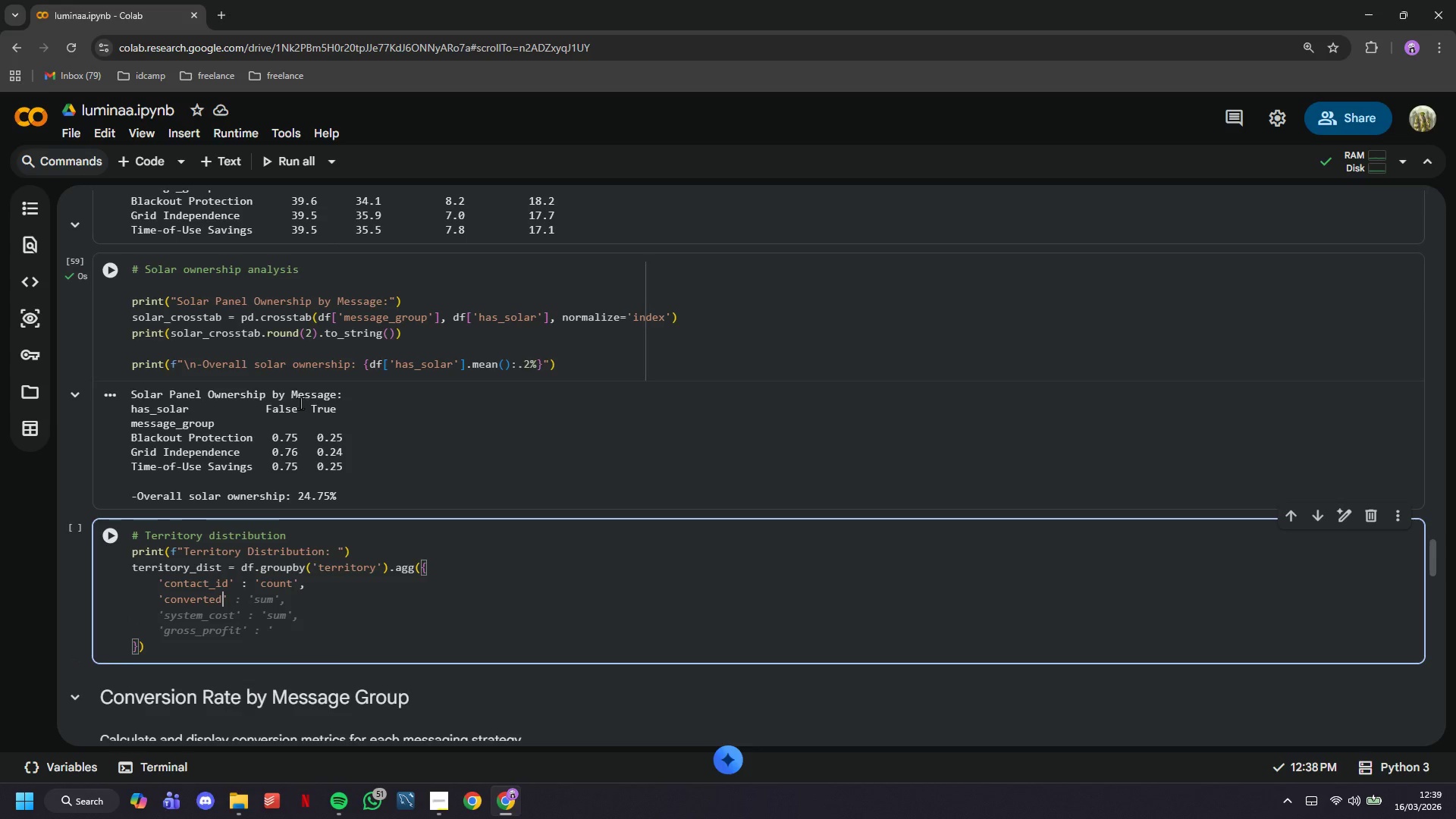 
key(ArrowRight)
 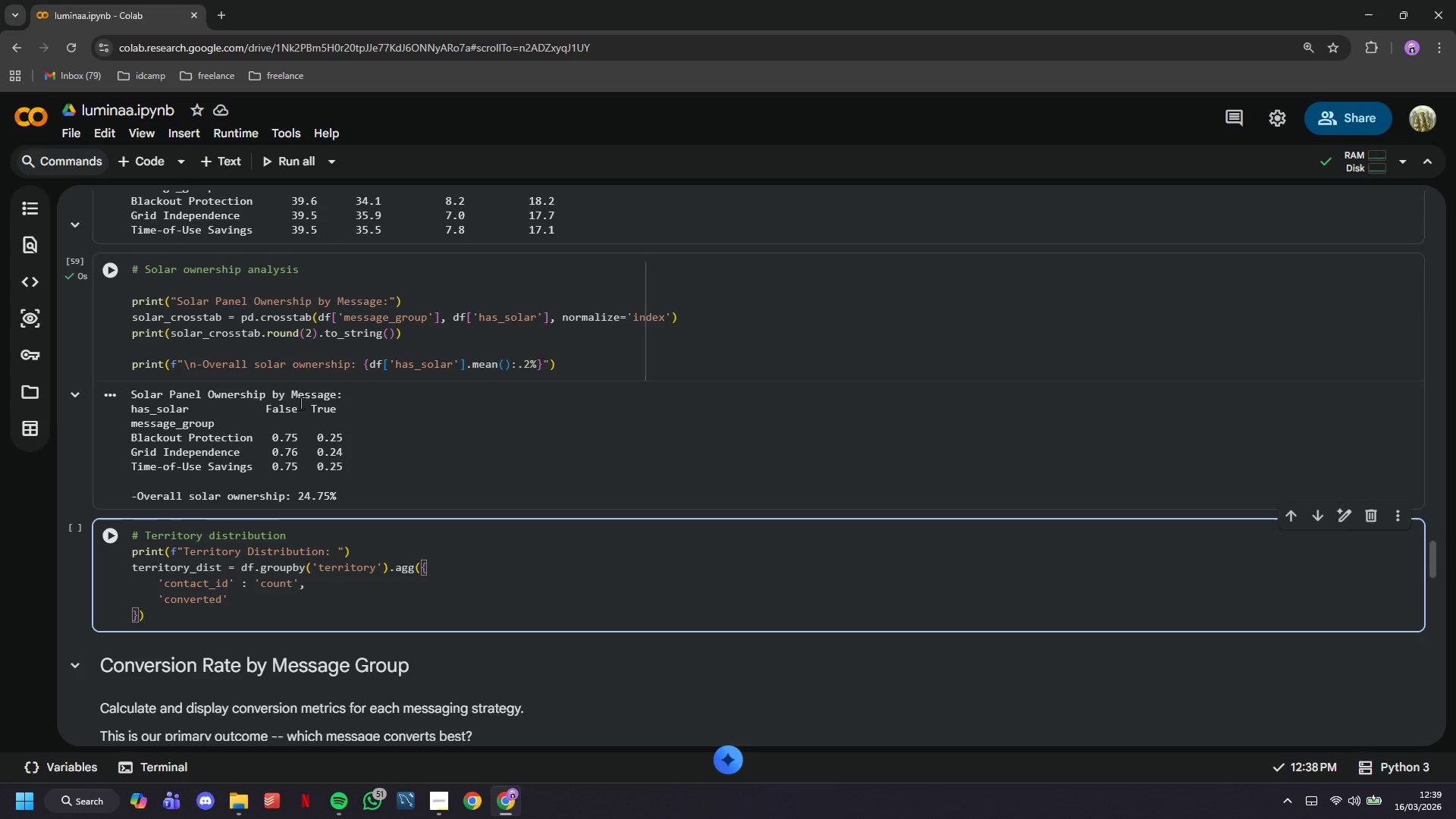 
type( : 'mean)
 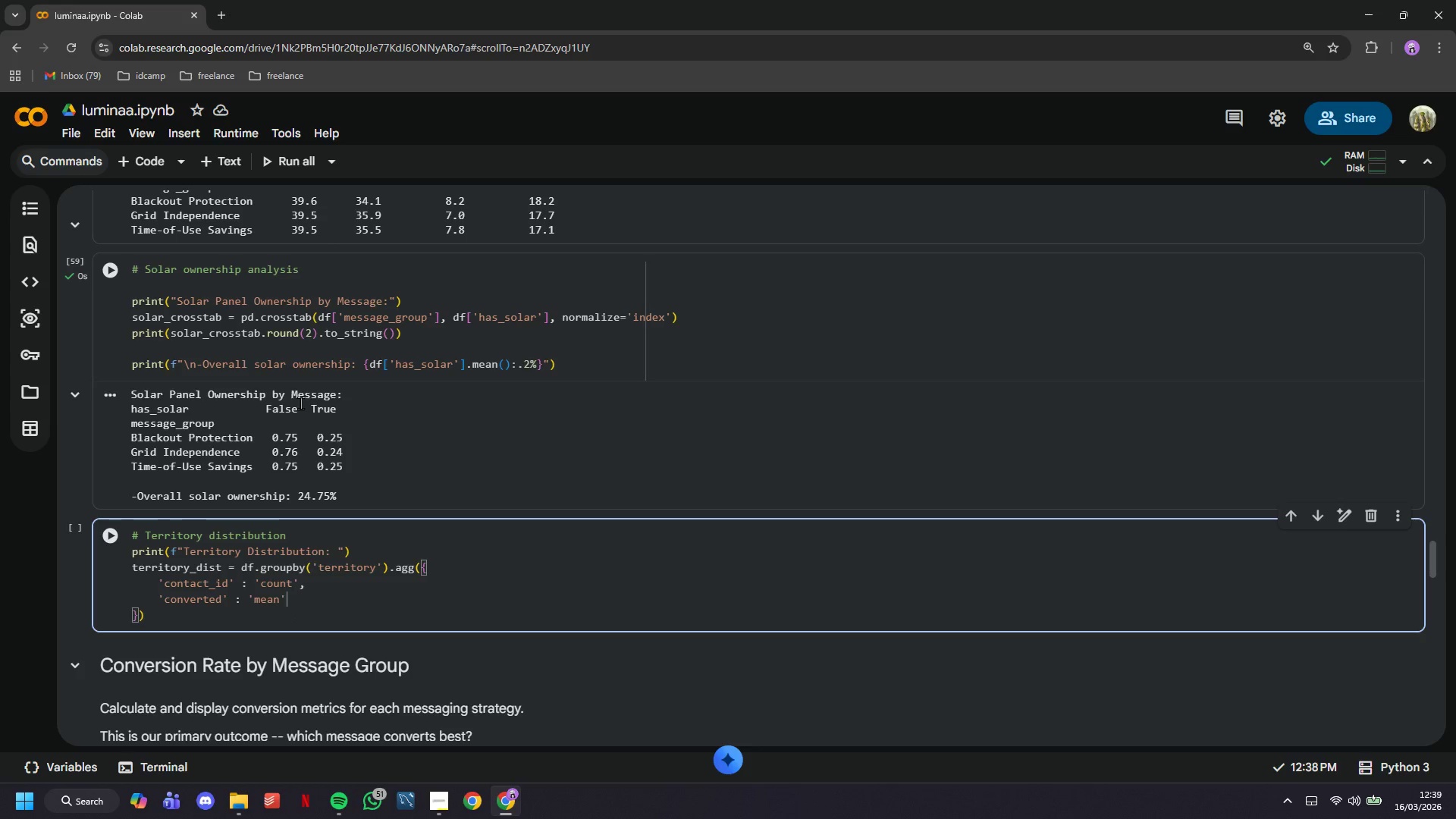 
 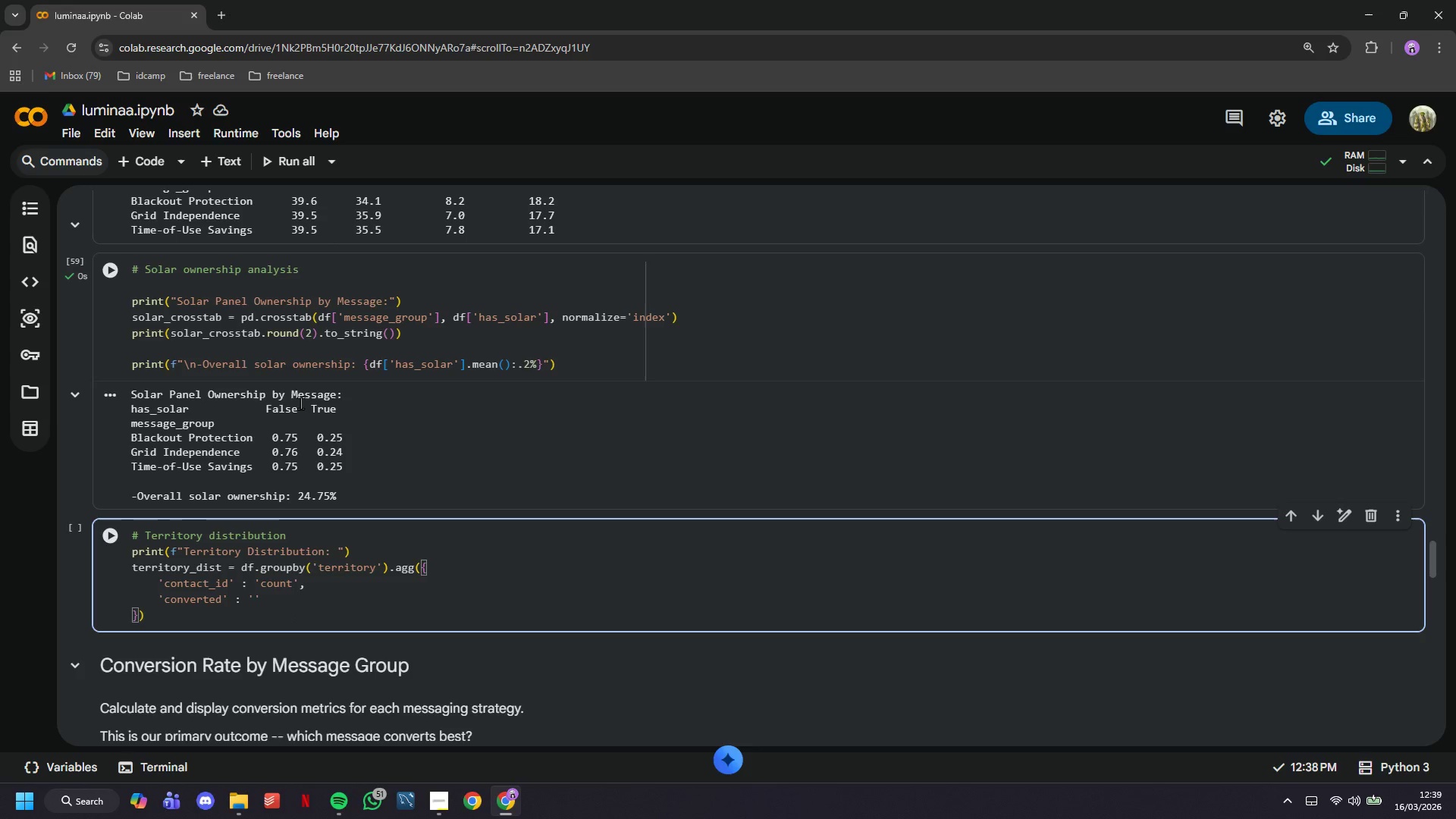 
key(ArrowRight)
 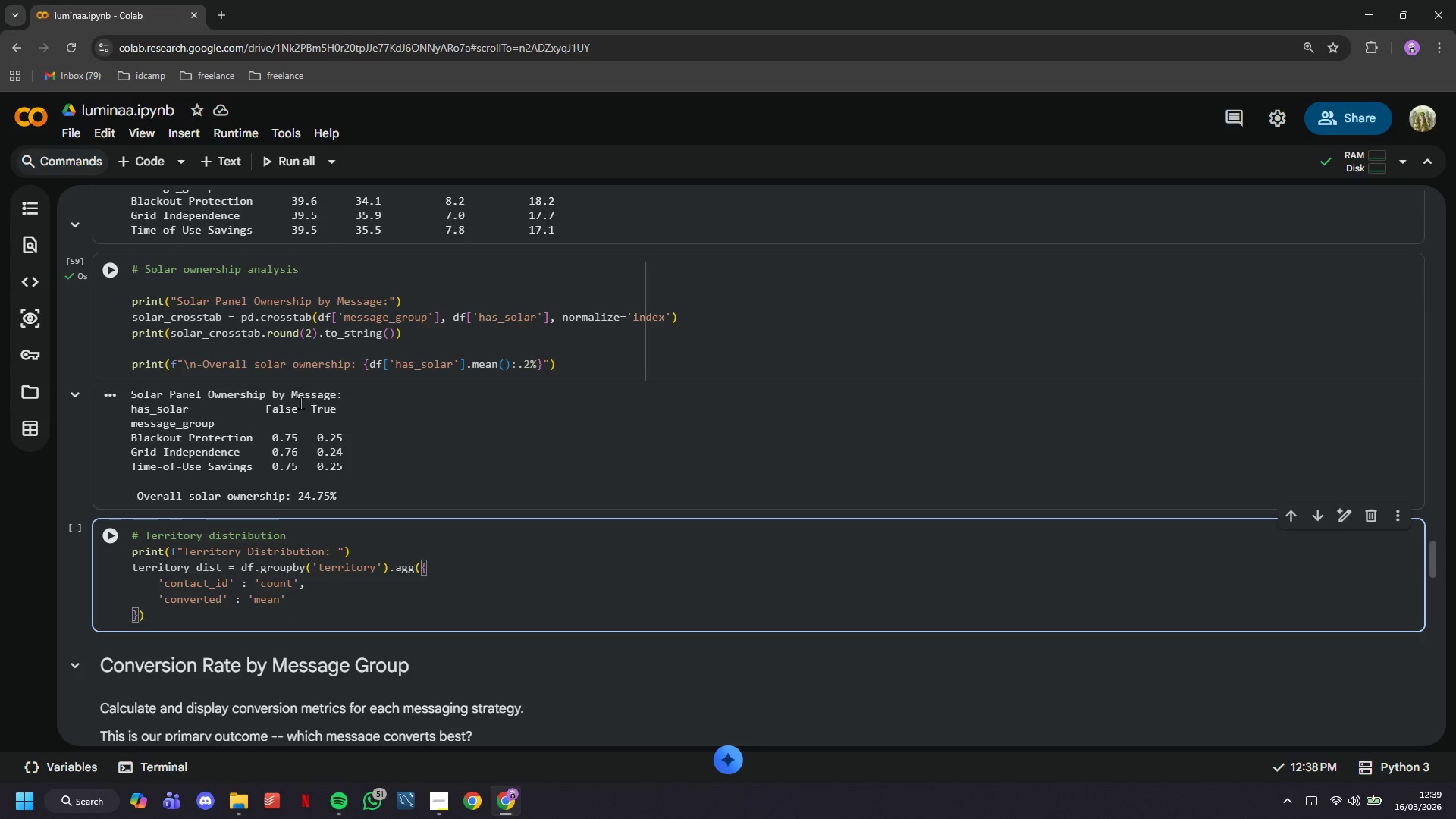 
key(ArrowDown)
 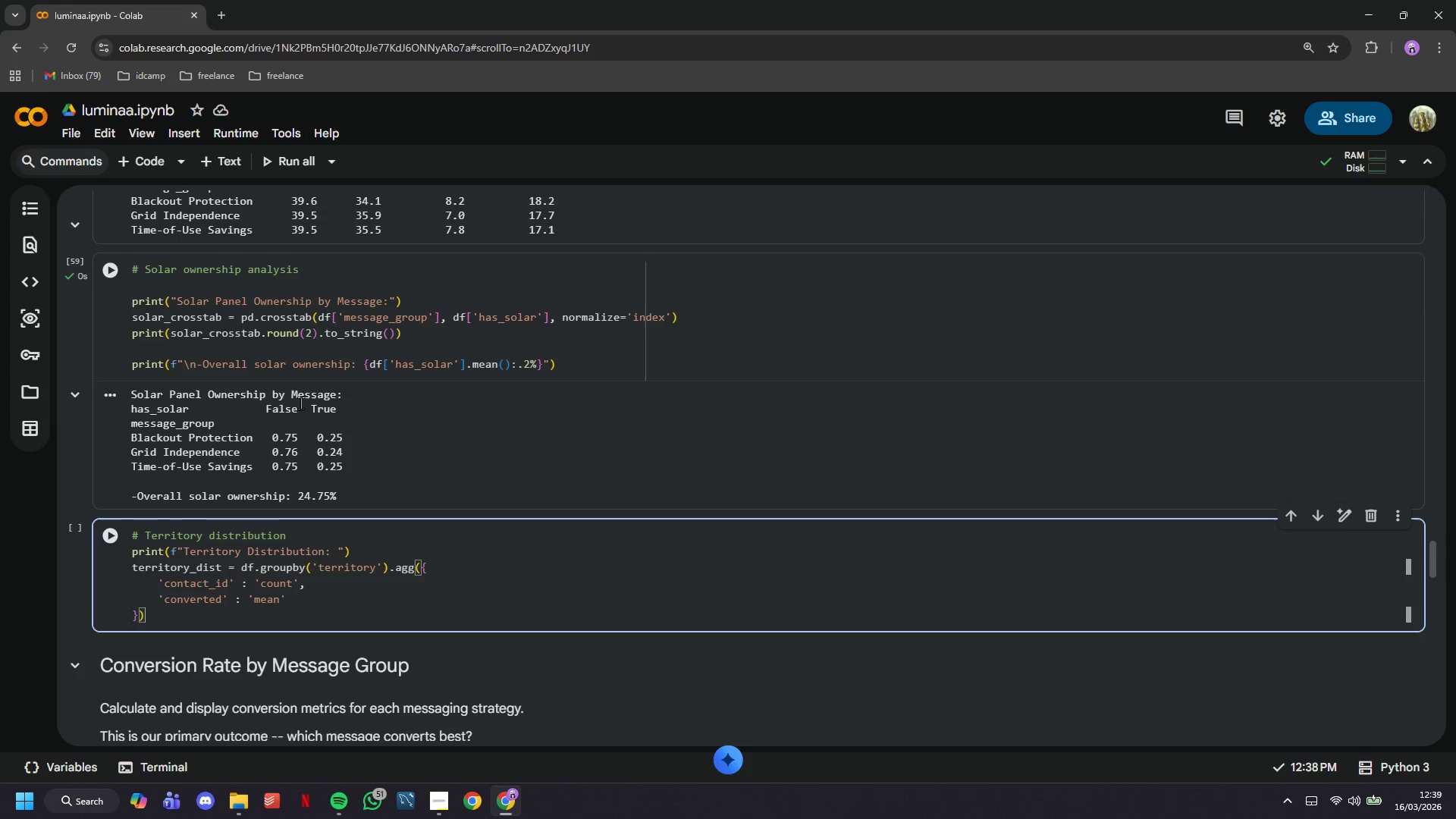 
type(.round*)
key(Backspace)
type((4)
 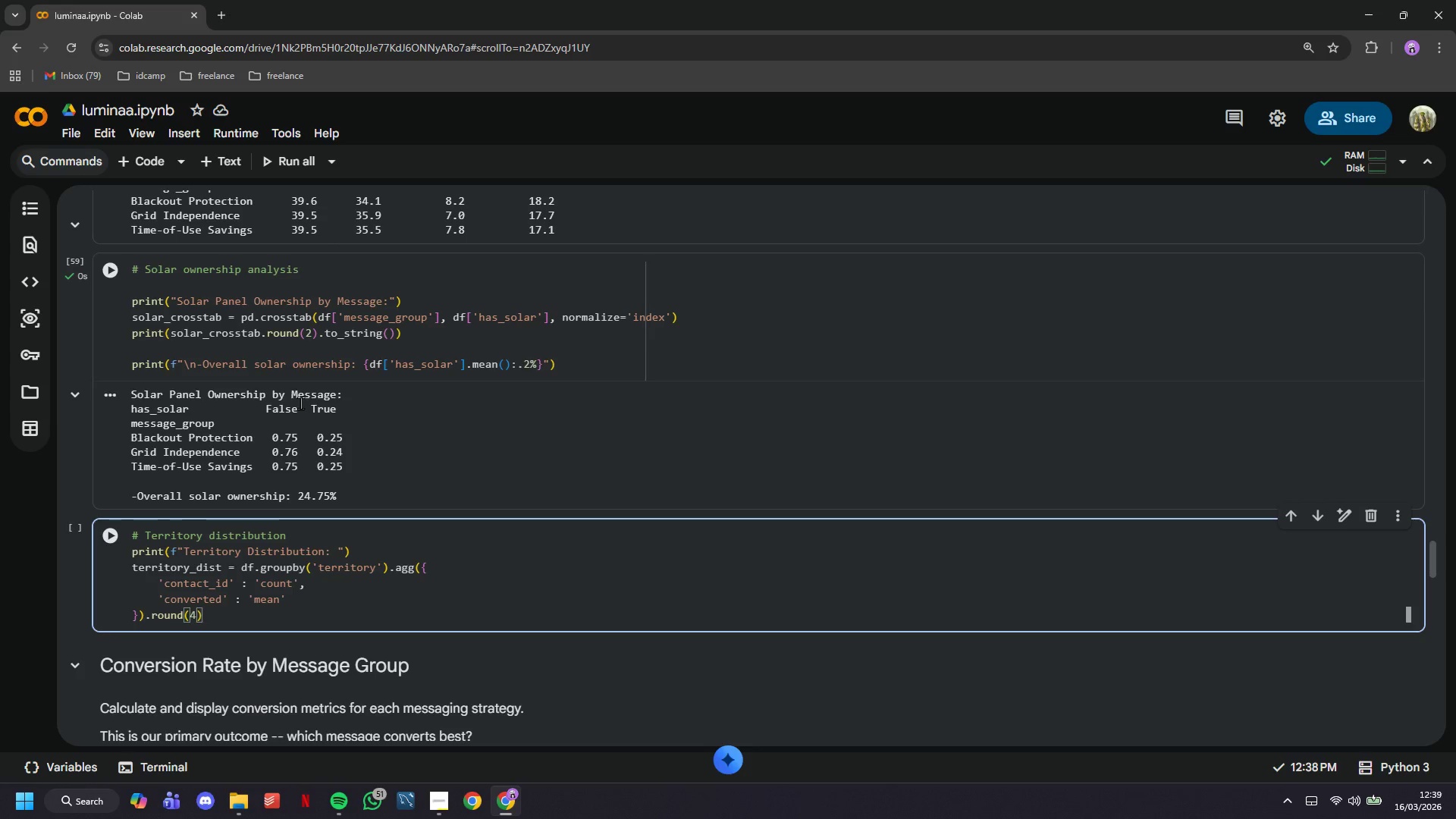 
 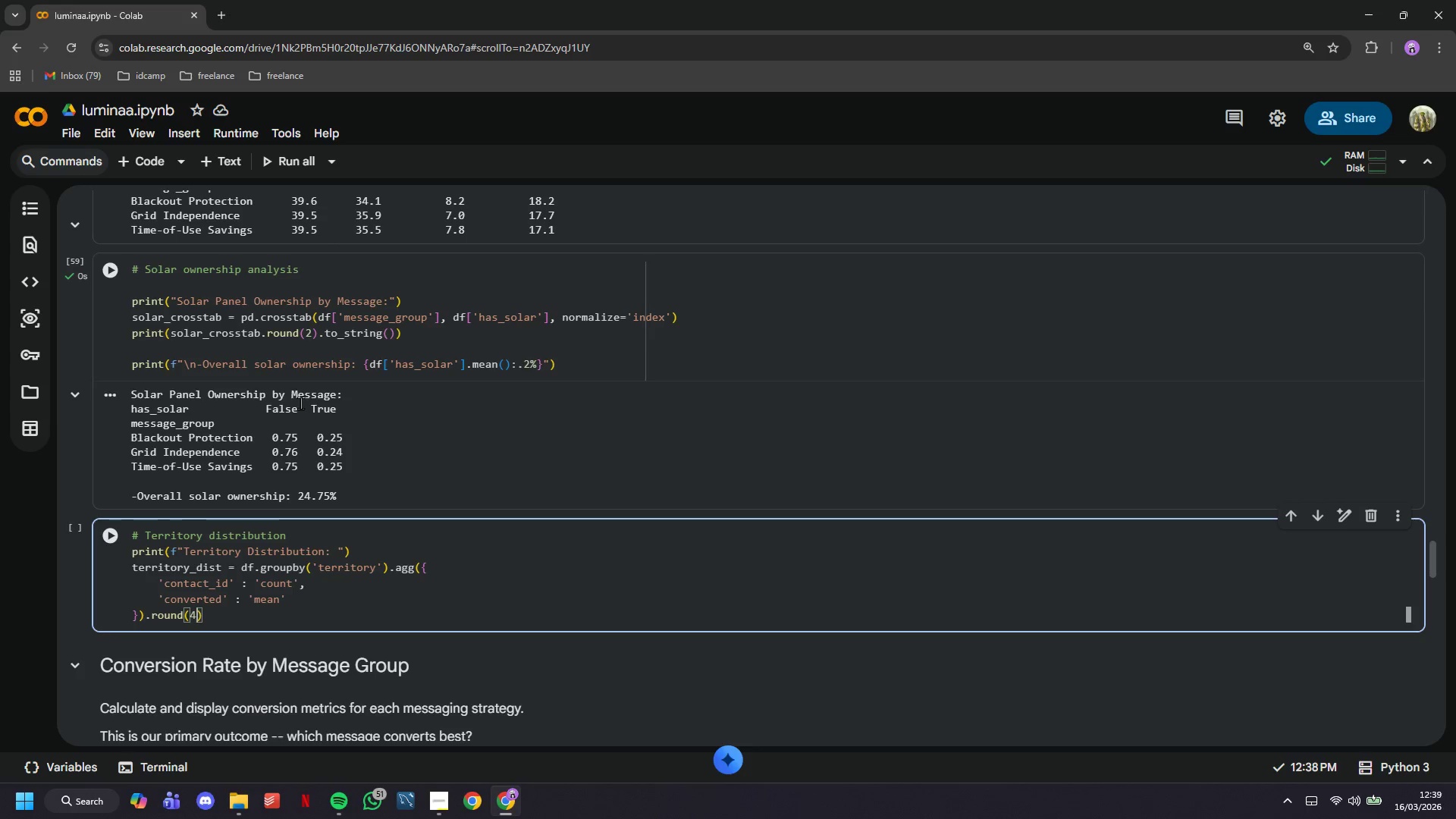 
key(ArrowRight)
 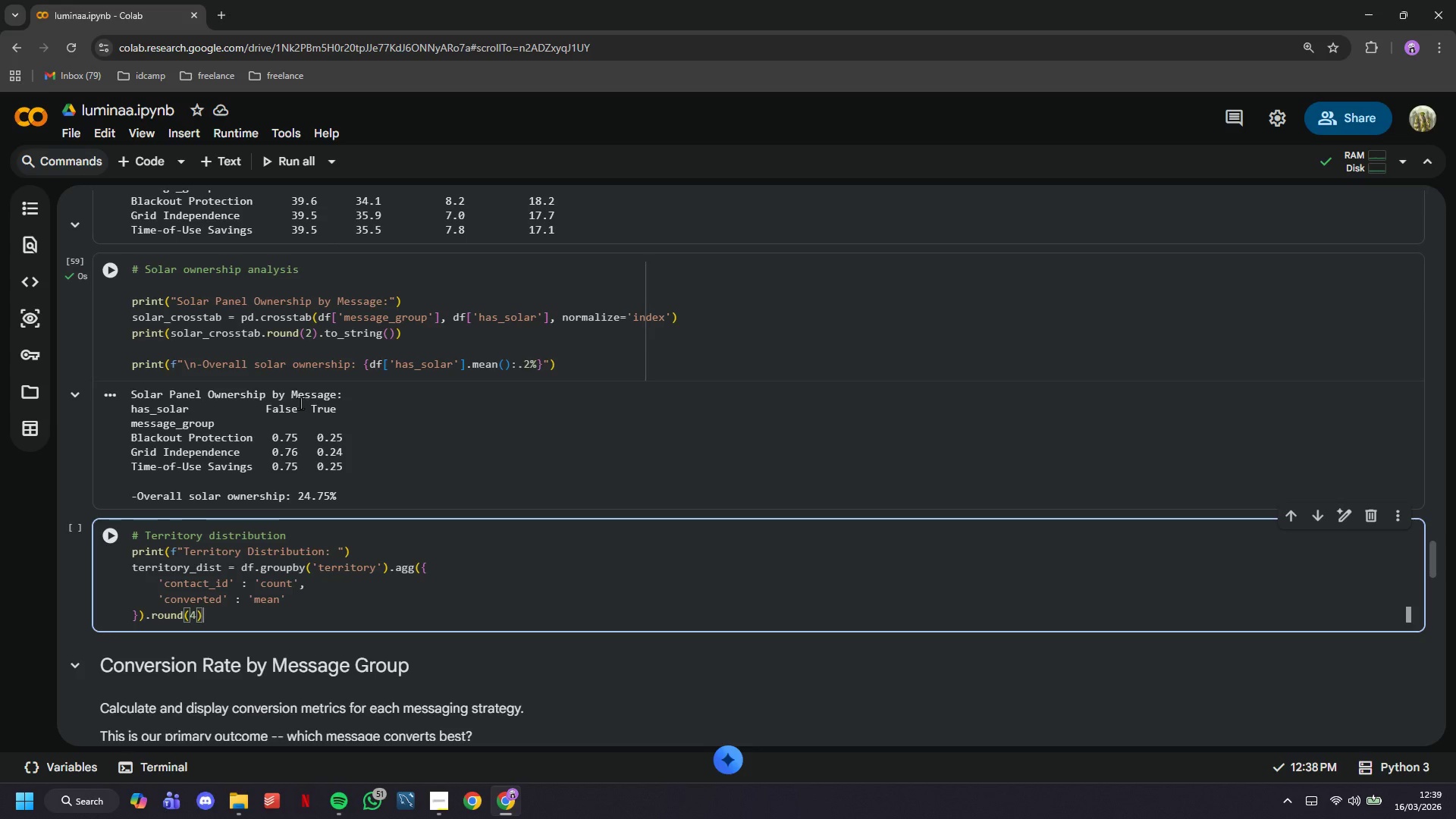 
wait(7.09)
 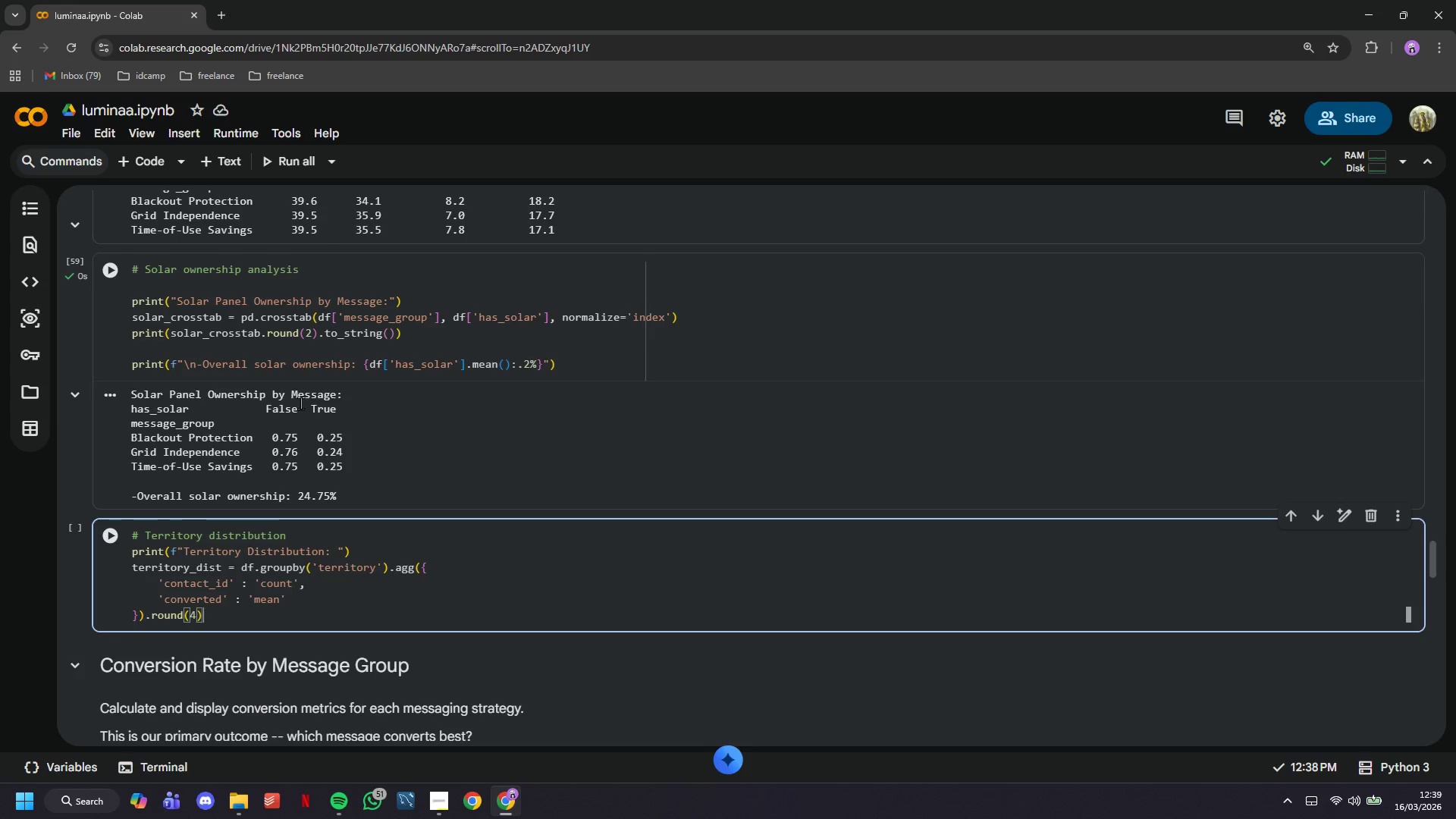 
key(Enter)
 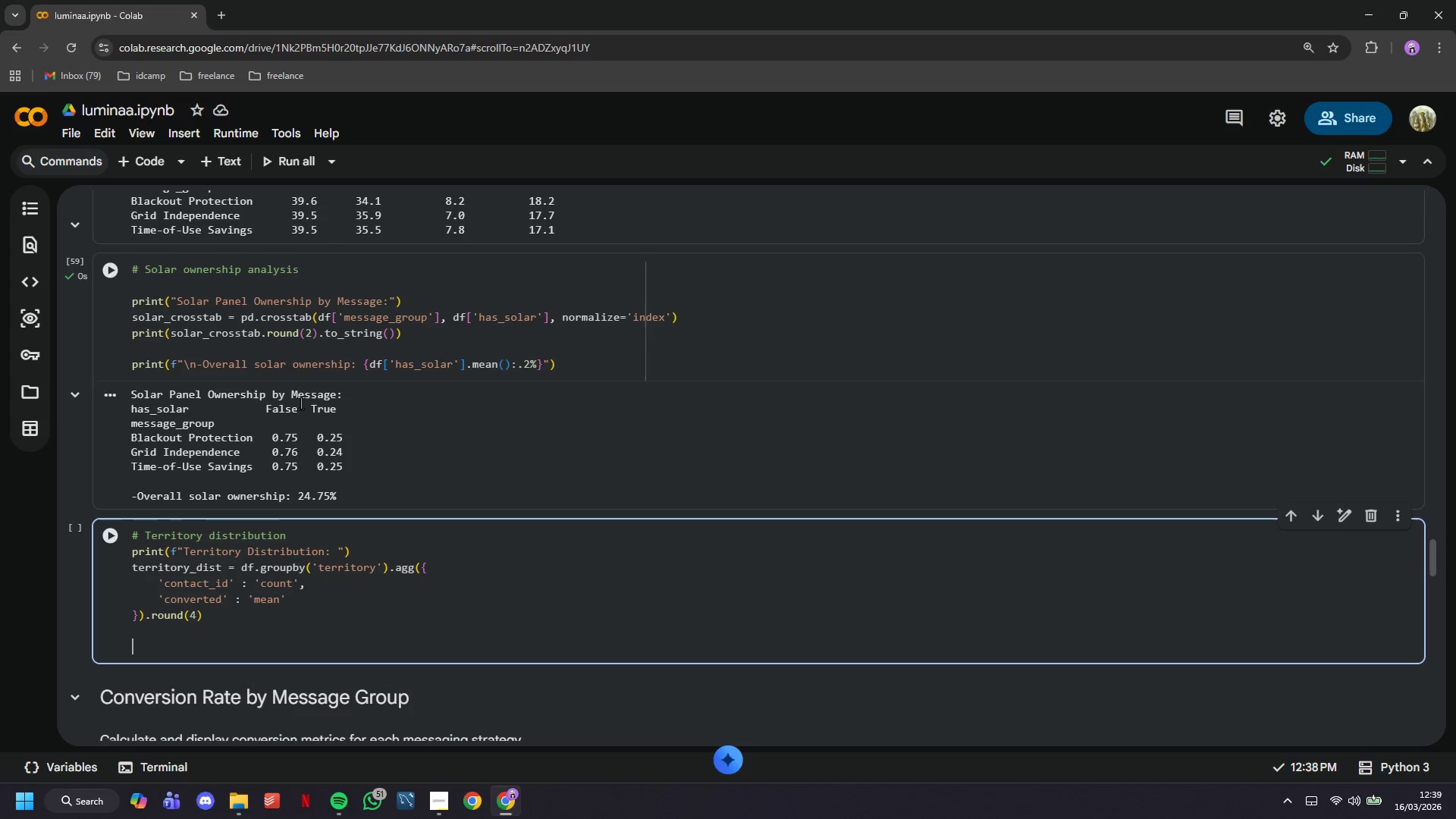 
key(Enter)
 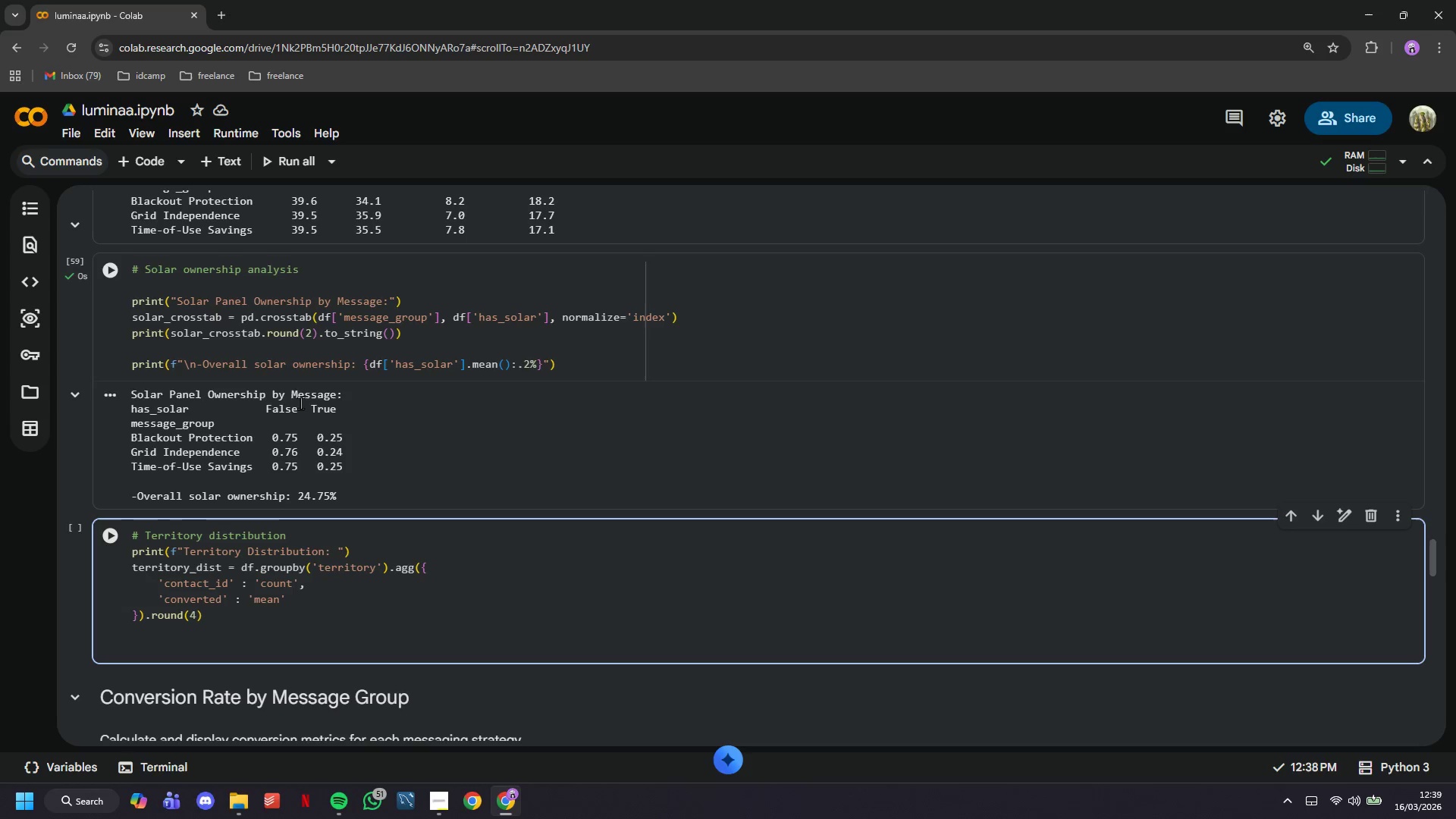 
type(territory_dist.columns = ['Contacts)
 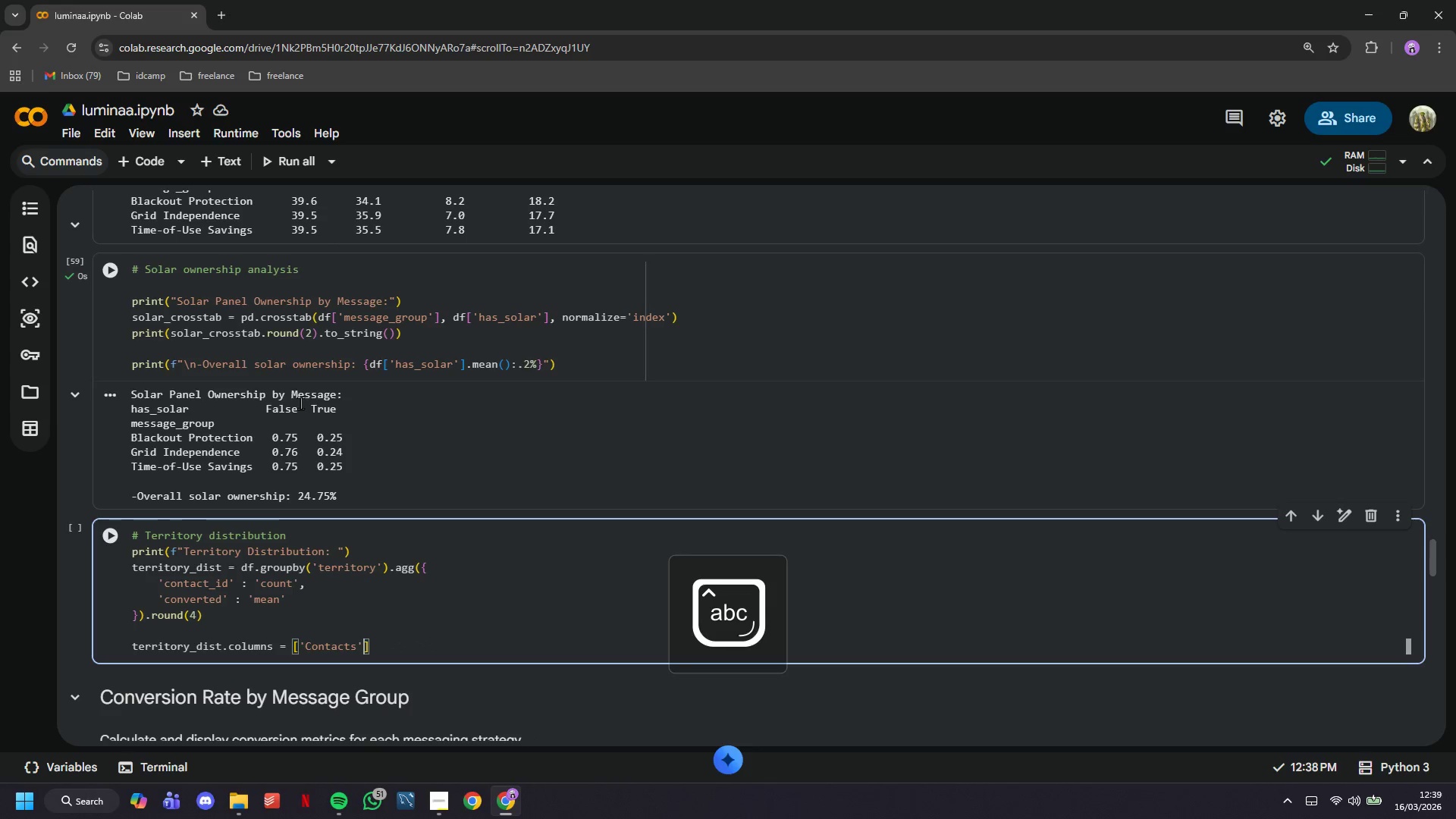 
 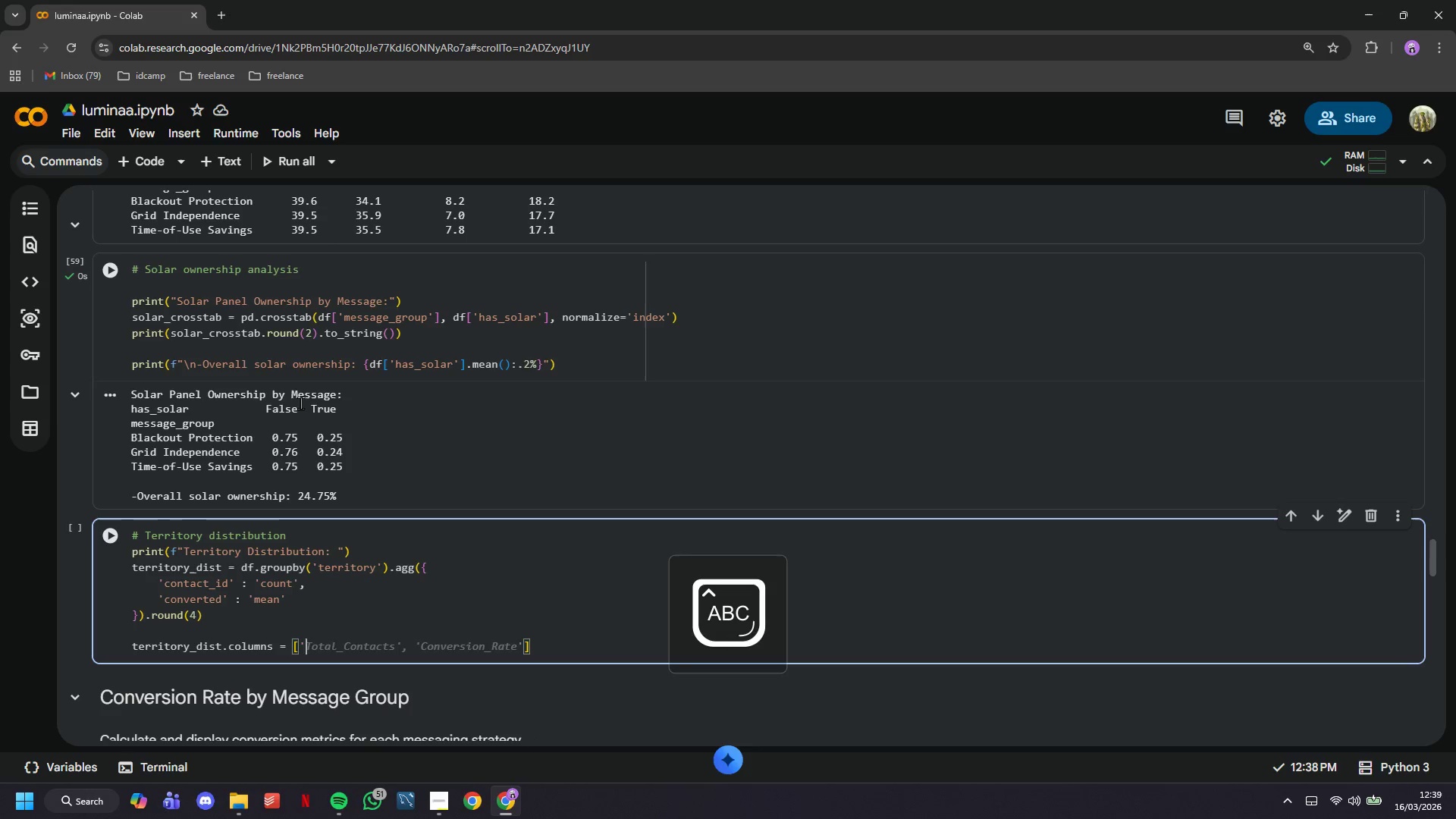 
key(ArrowRight)
 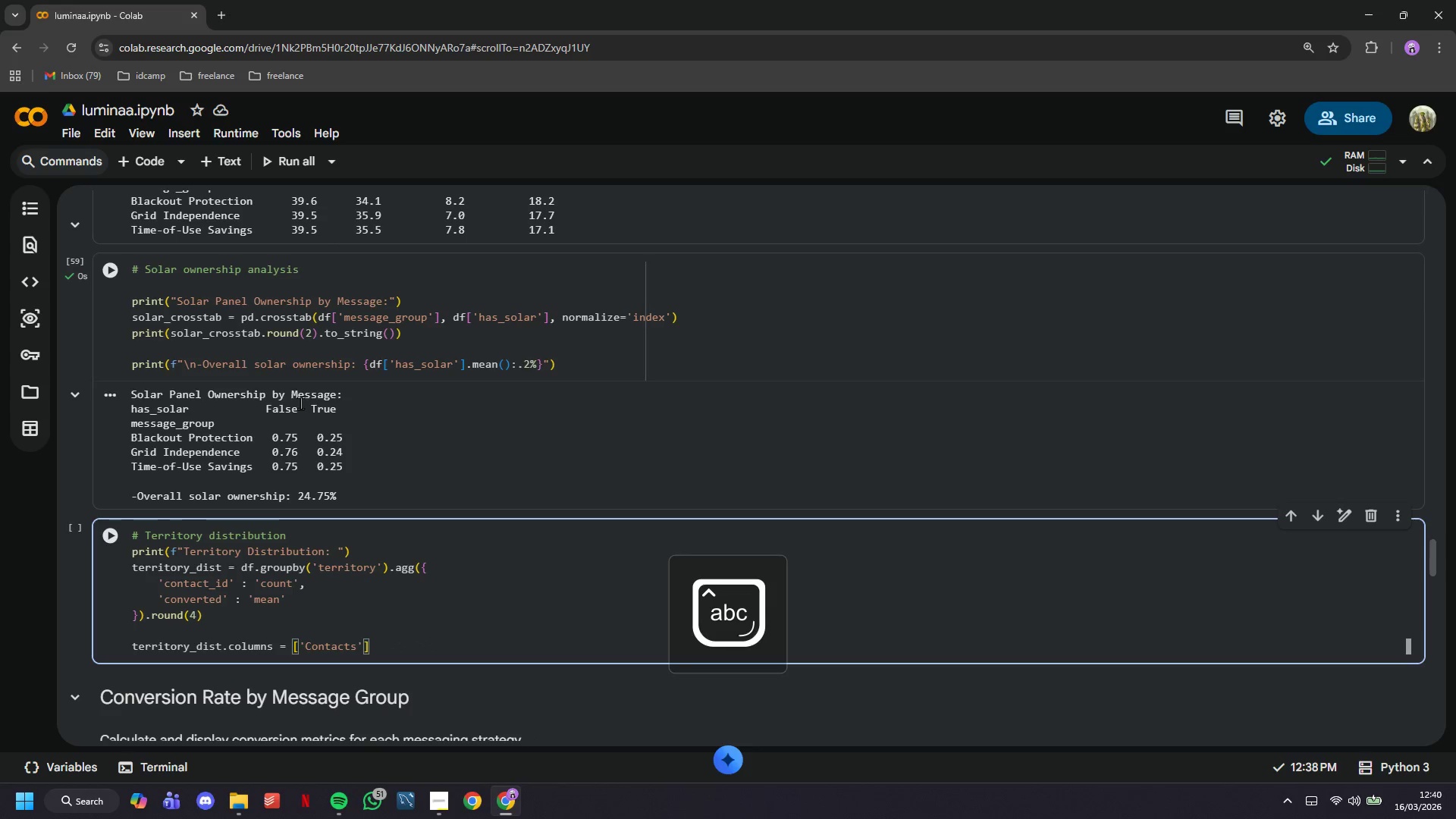 
type(, ';)
key(Backspace)
type(Conv_Rate)
 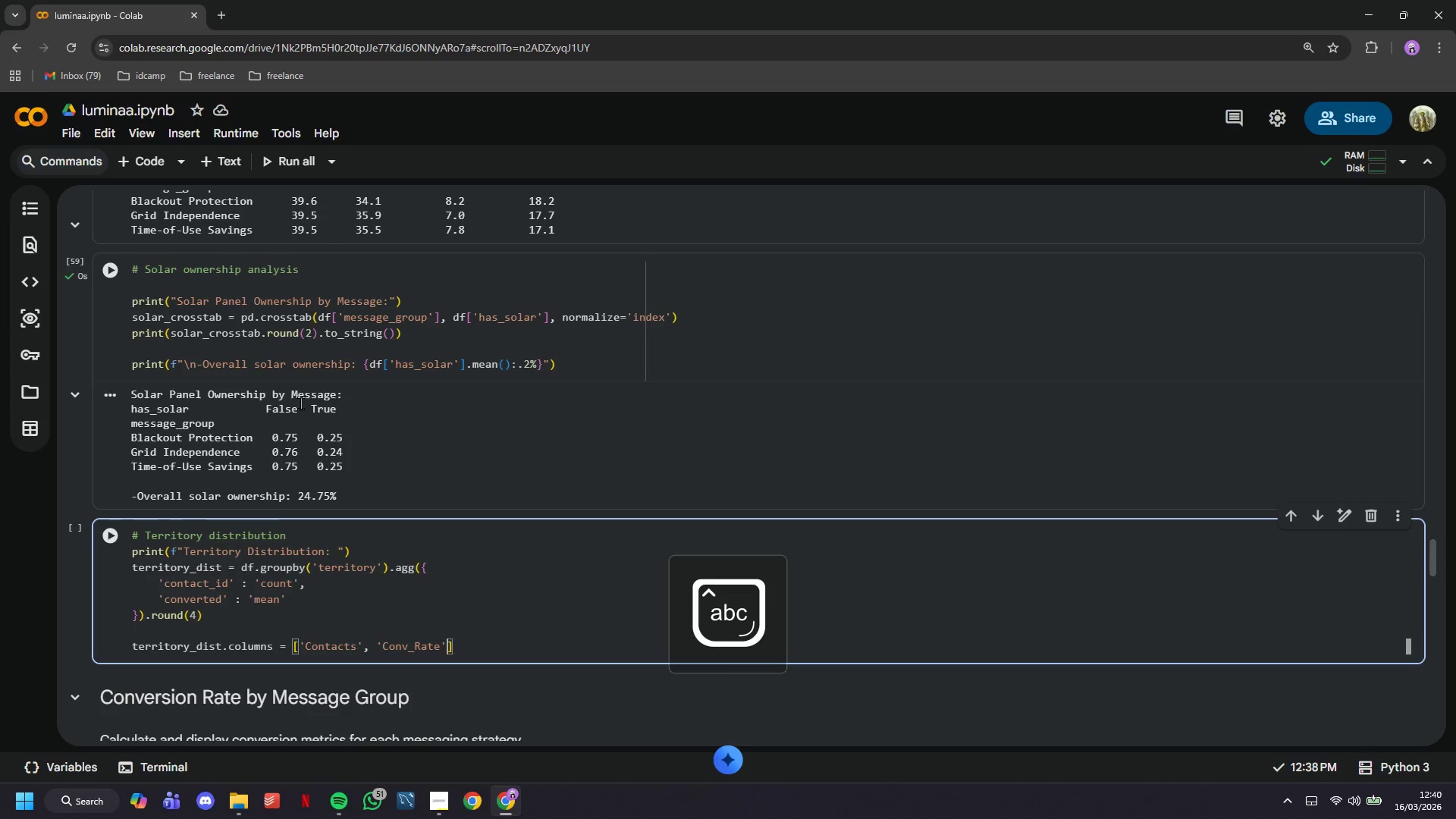 
 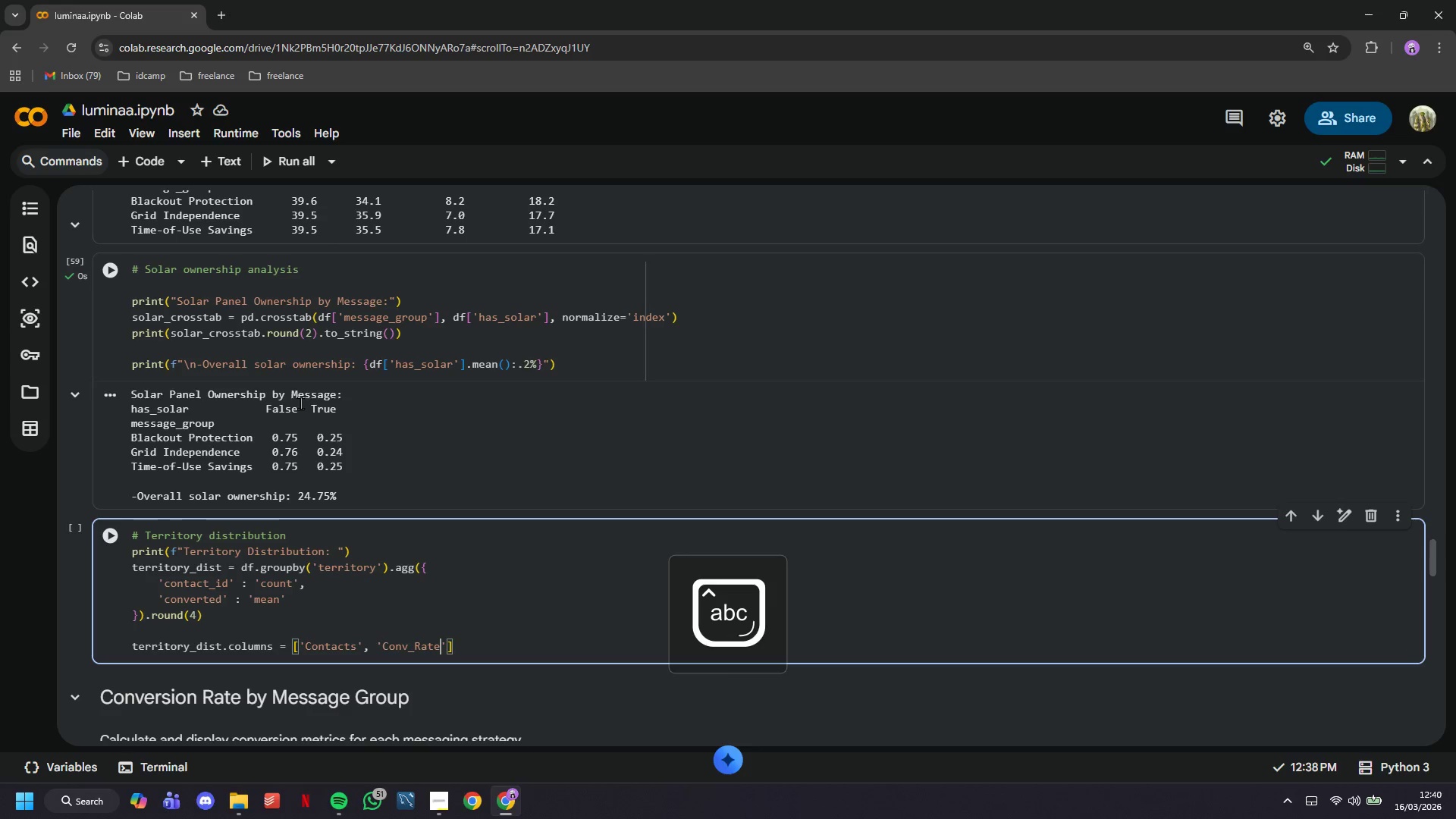 
key(ArrowRight)
 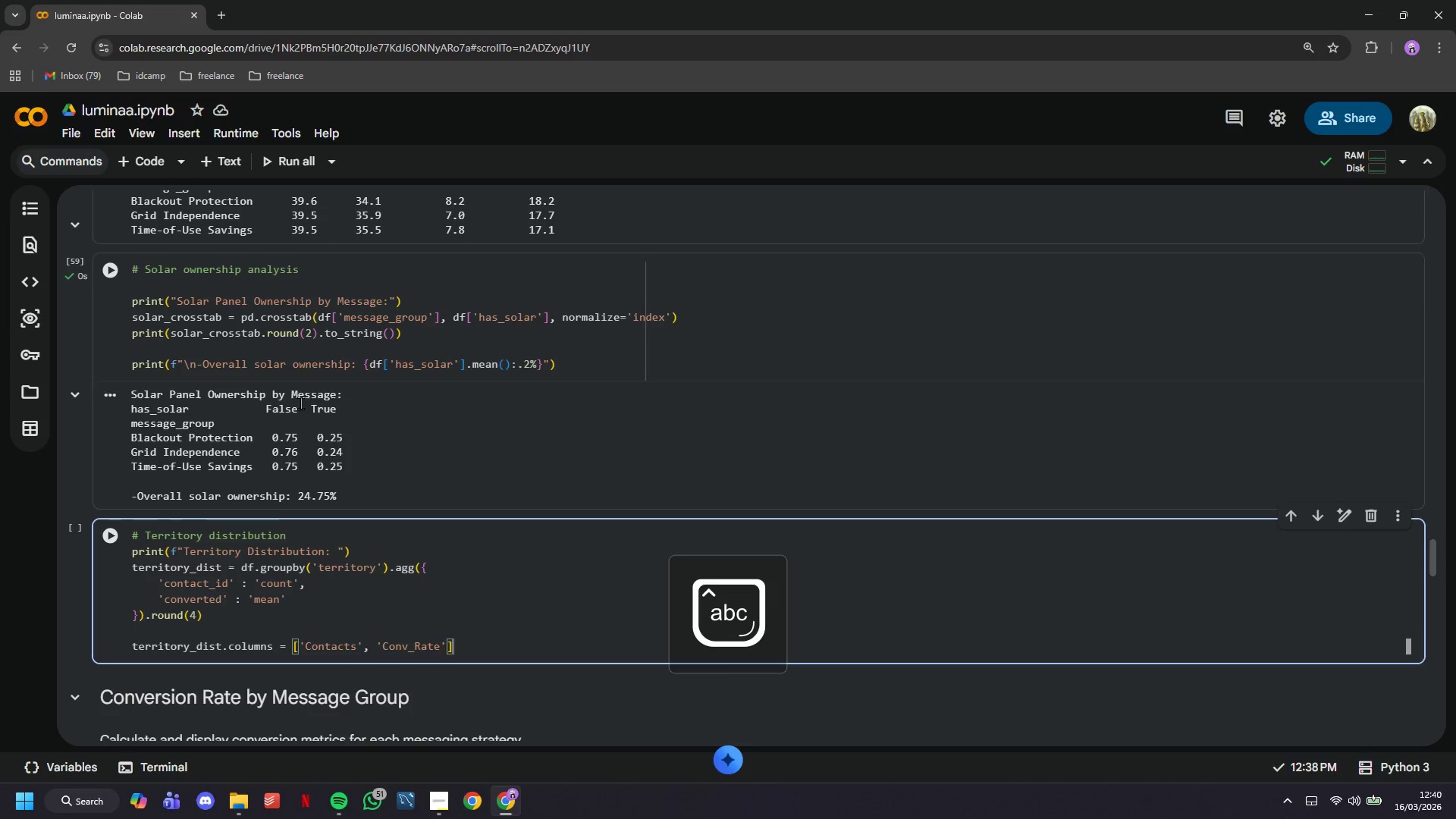 
key(ArrowRight)
 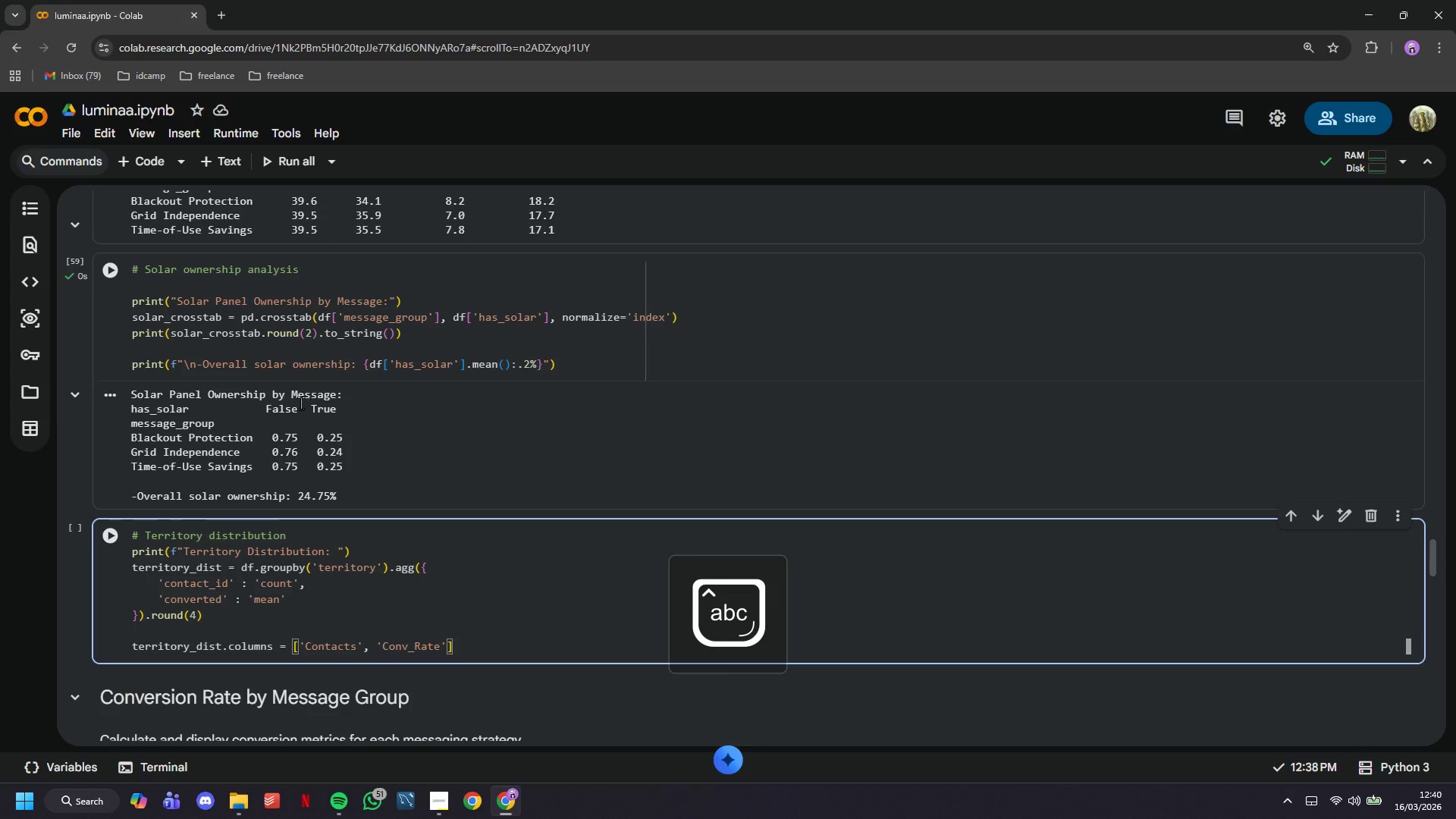 
key(Enter)
 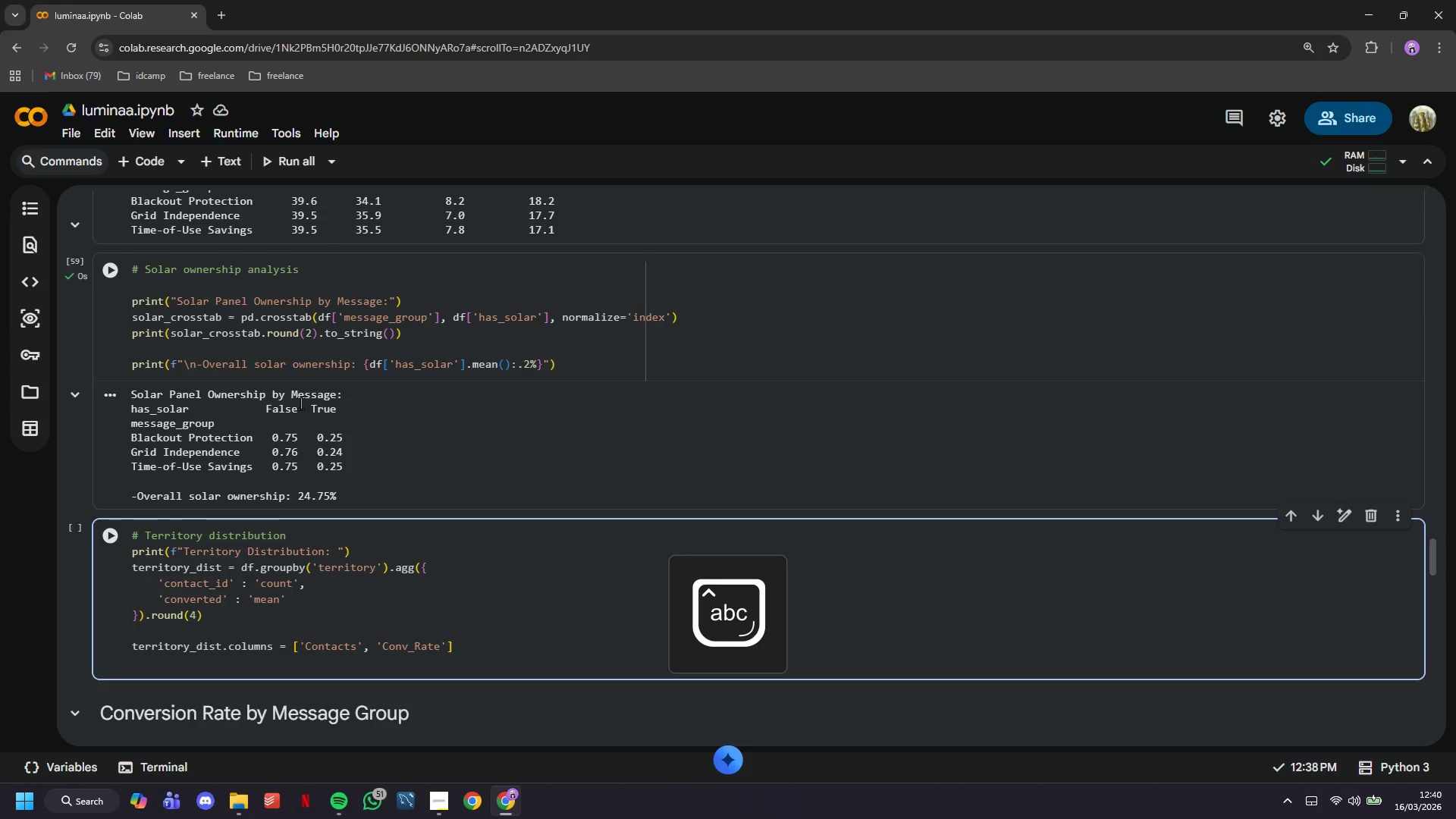 
type(terrotiry)
key(Backspace)
key(Backspace)
key(Backspace)
key(Backspace)
key(Backspace)
type(itory_dist = )
key(Tab)
 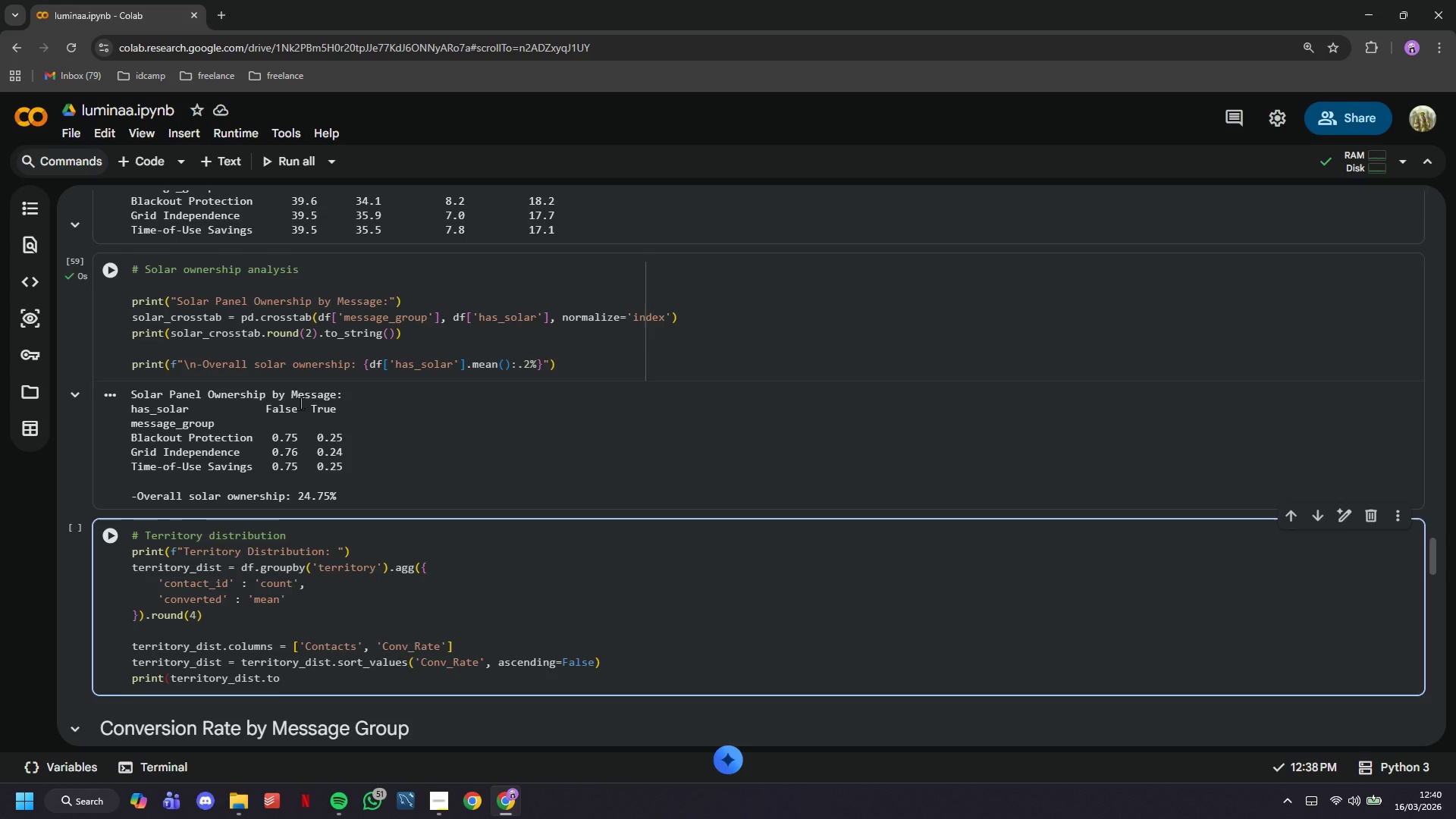 
type(_string))
 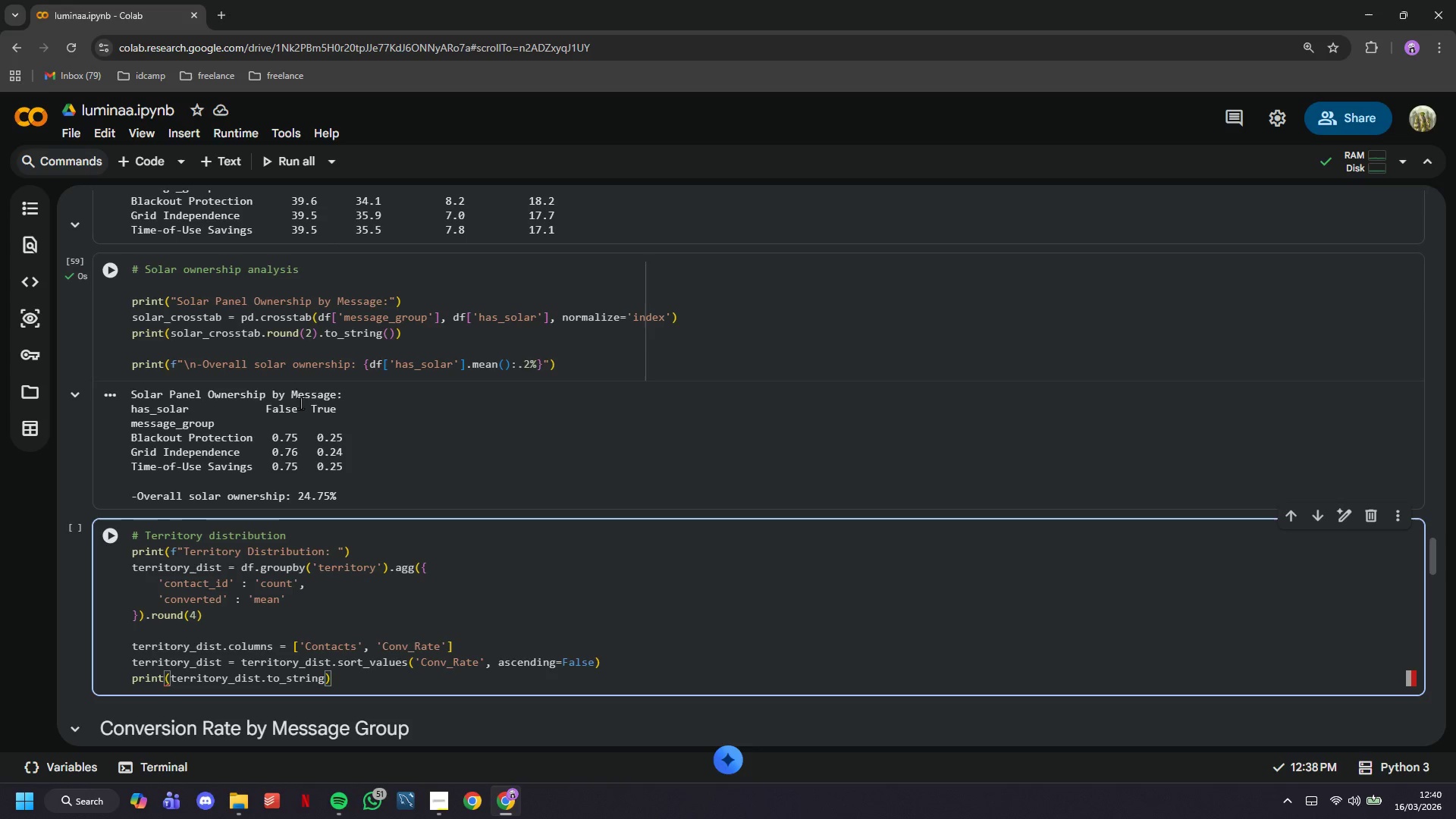 
left_click([114, 519])
 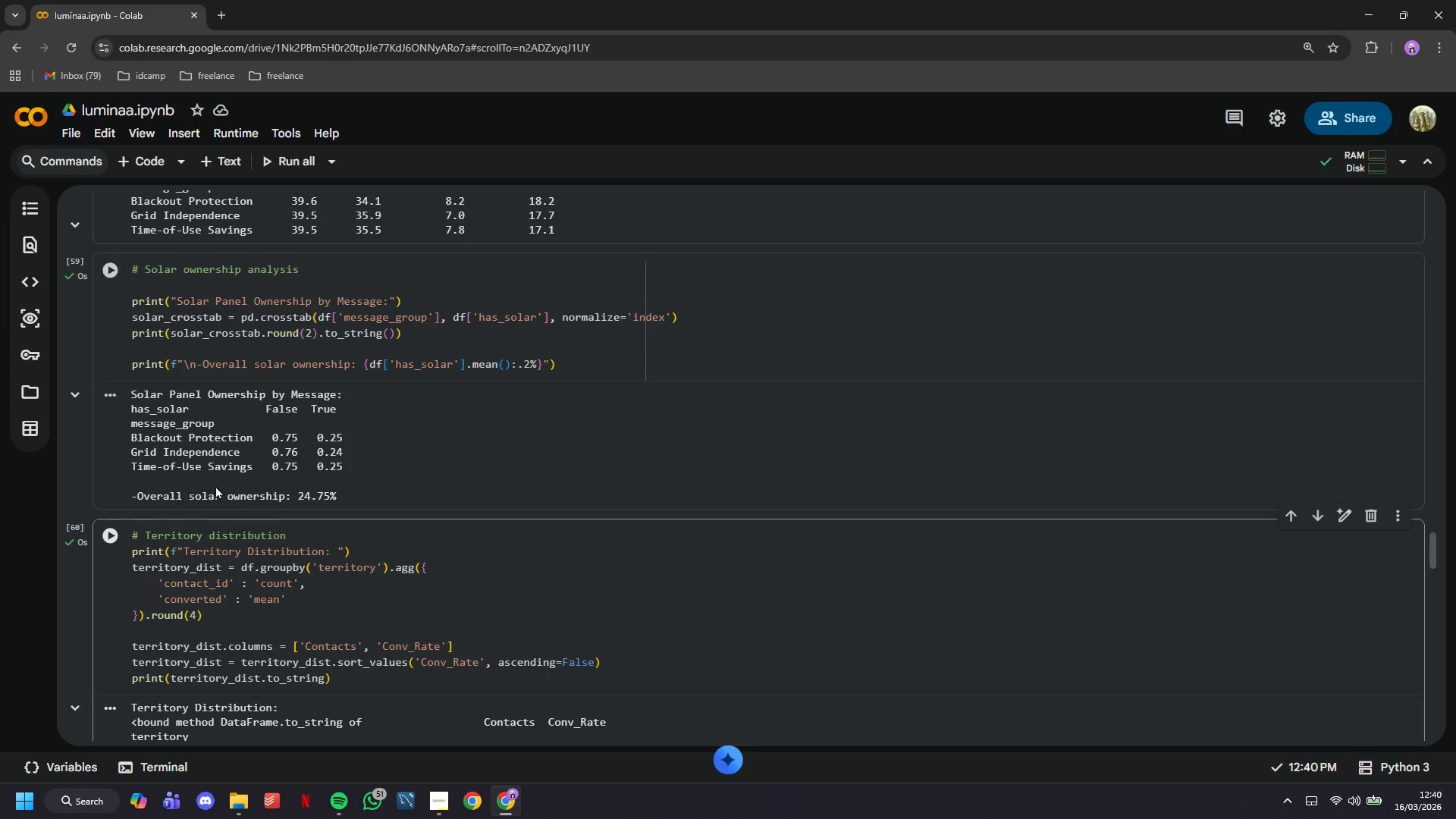 
scroll: coordinate [224, 471], scroll_direction: down, amount: 3.0
 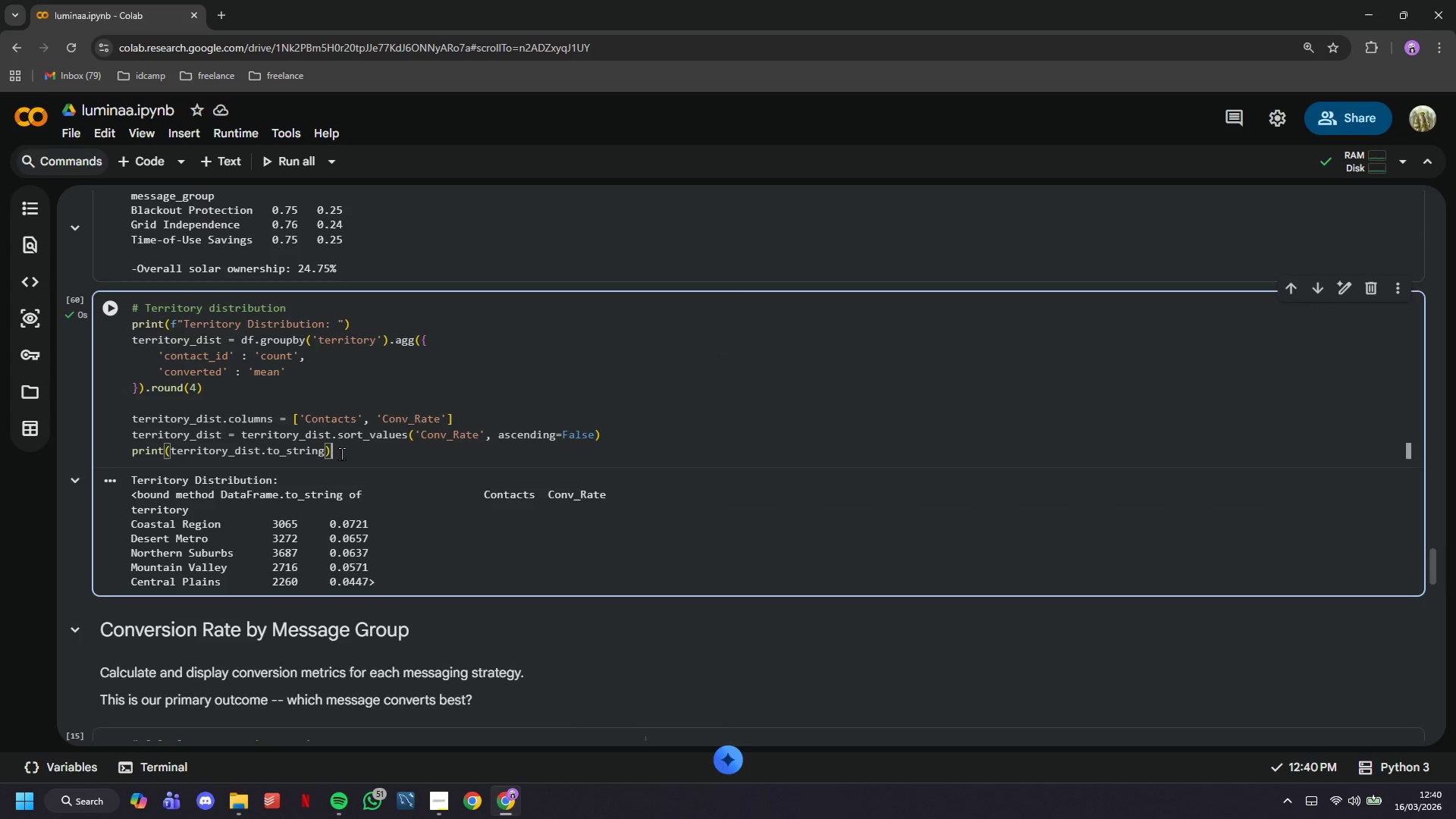 
left_click_drag(start_coordinate=[320, 453], to_coordinate=[259, 450])
 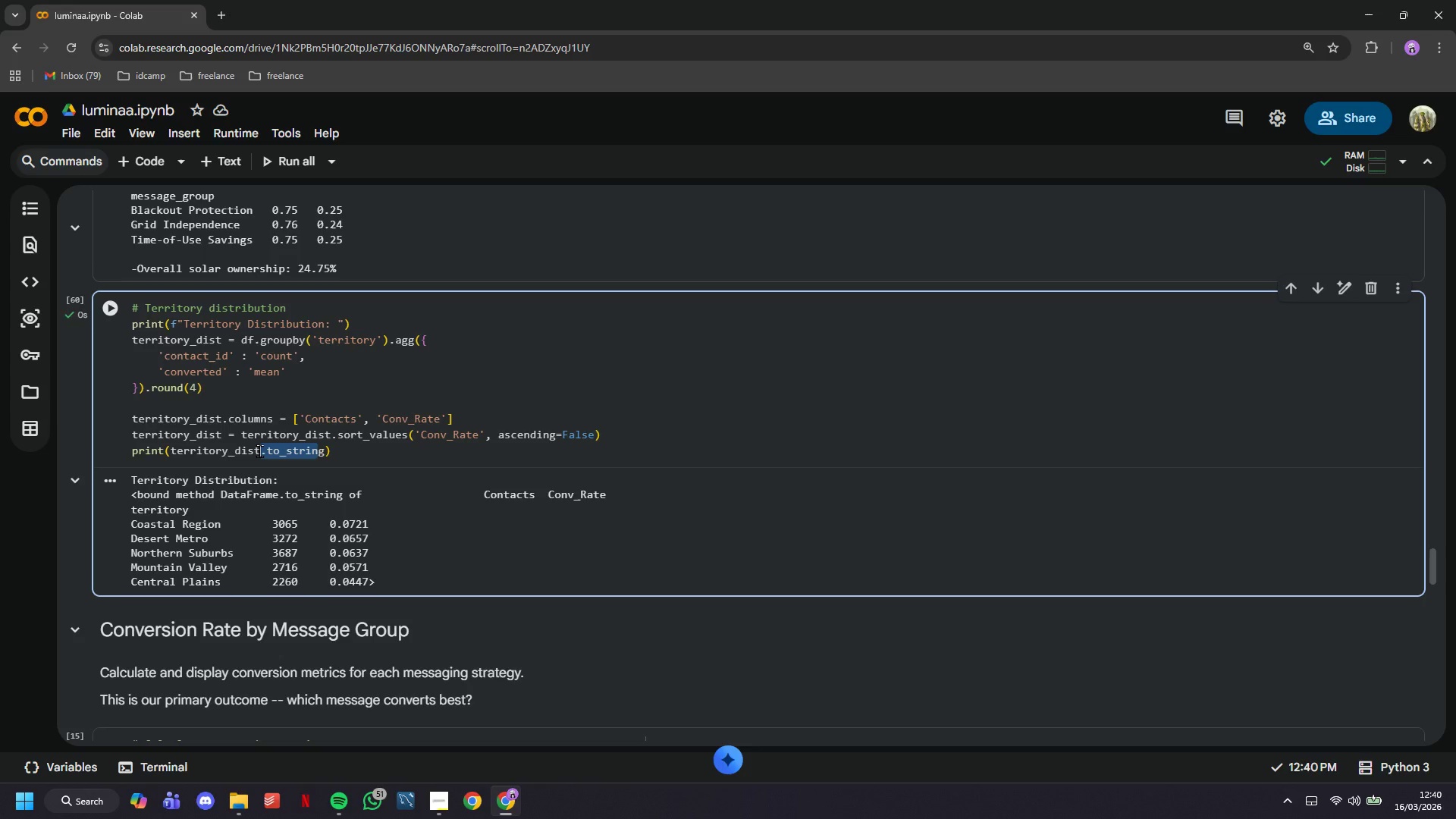 
key(Backspace)
 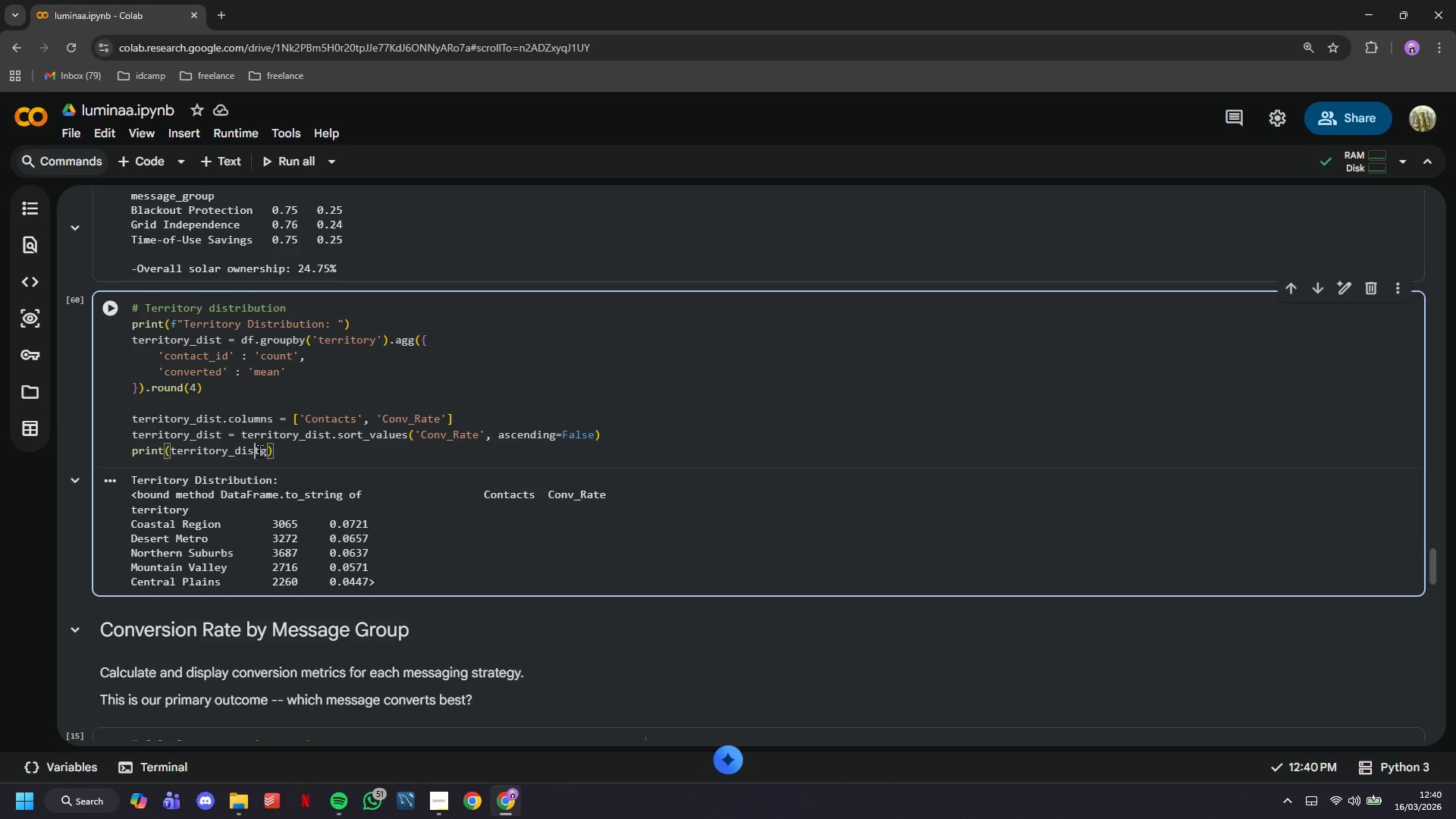 
hold_key(key=ArrowLeft, duration=0.84)
 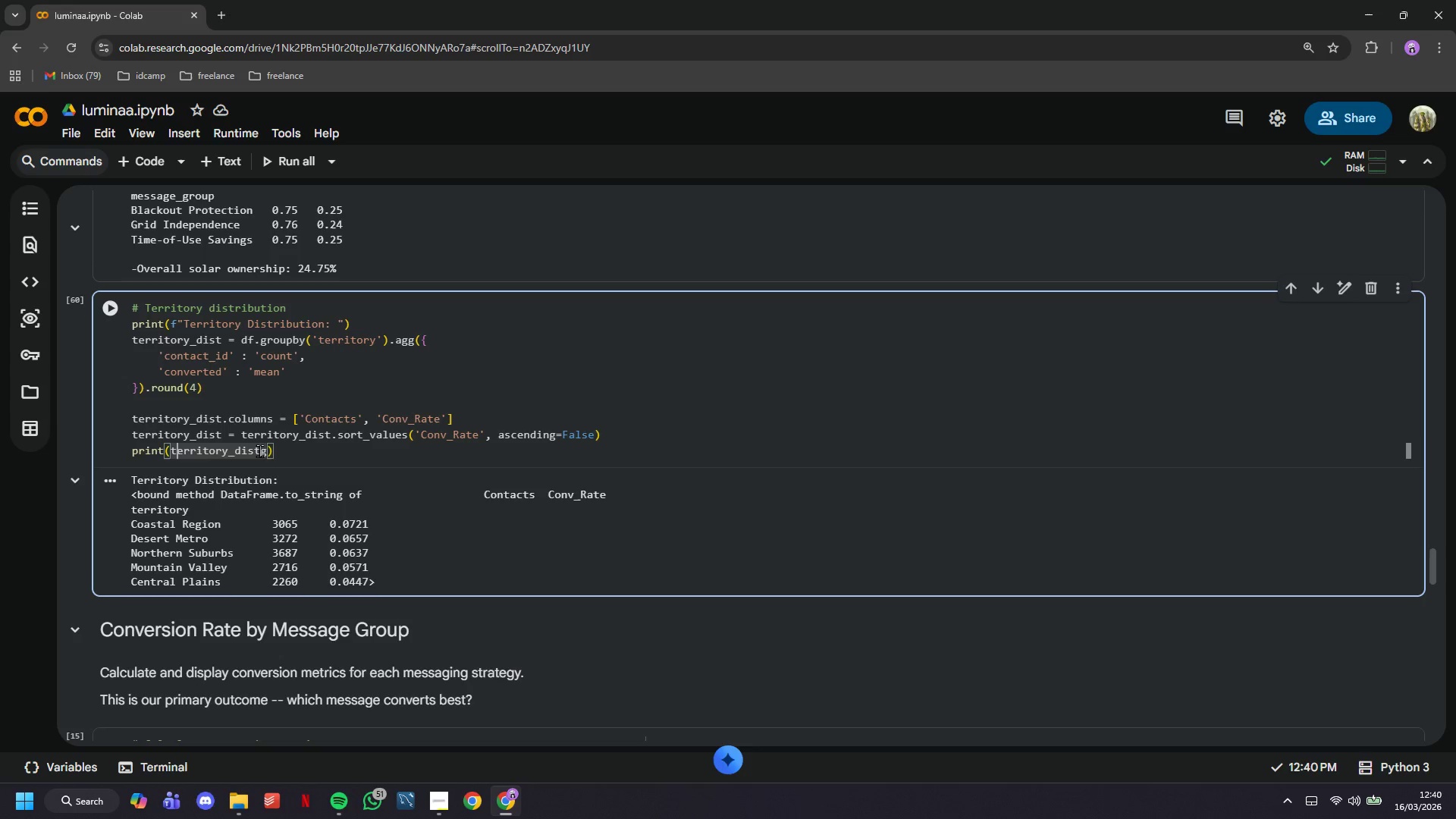 
key(ArrowLeft)
 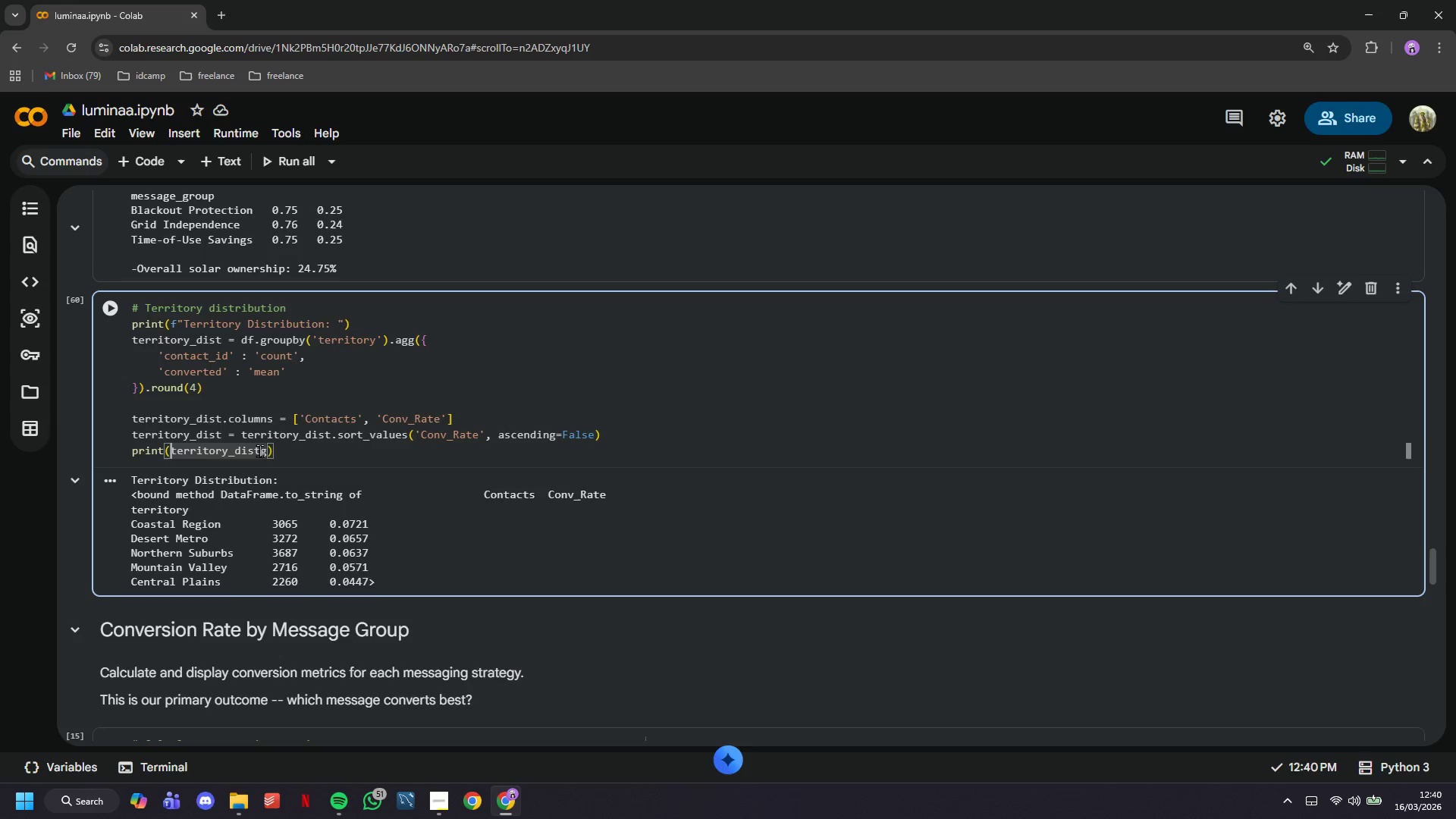 
key(ArrowLeft)
 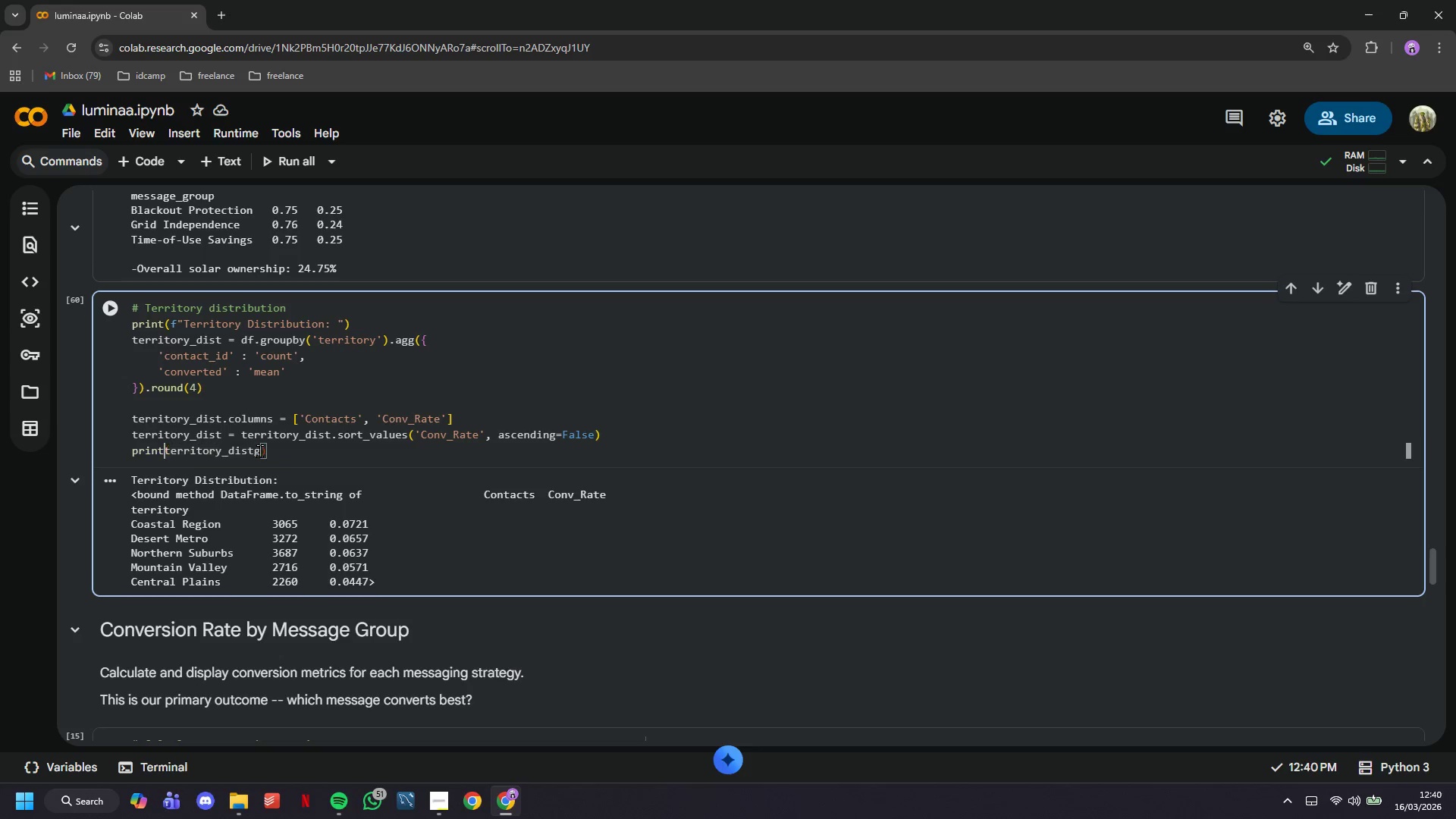 
key(Backspace)
 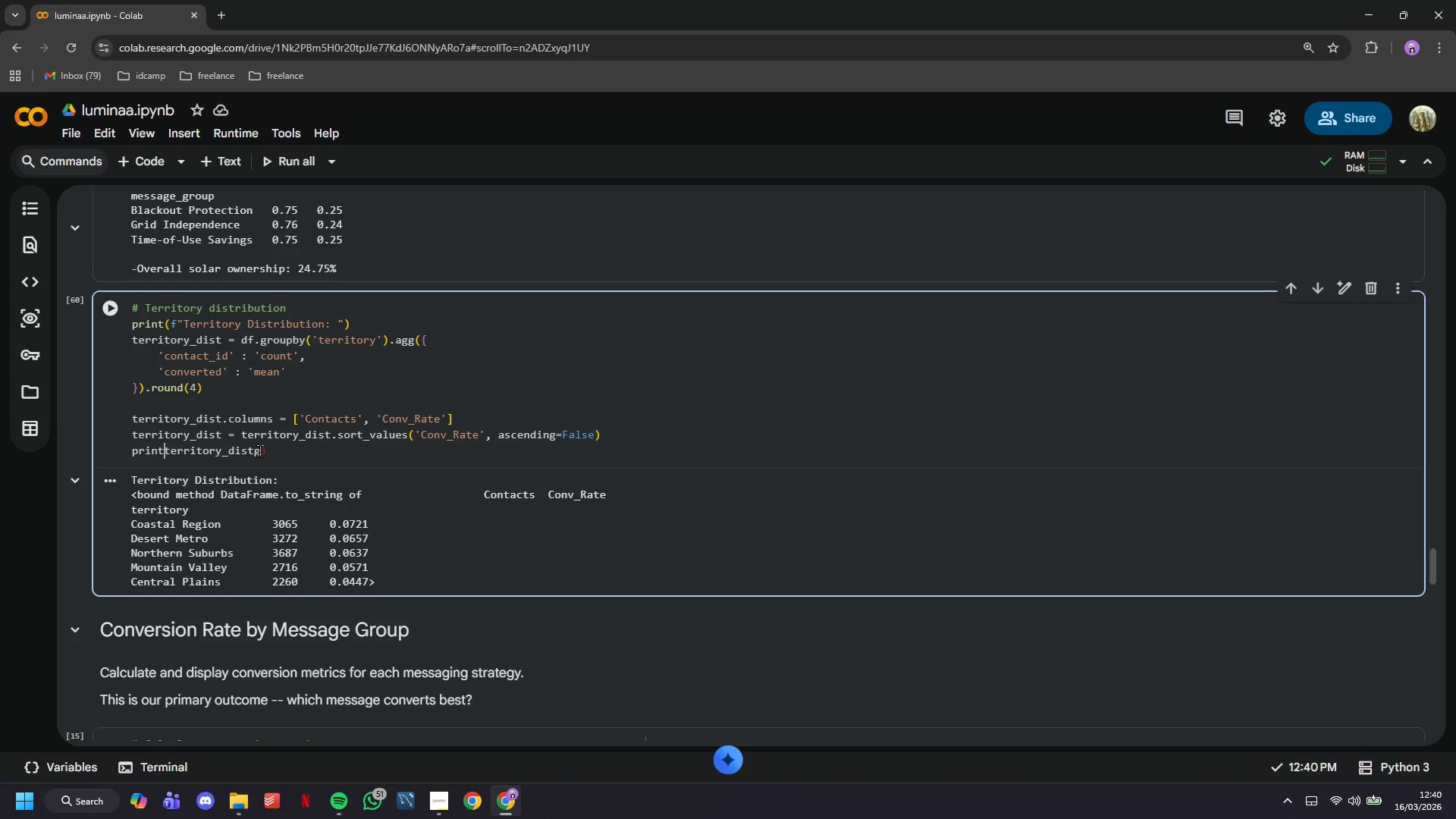 
key(Shift+9)
 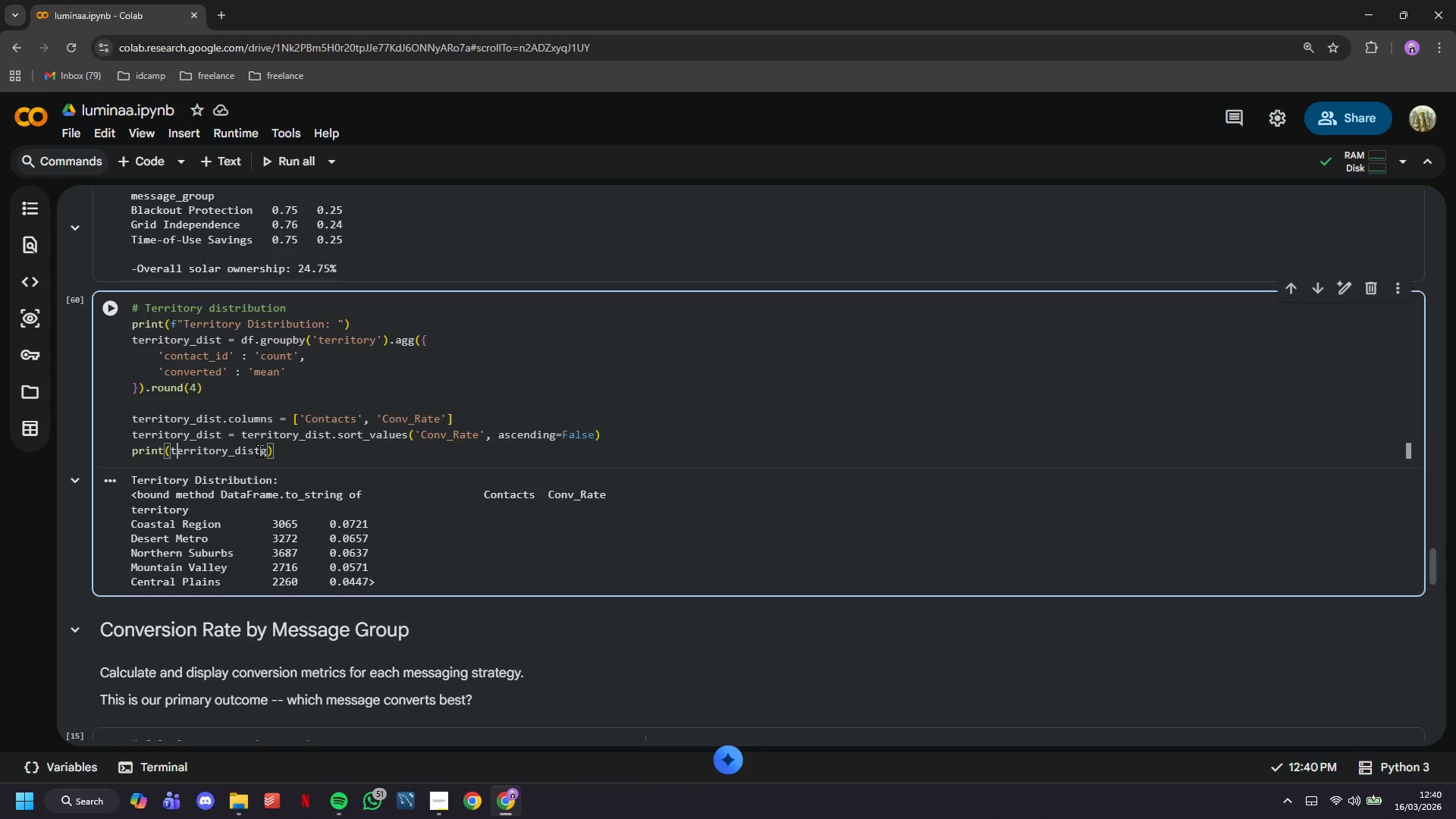 
hold_key(key=ArrowRight, duration=0.88)
 